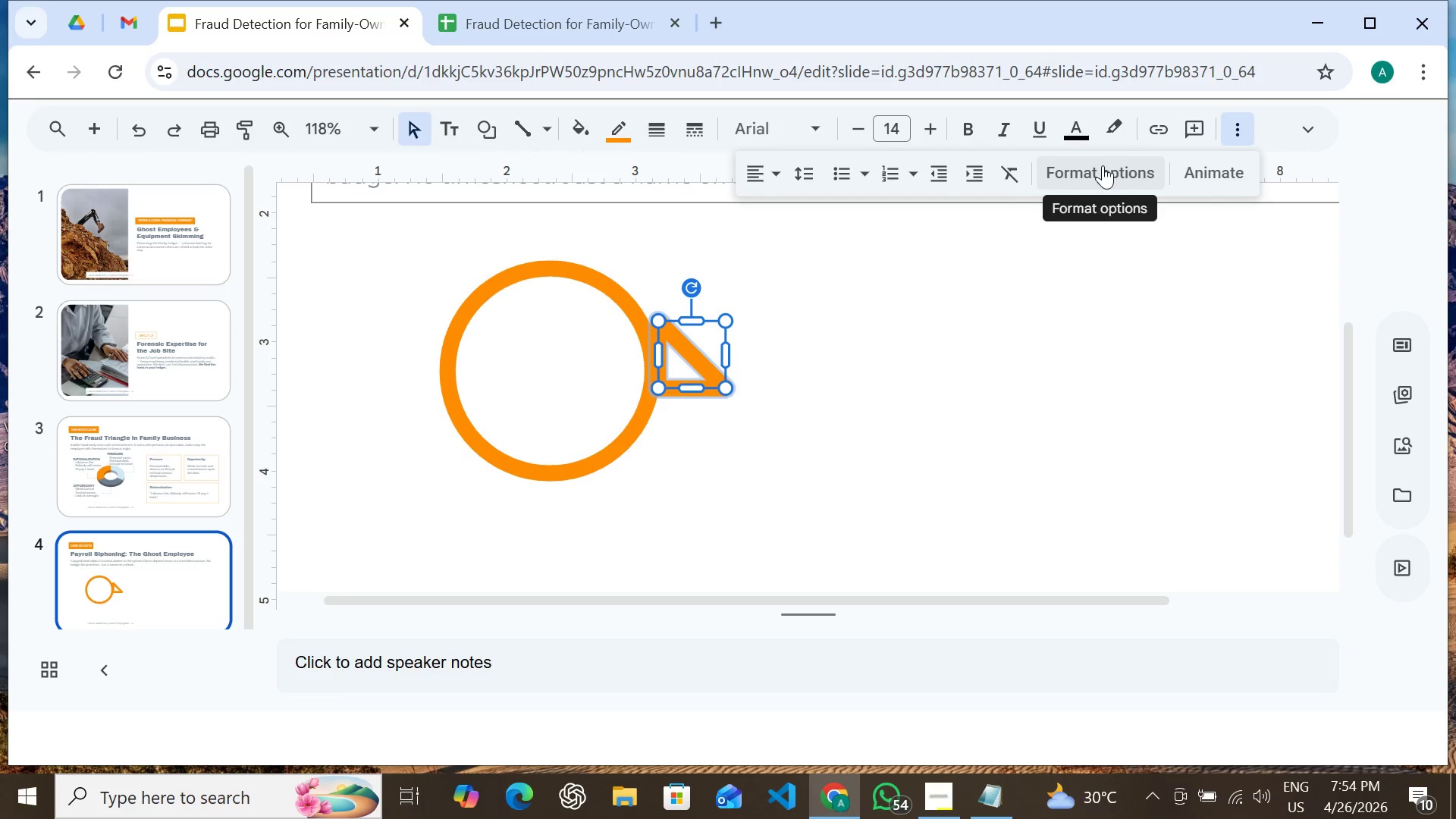 
left_click([1103, 165])
 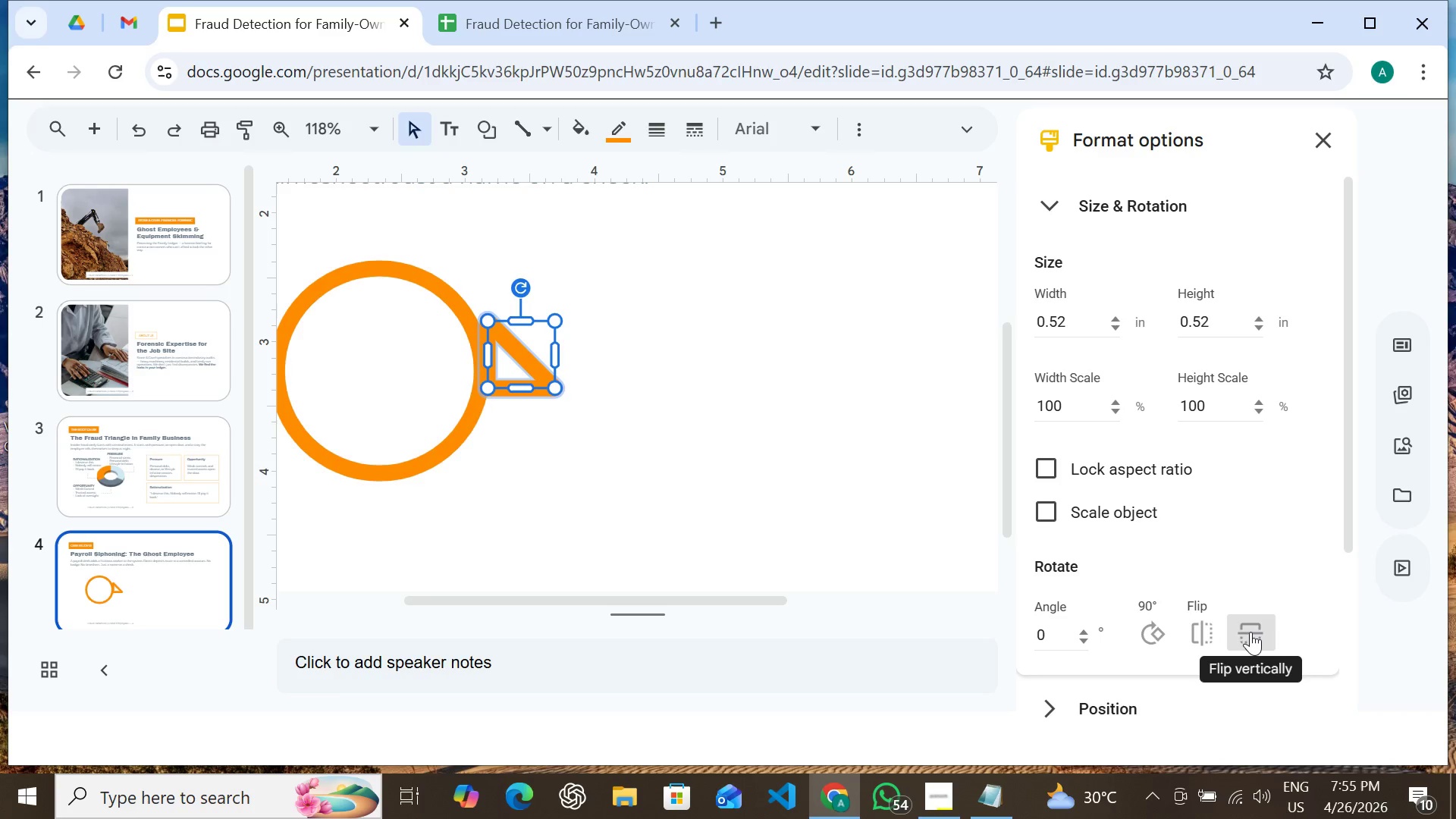 
double_click([1153, 634])
 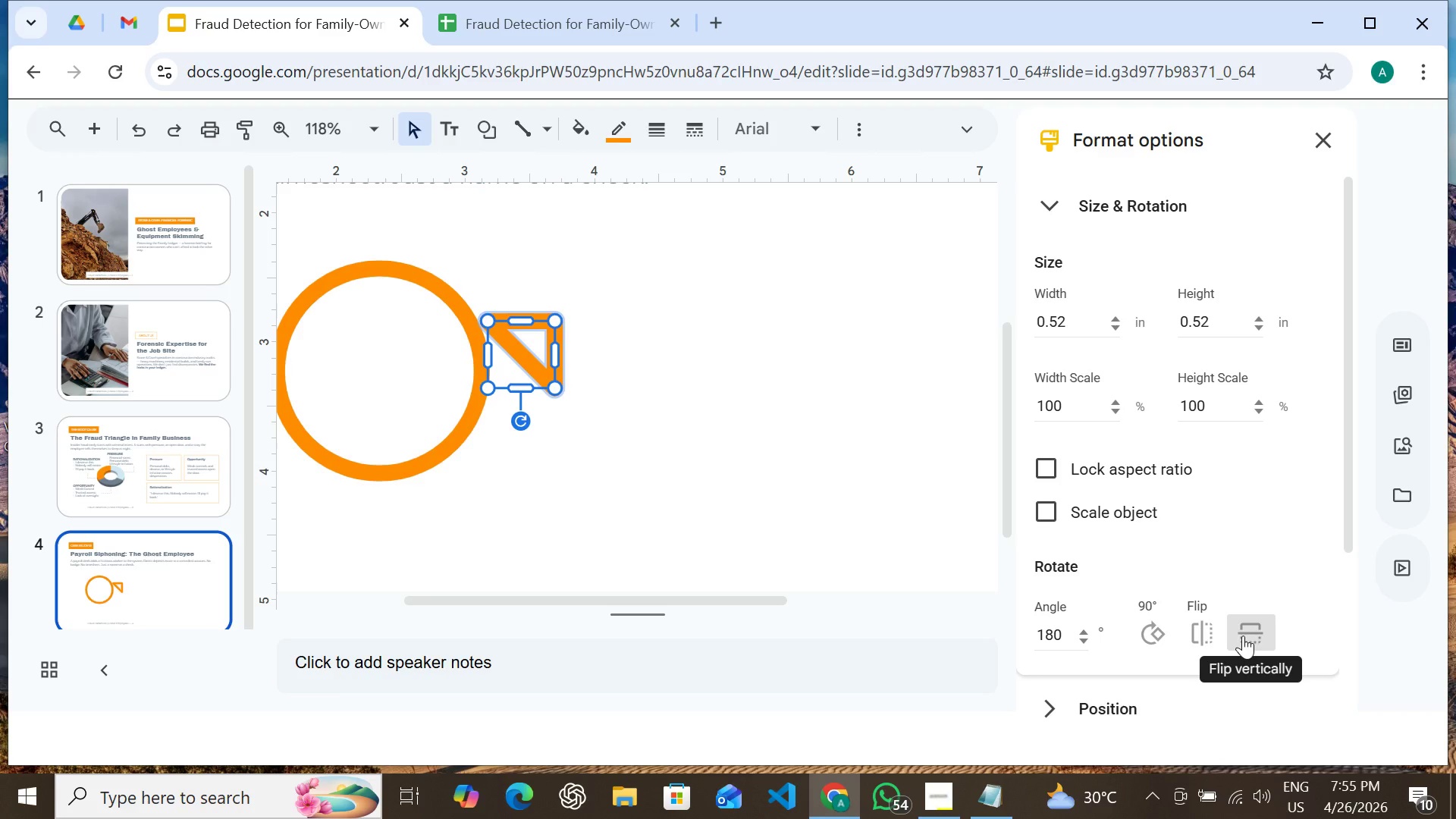 
left_click([1206, 626])
 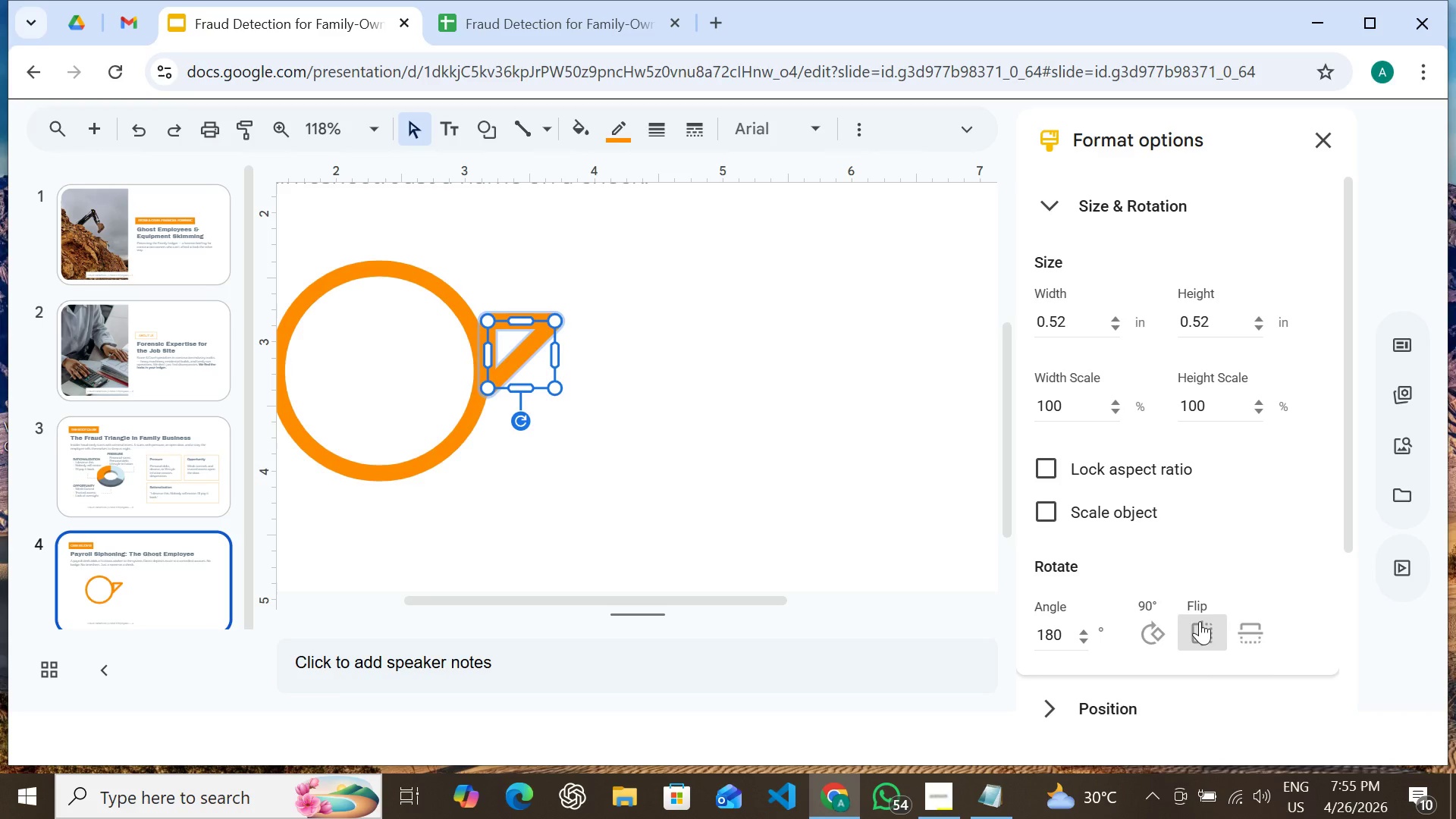 
key(Control+Z)
 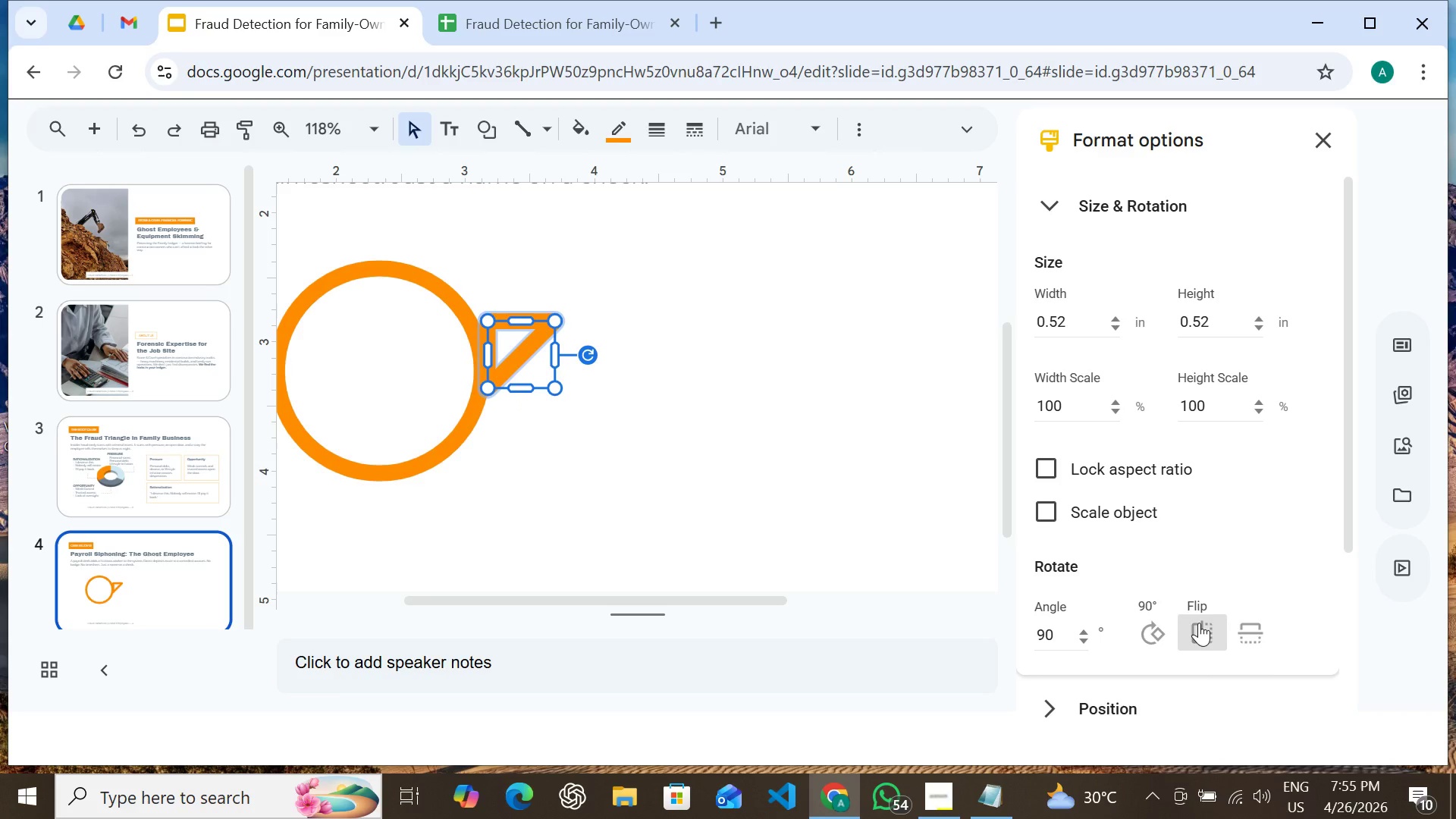 
key(Control+Z)
 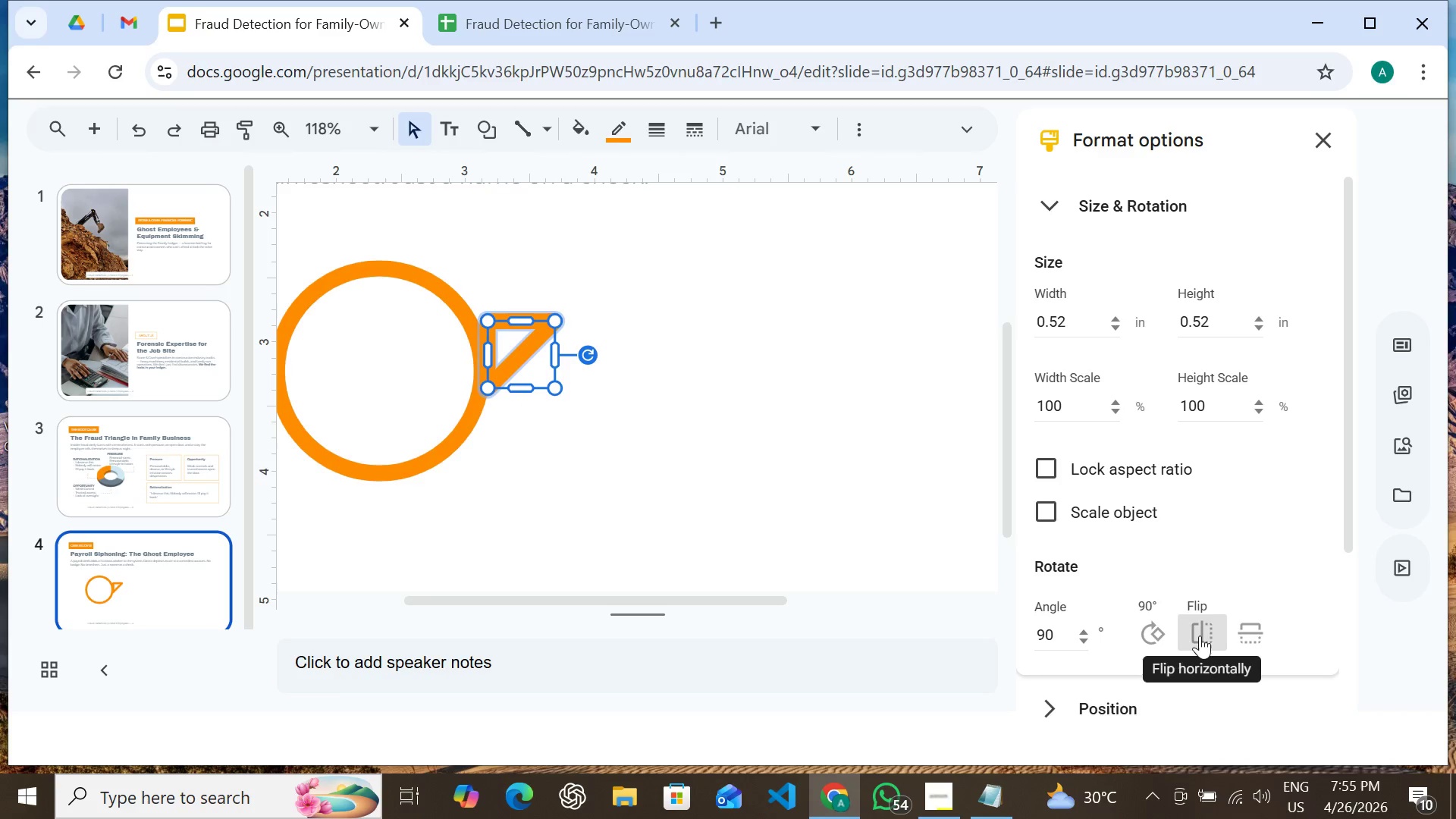 
left_click([1194, 629])
 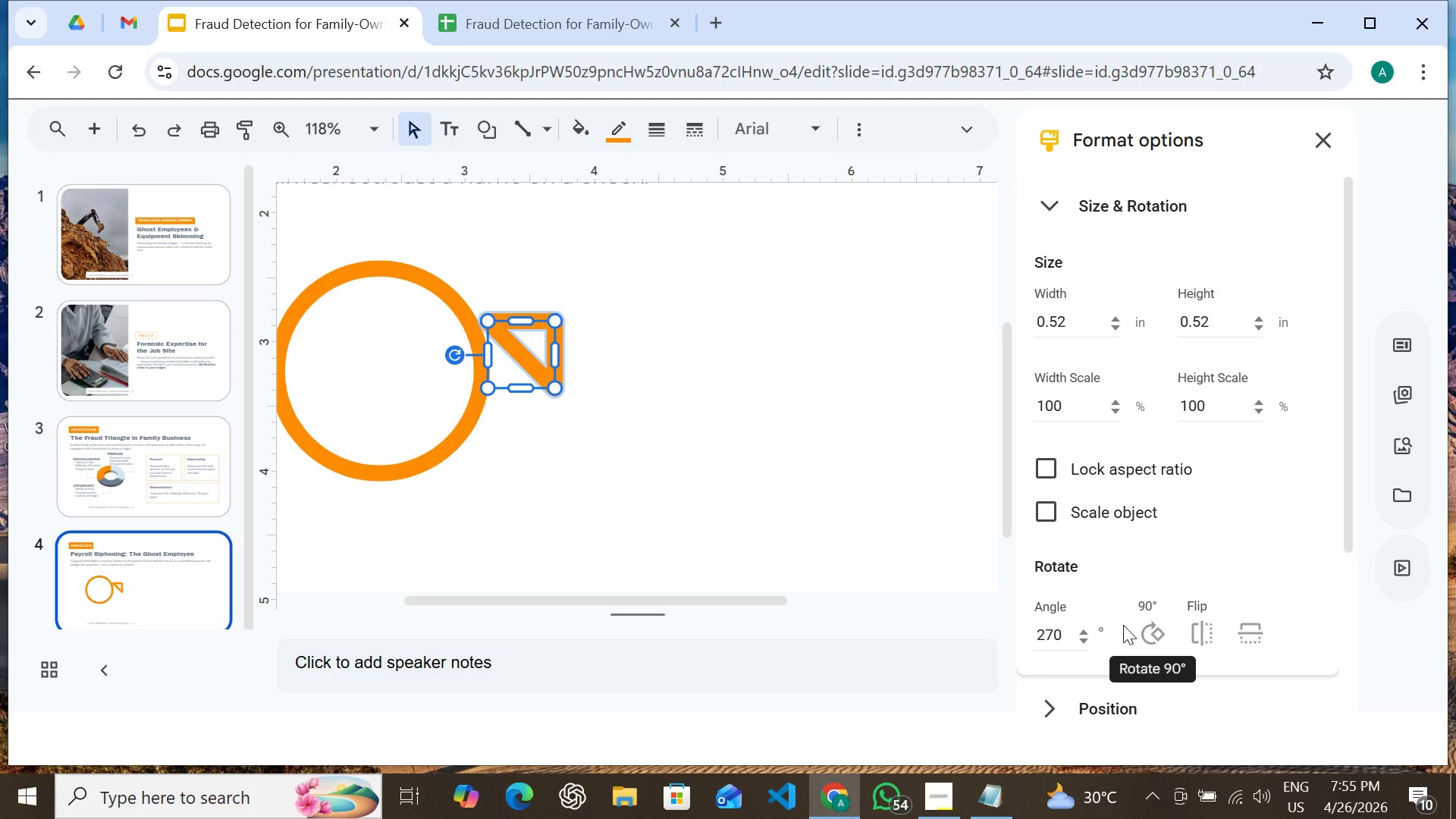 
wait(6.19)
 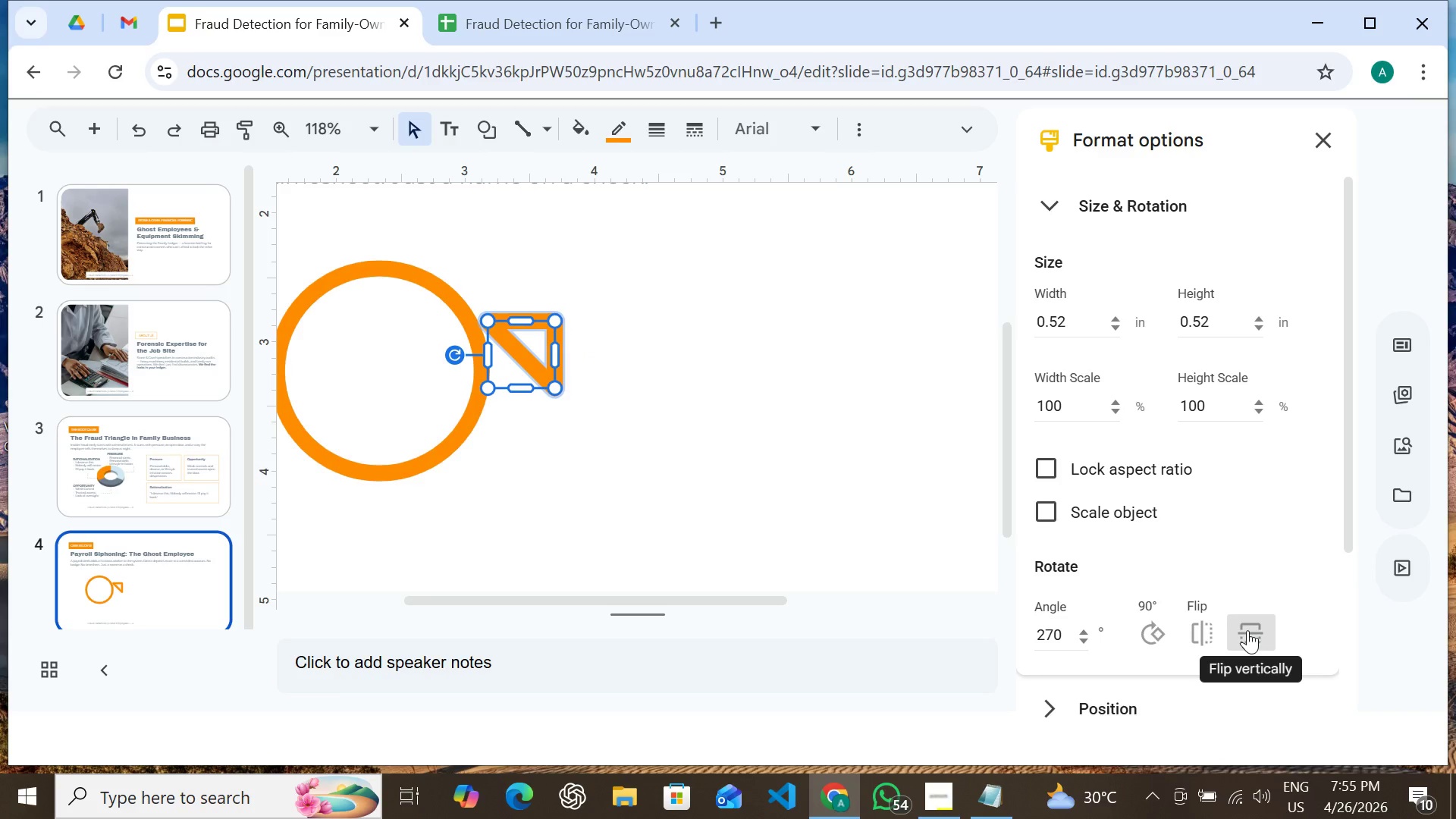 
left_click([1145, 627])
 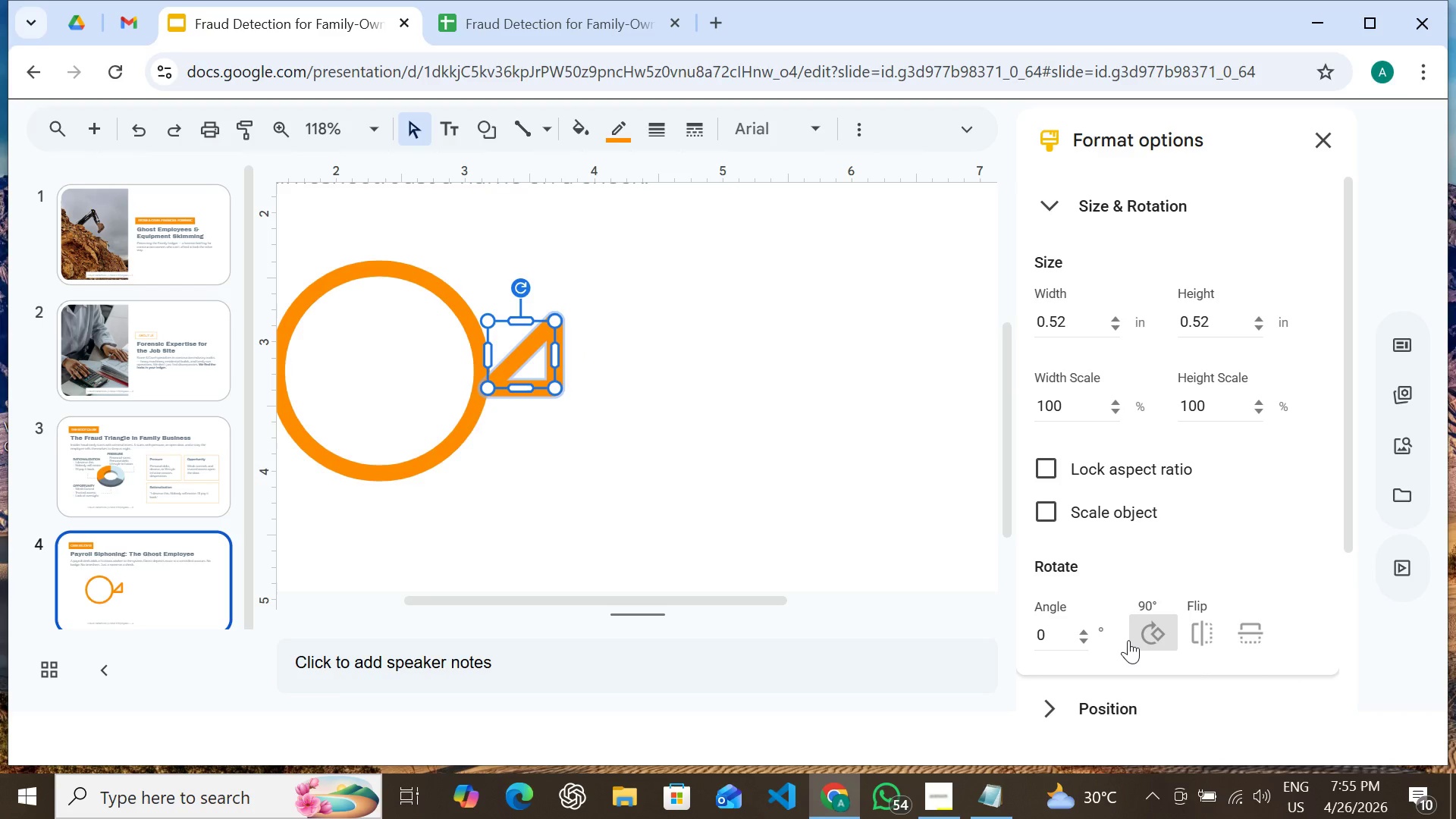 
key(Control+Z)
 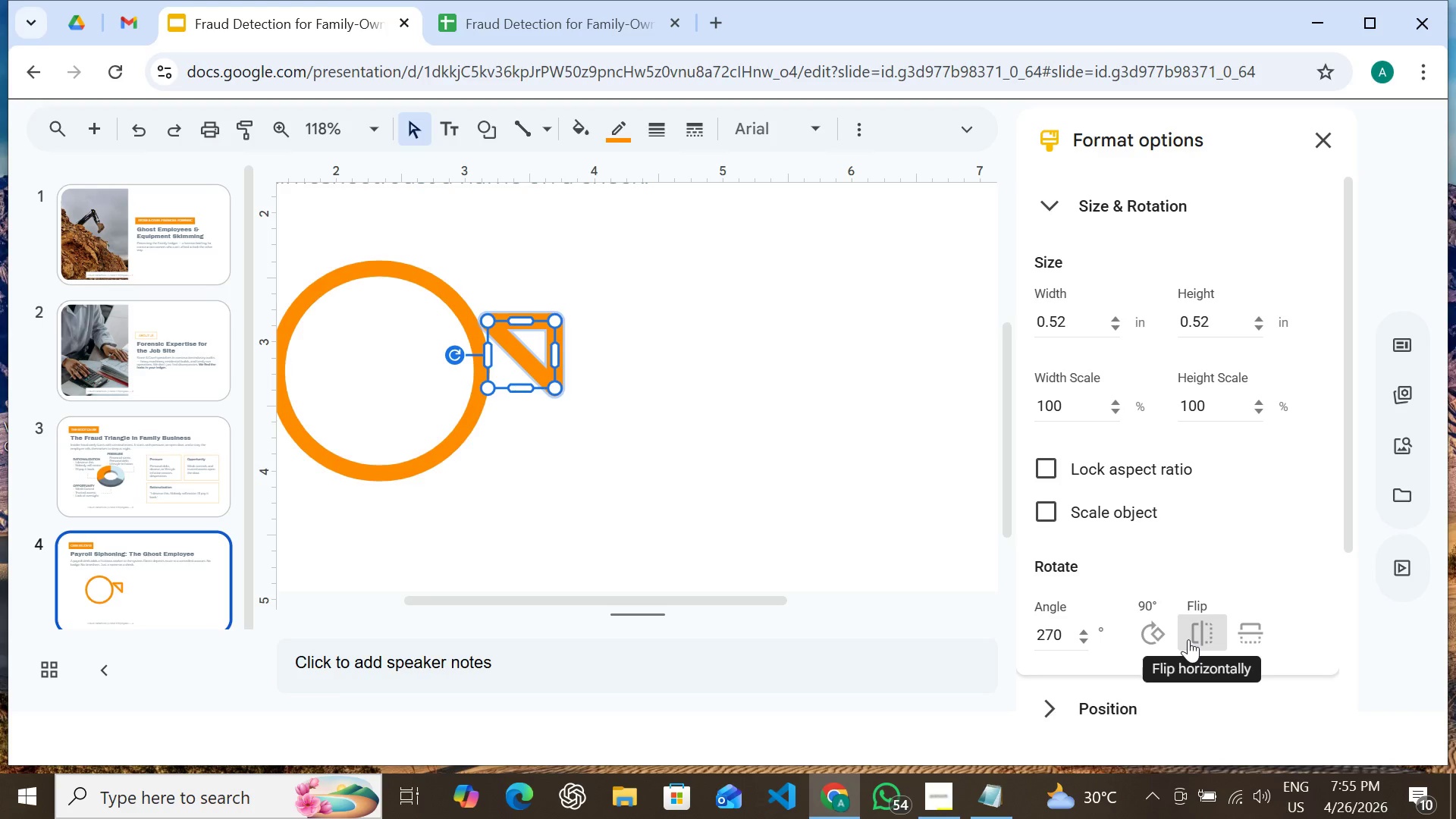 
left_click([1190, 638])
 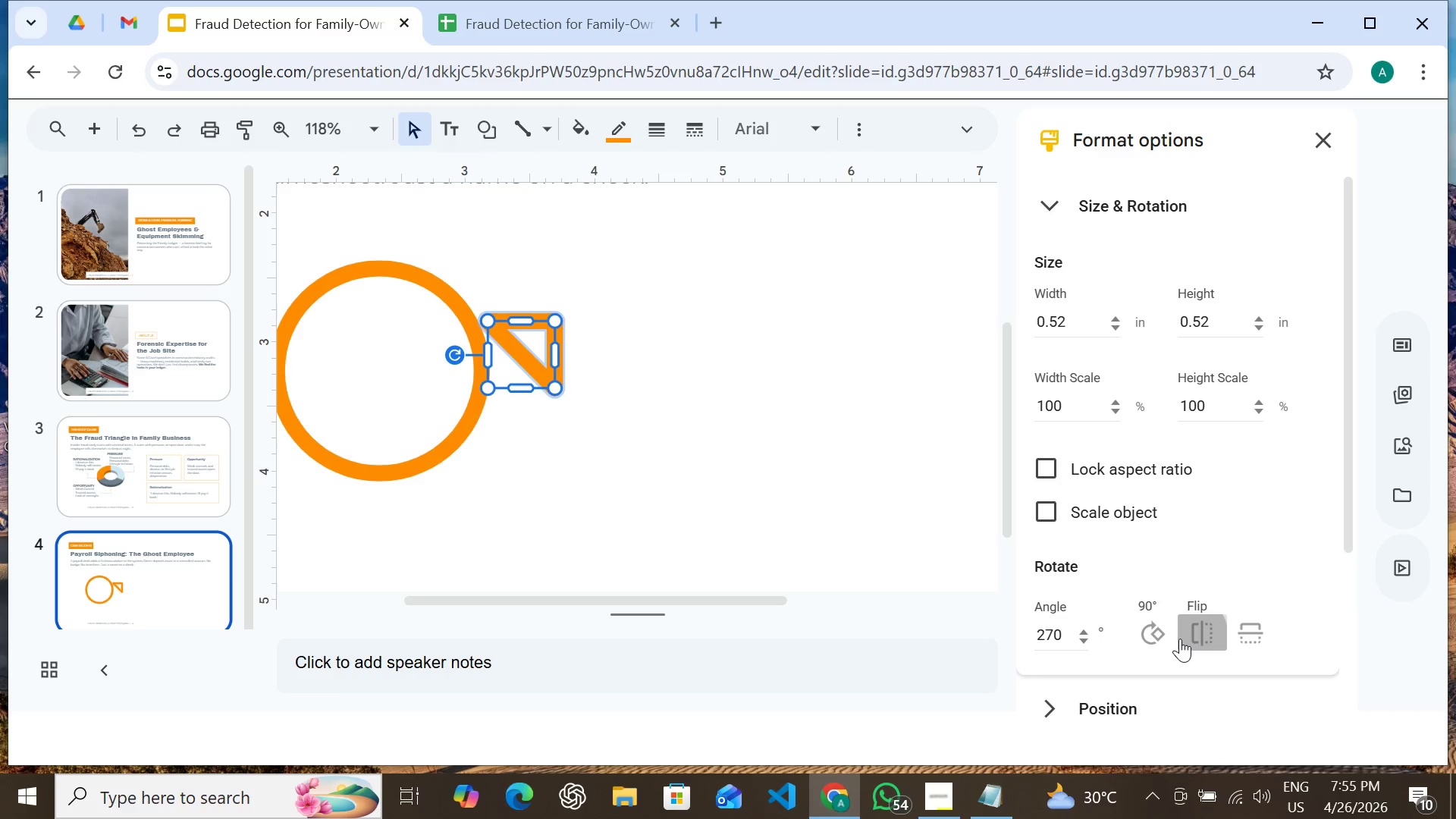 
double_click([1180, 639])
 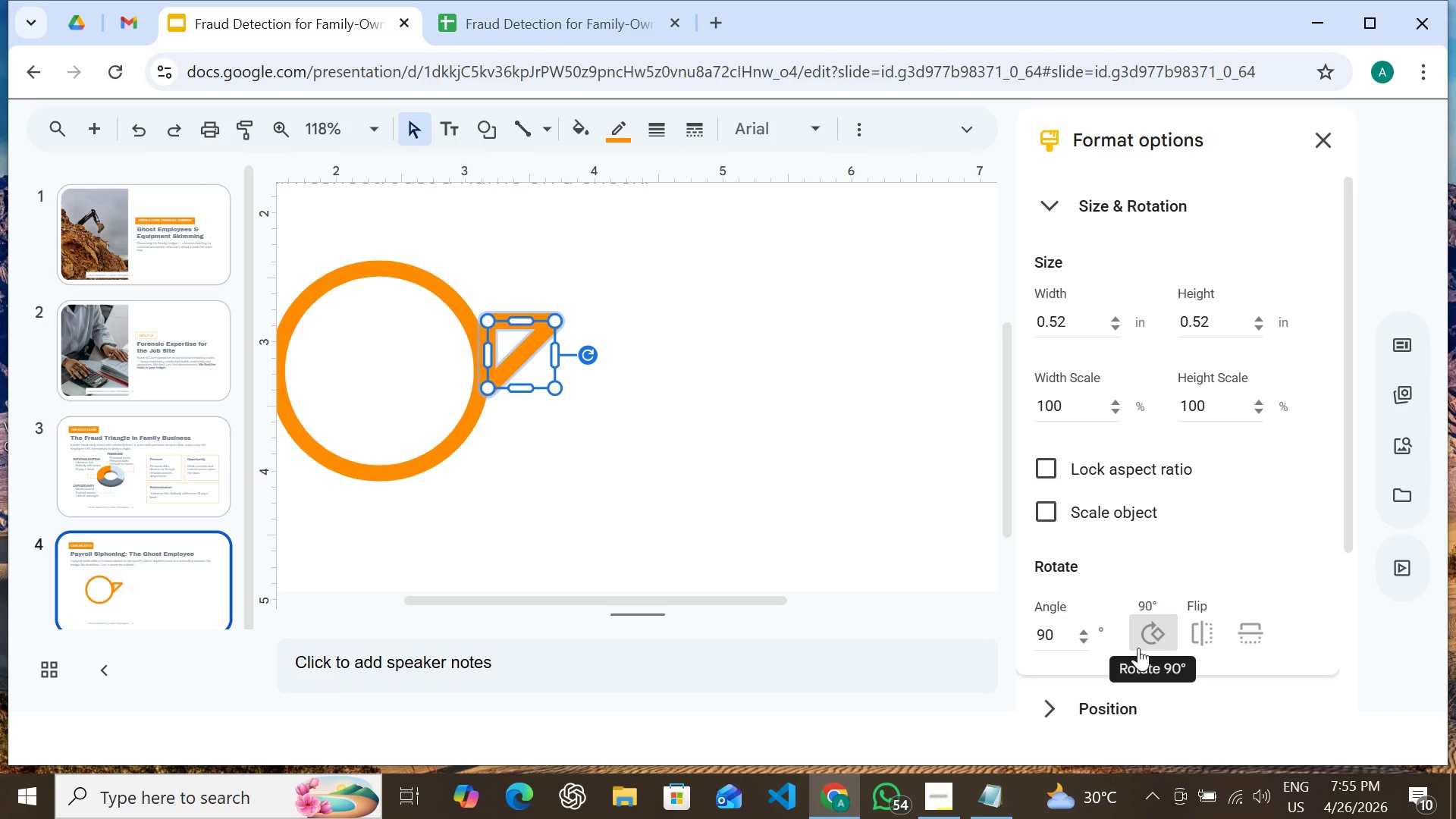 
key(Control+Z)
 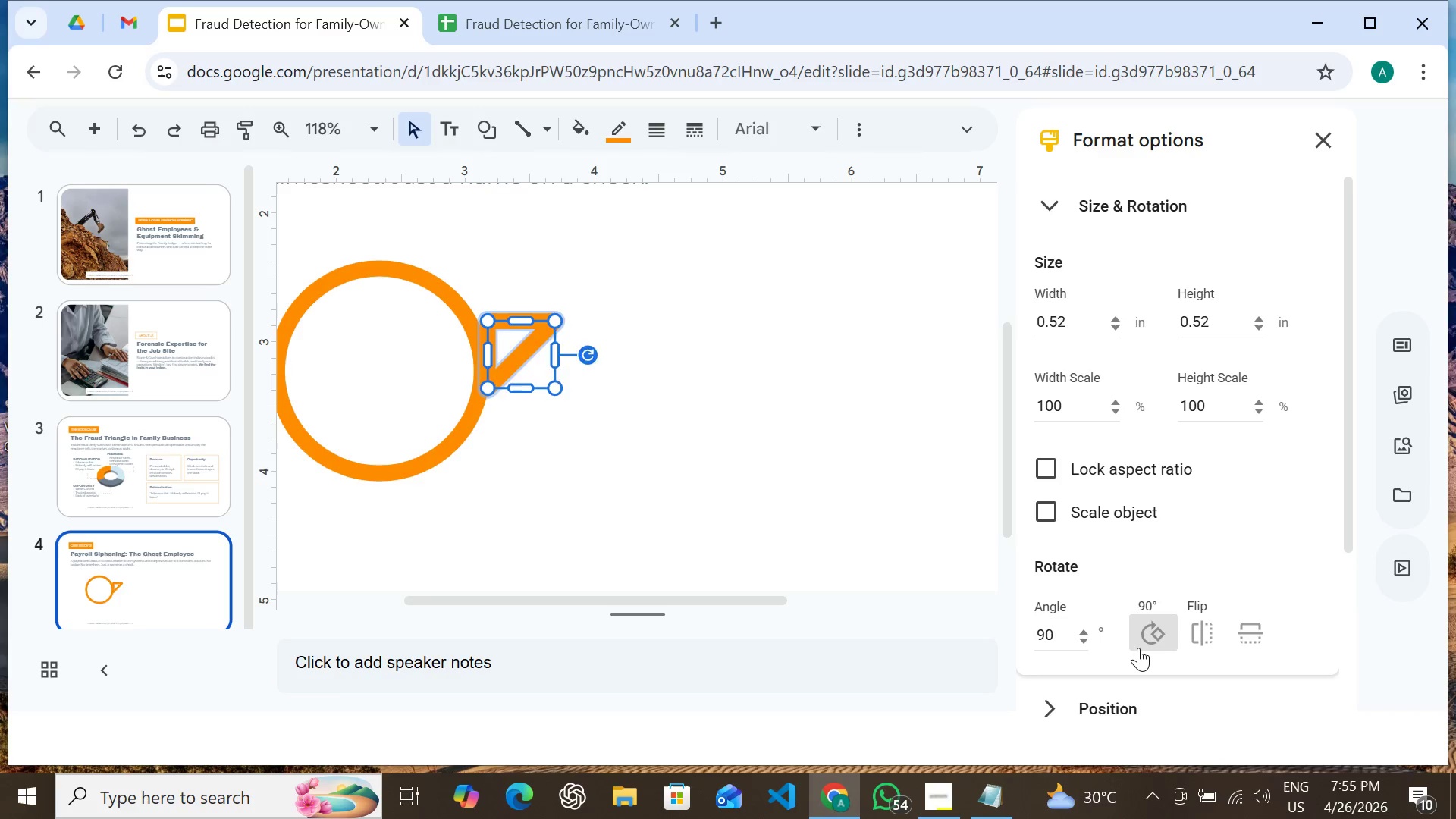 
key(Control+Z)
 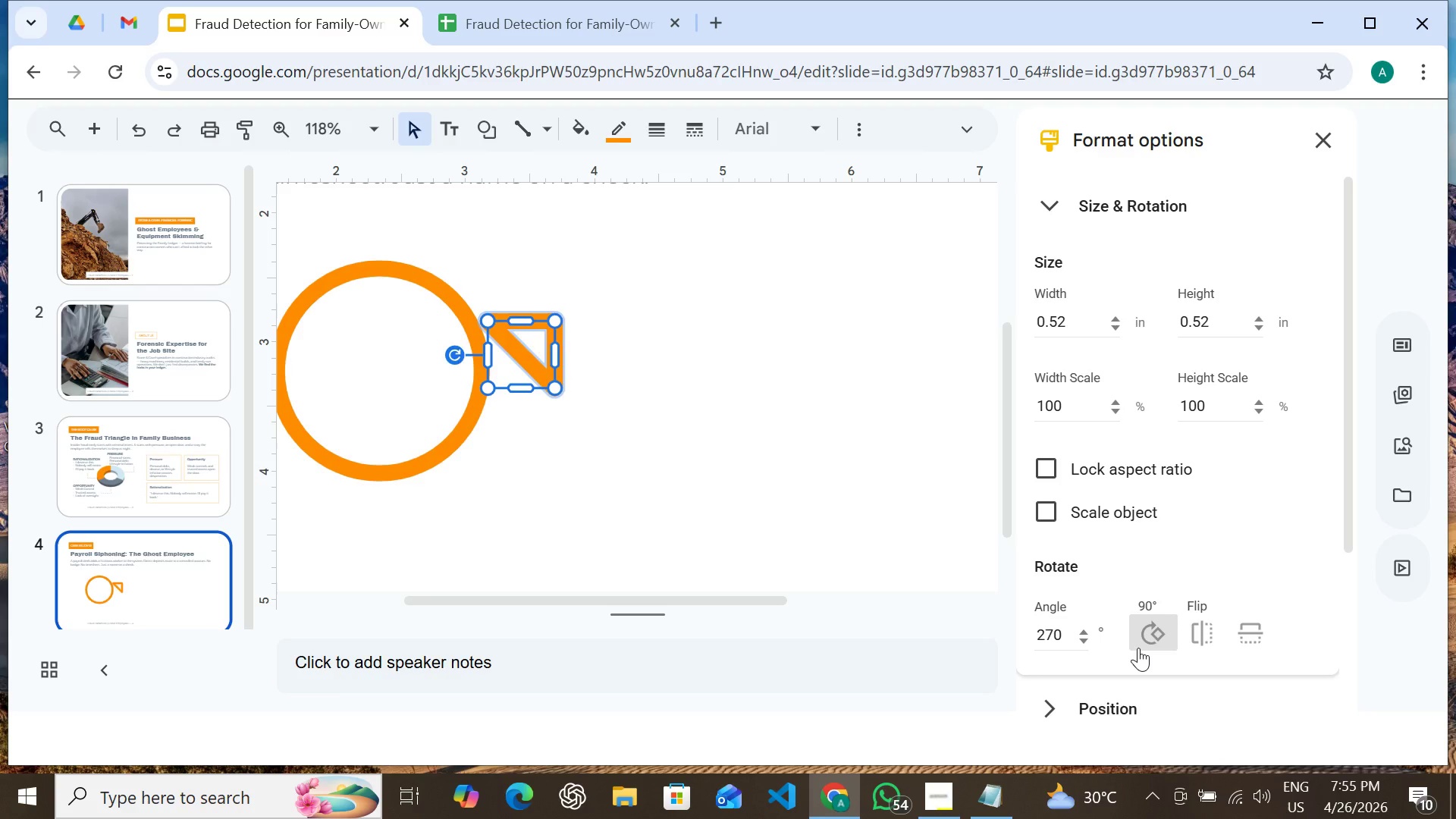 
key(Control+Z)
 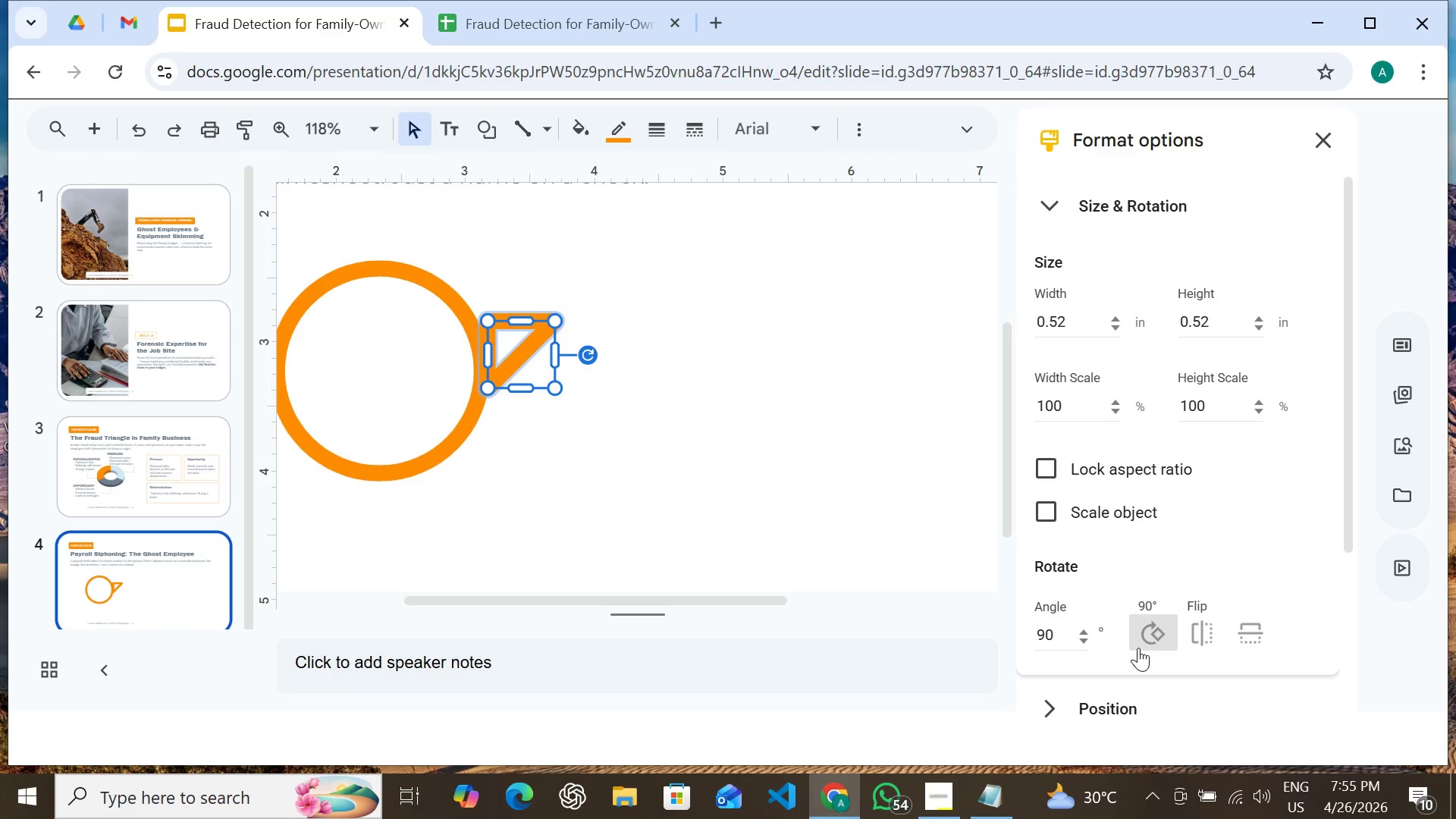 
key(Control+Z)
 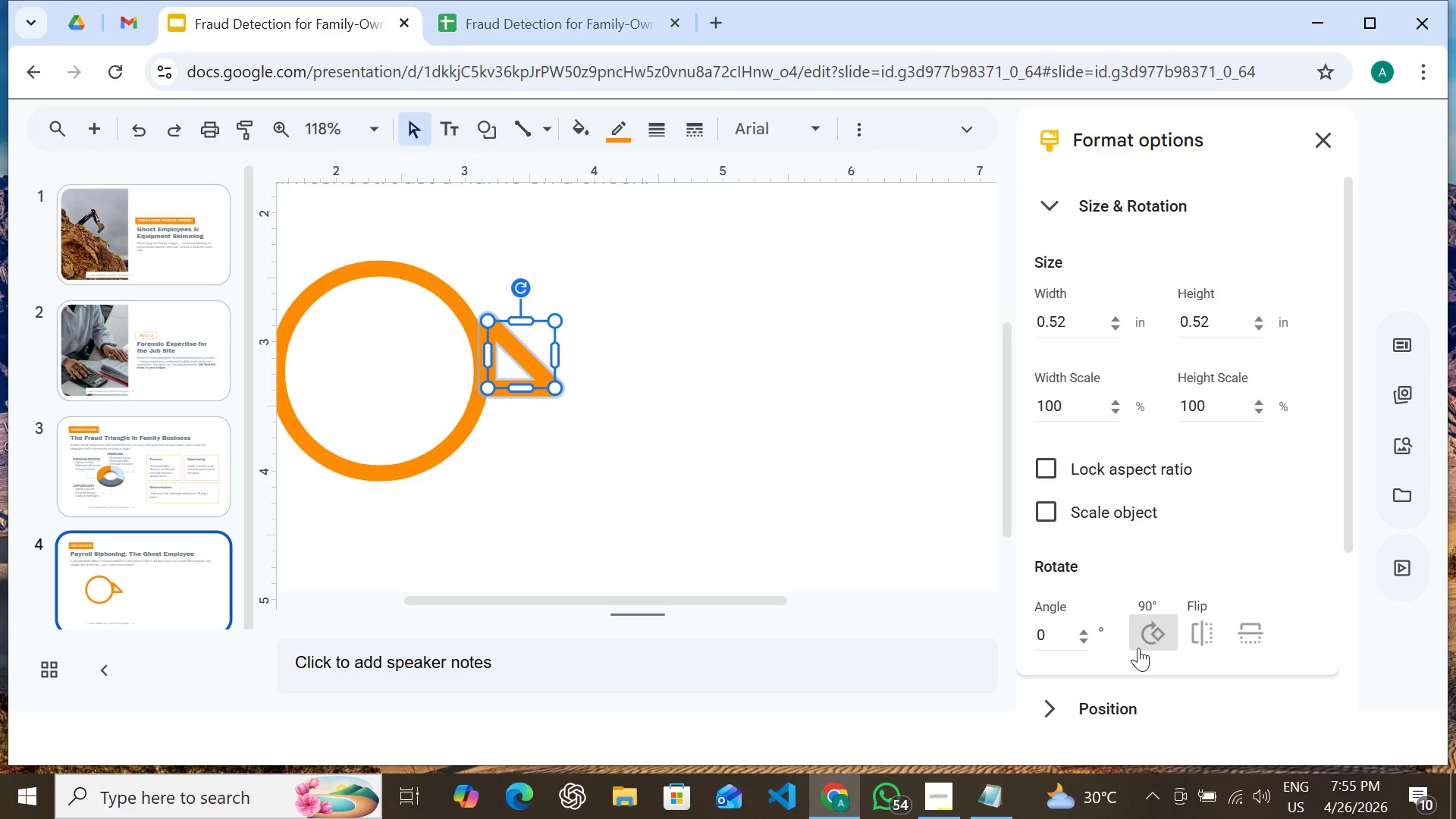 
key(Control+Z)
 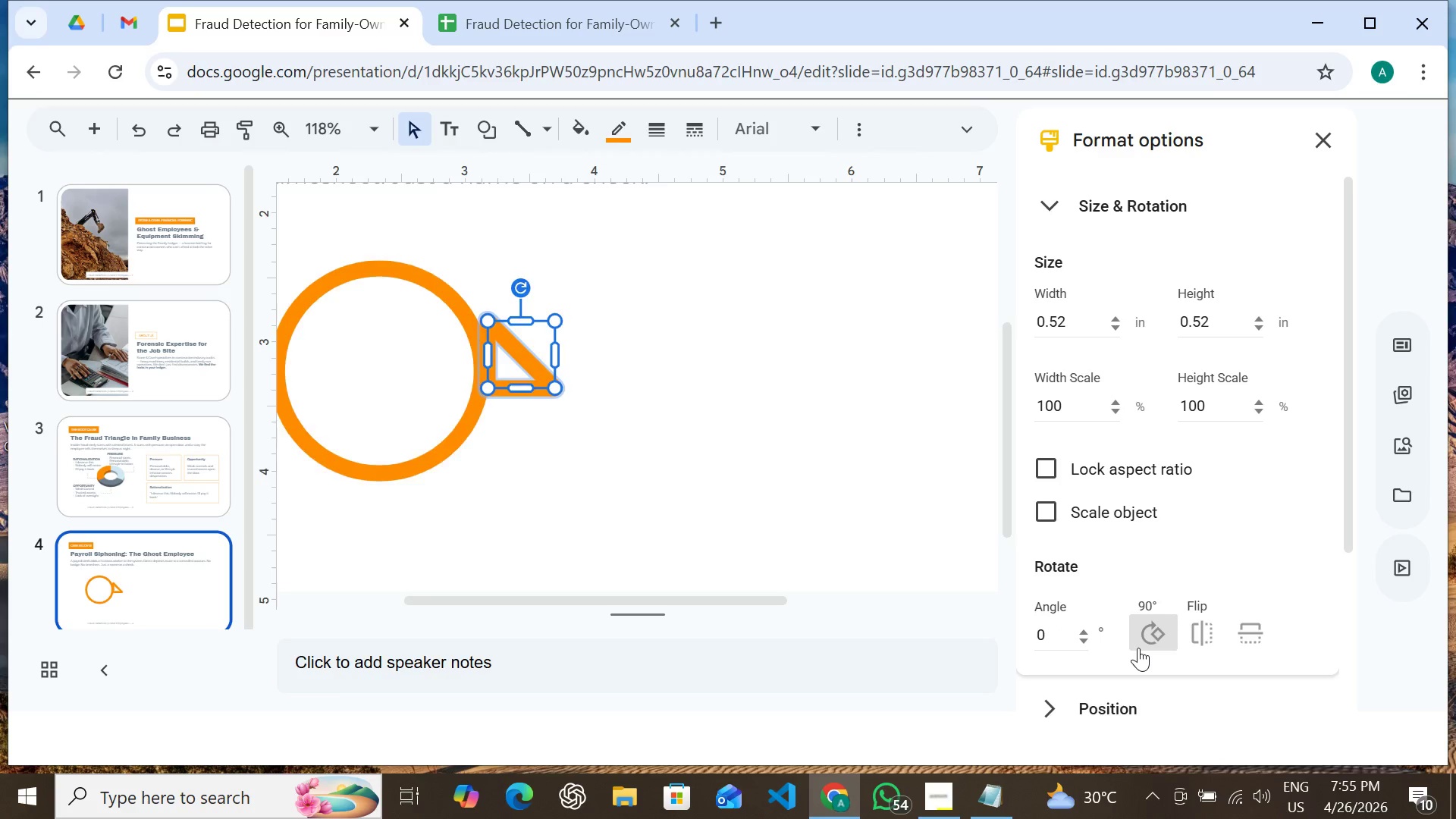 
key(Control+Z)
 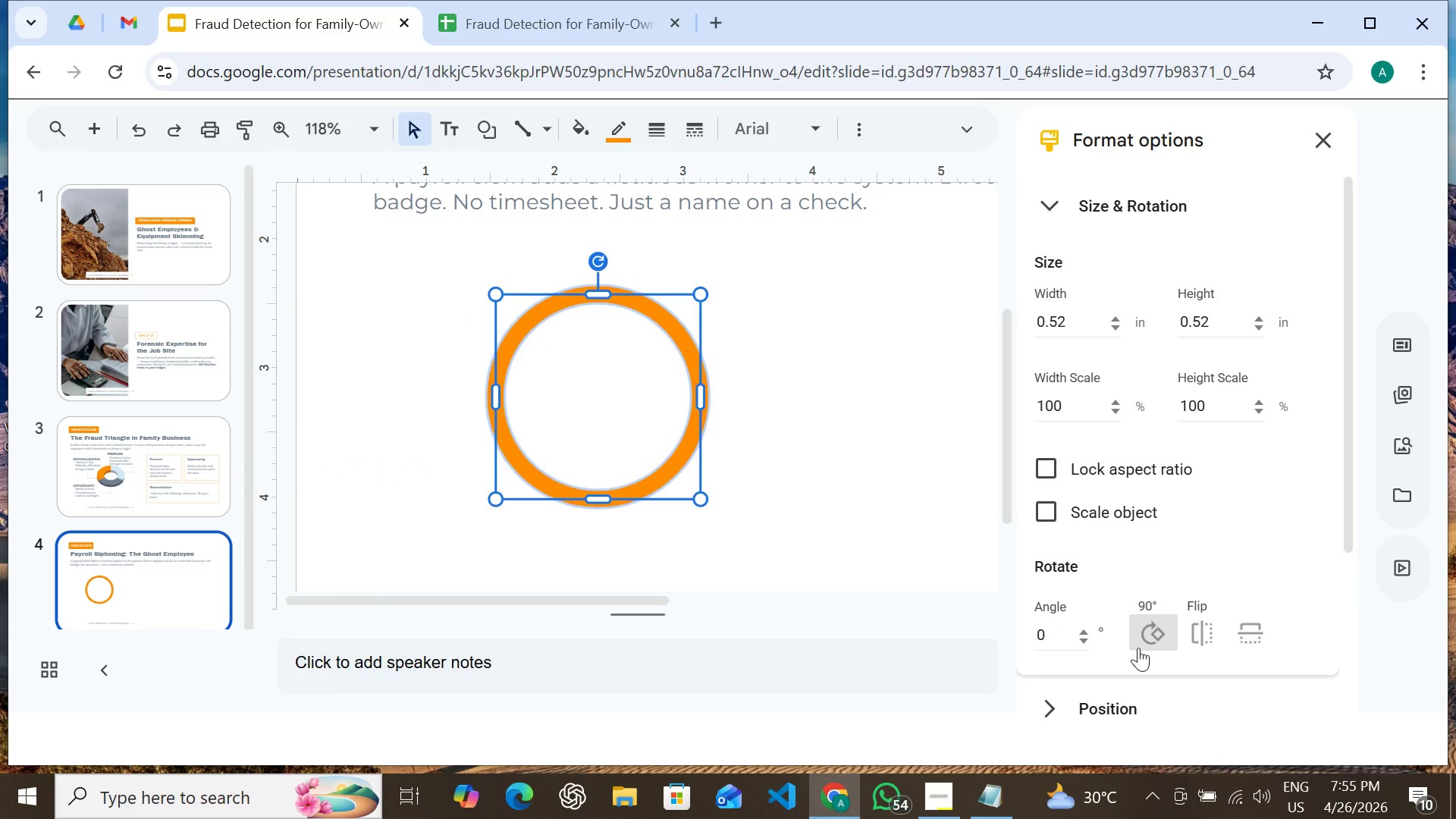 
key(Control+Y)
 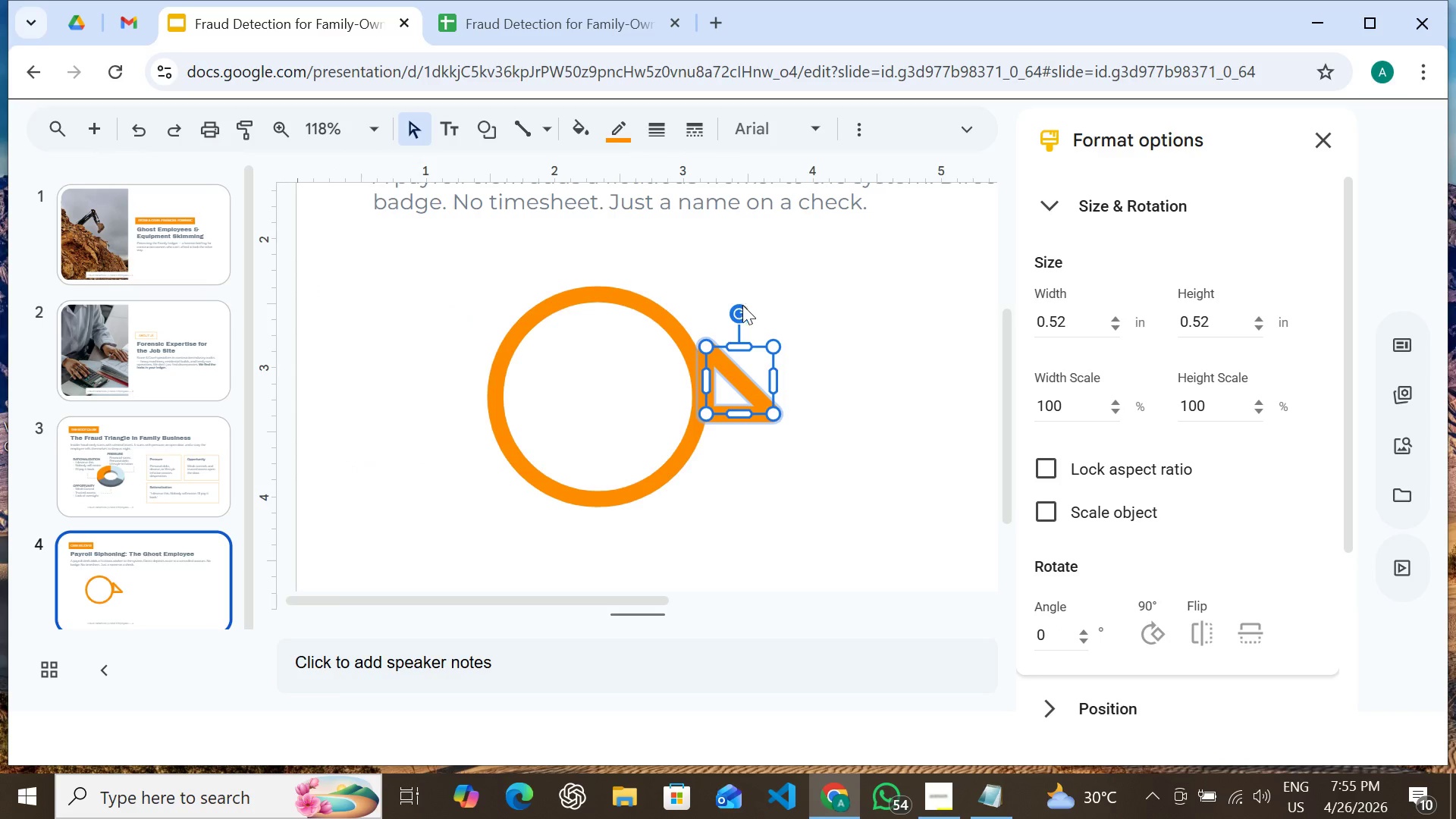 
left_click([741, 314])
 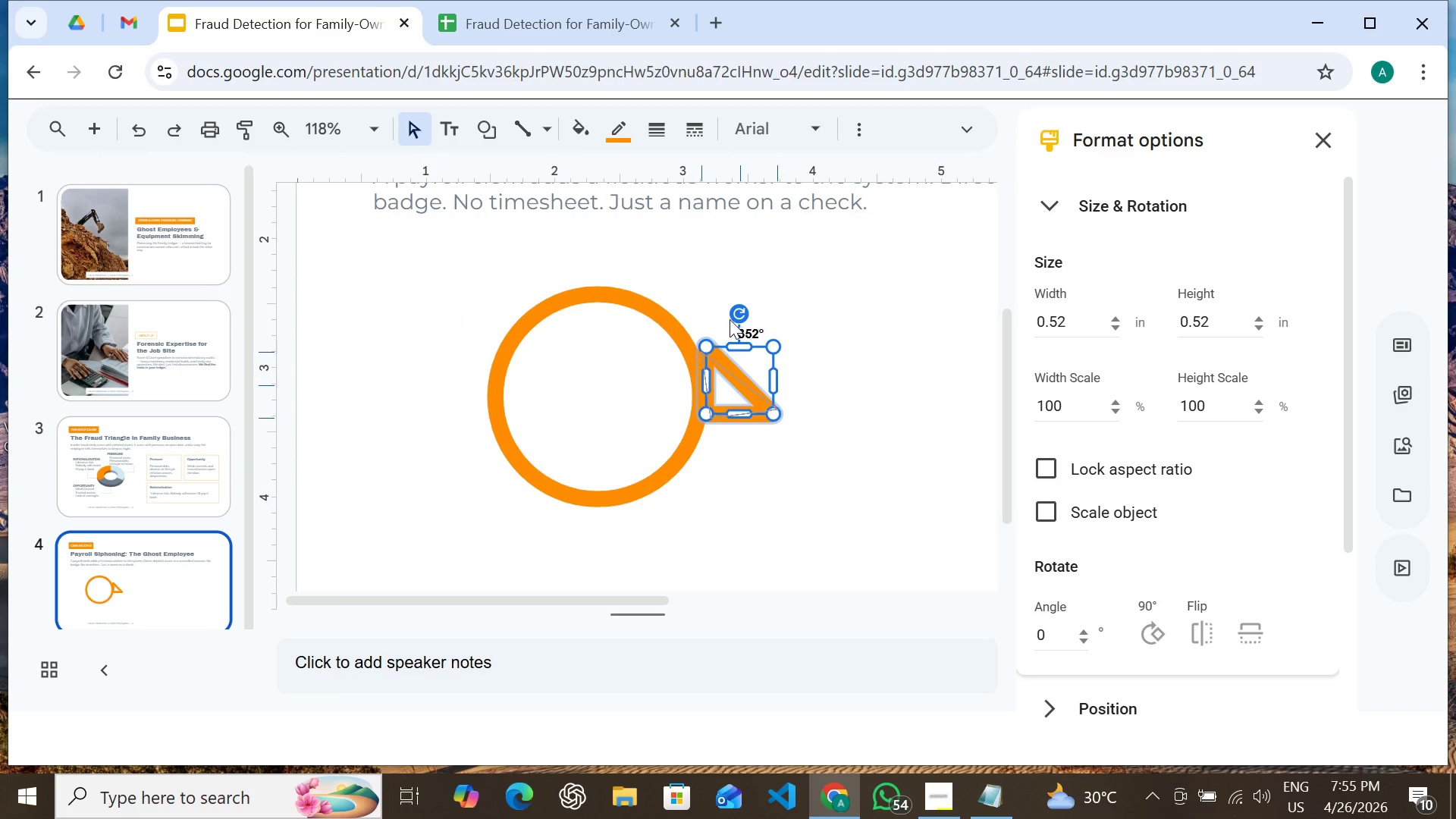 
left_click_drag(start_coordinate=[741, 314], to_coordinate=[698, 420])
 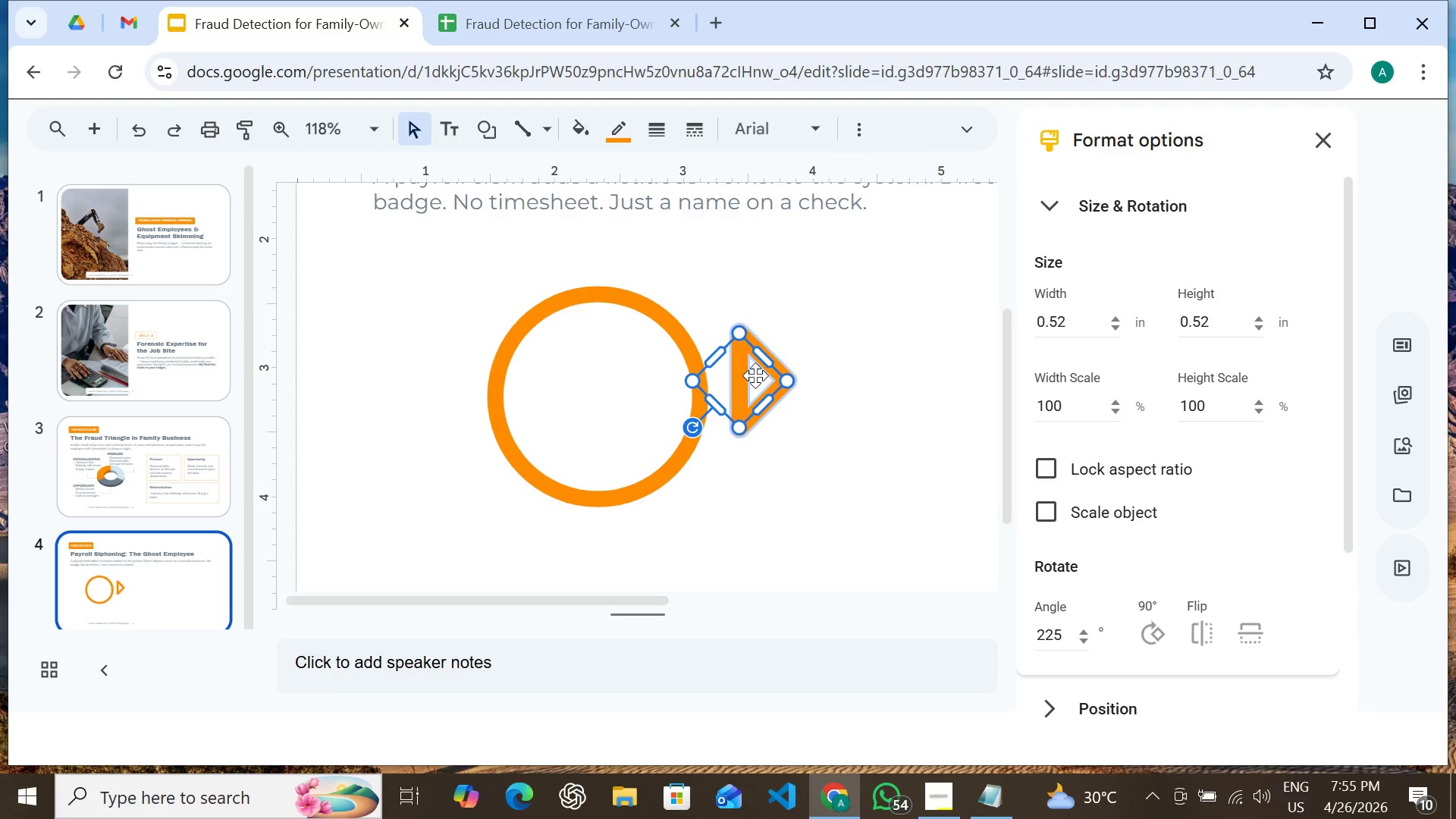 
left_click_drag(start_coordinate=[755, 375], to_coordinate=[714, 387])
 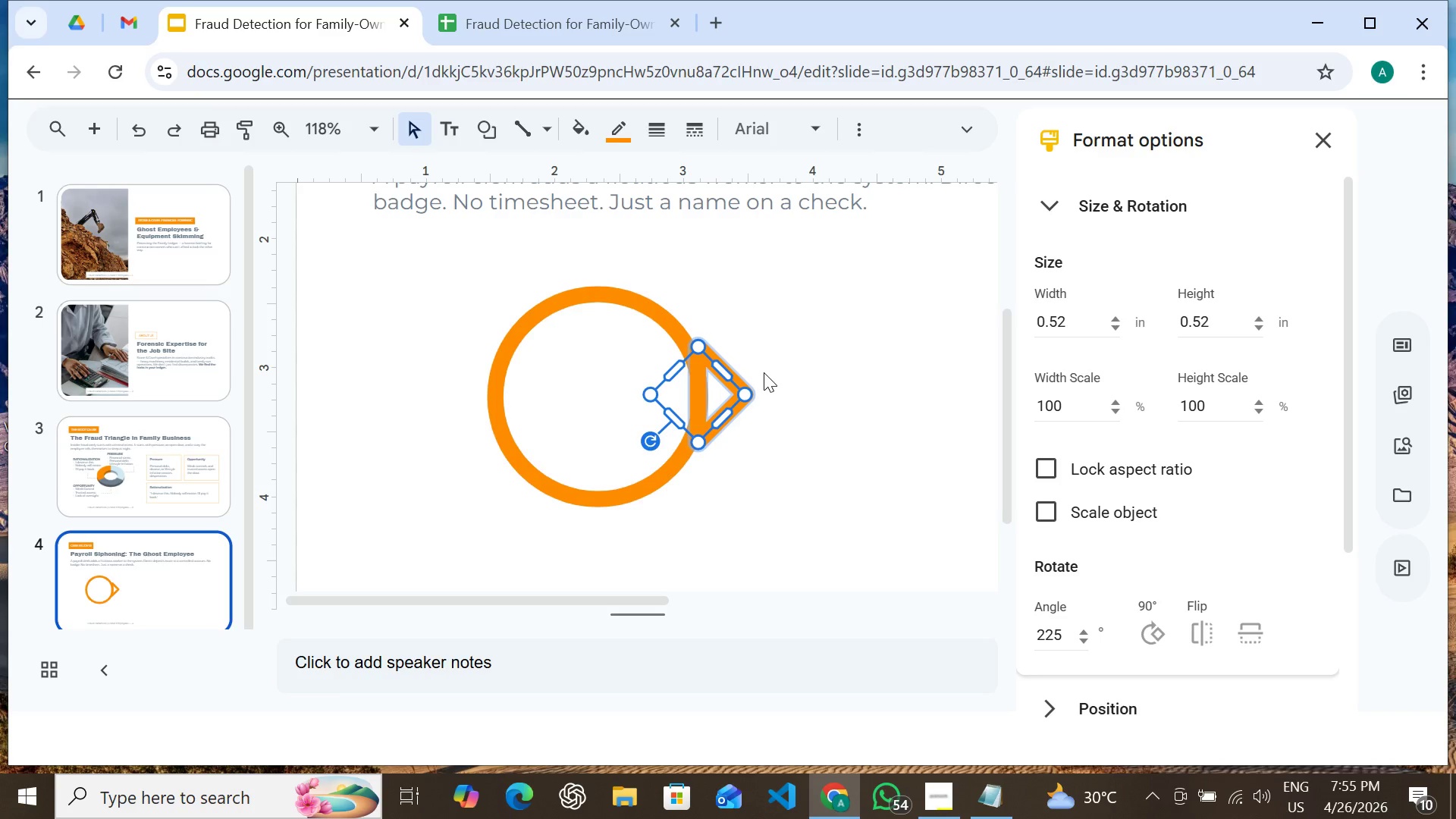 
key(ArrowLeft)
 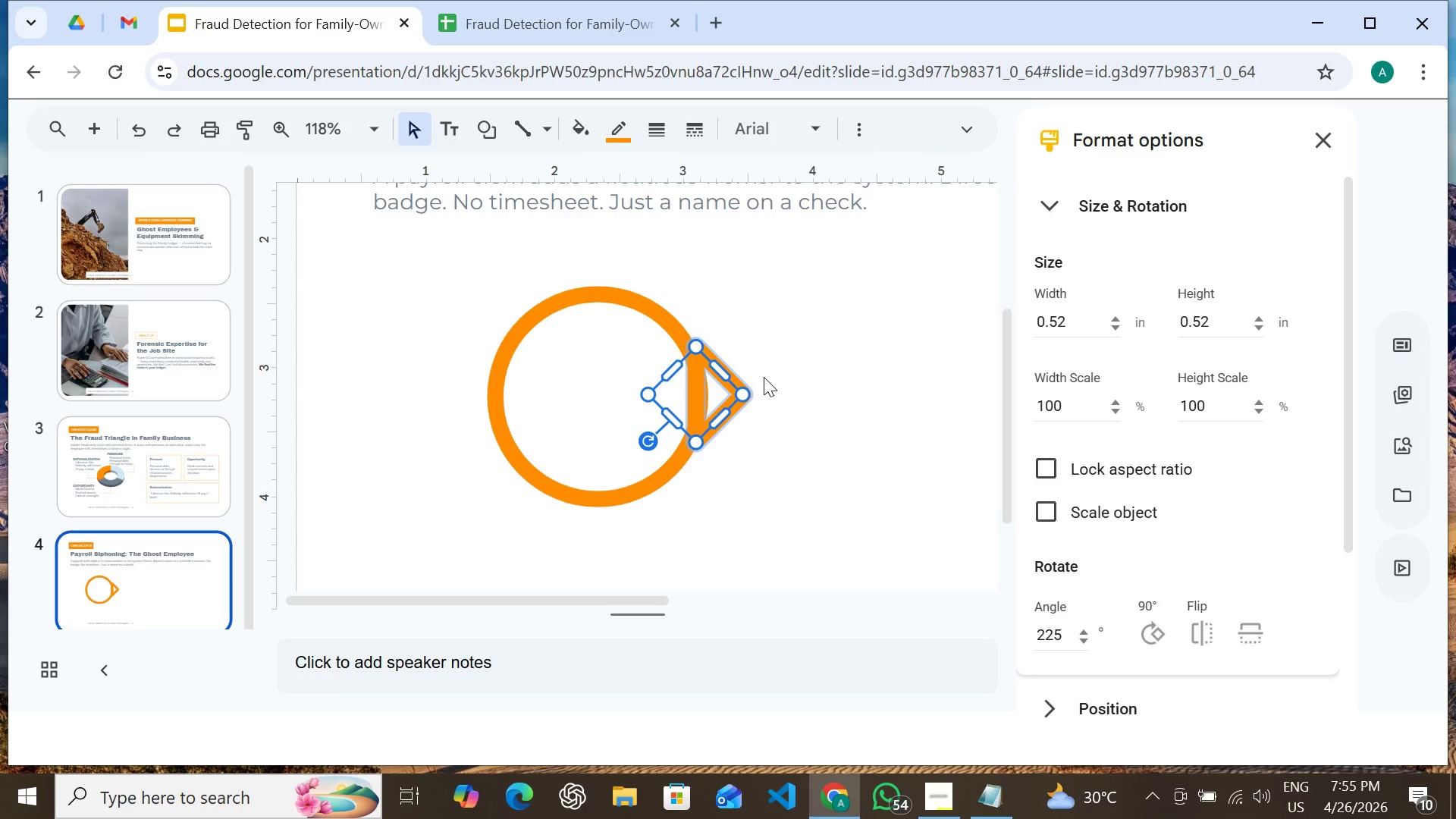 
key(ArrowLeft)
 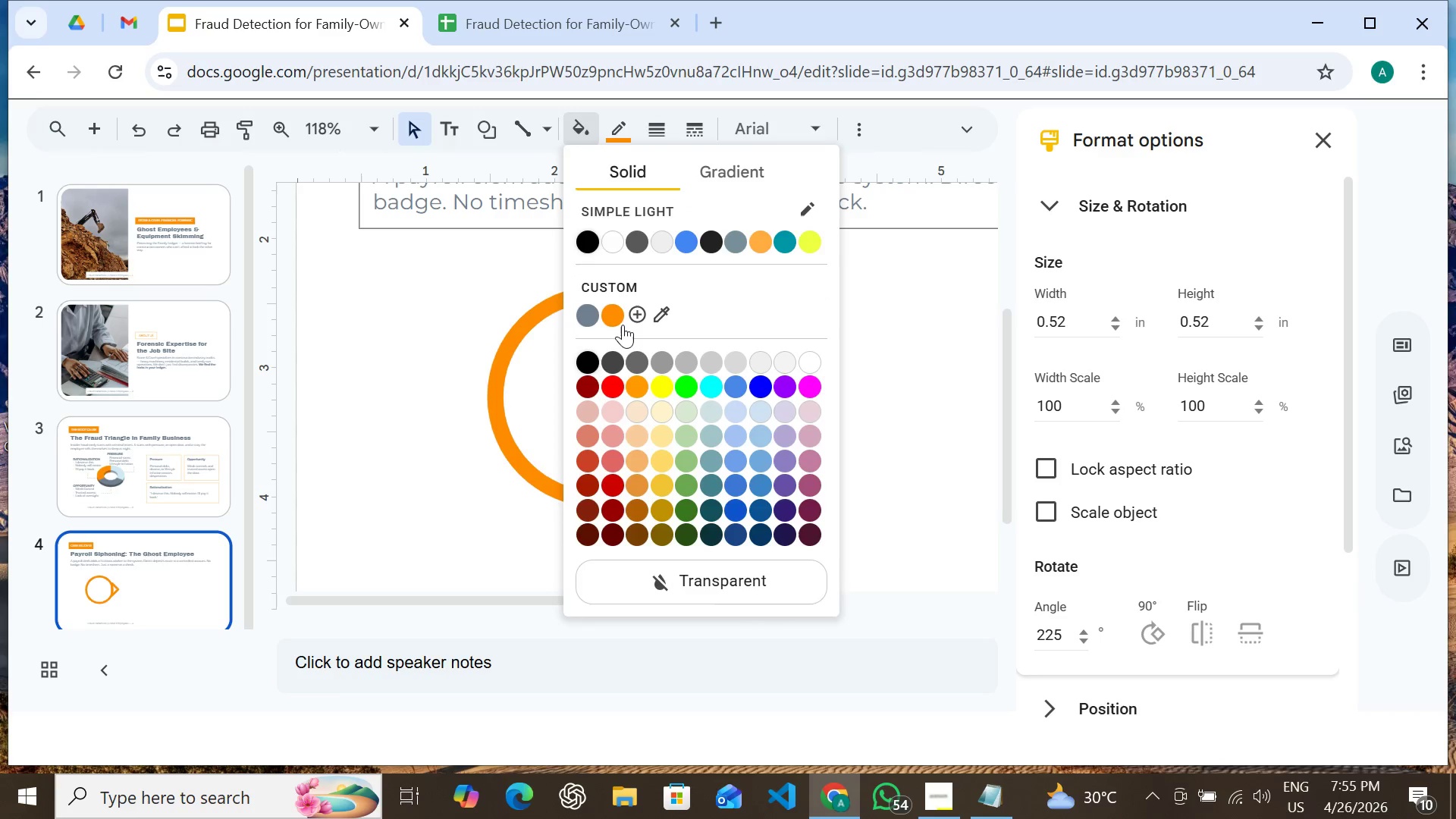 
left_click([617, 318])
 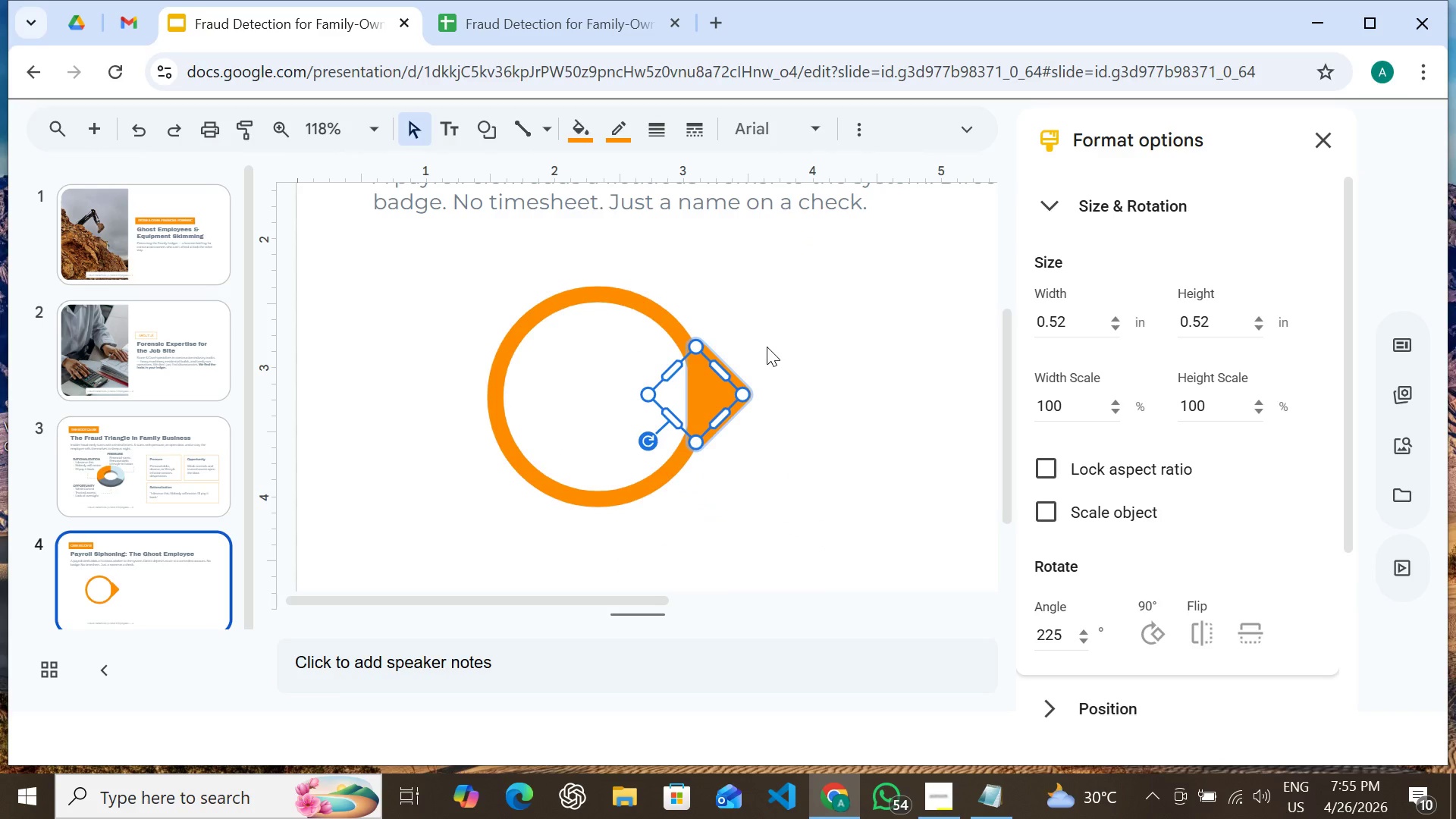 
left_click([767, 347])
 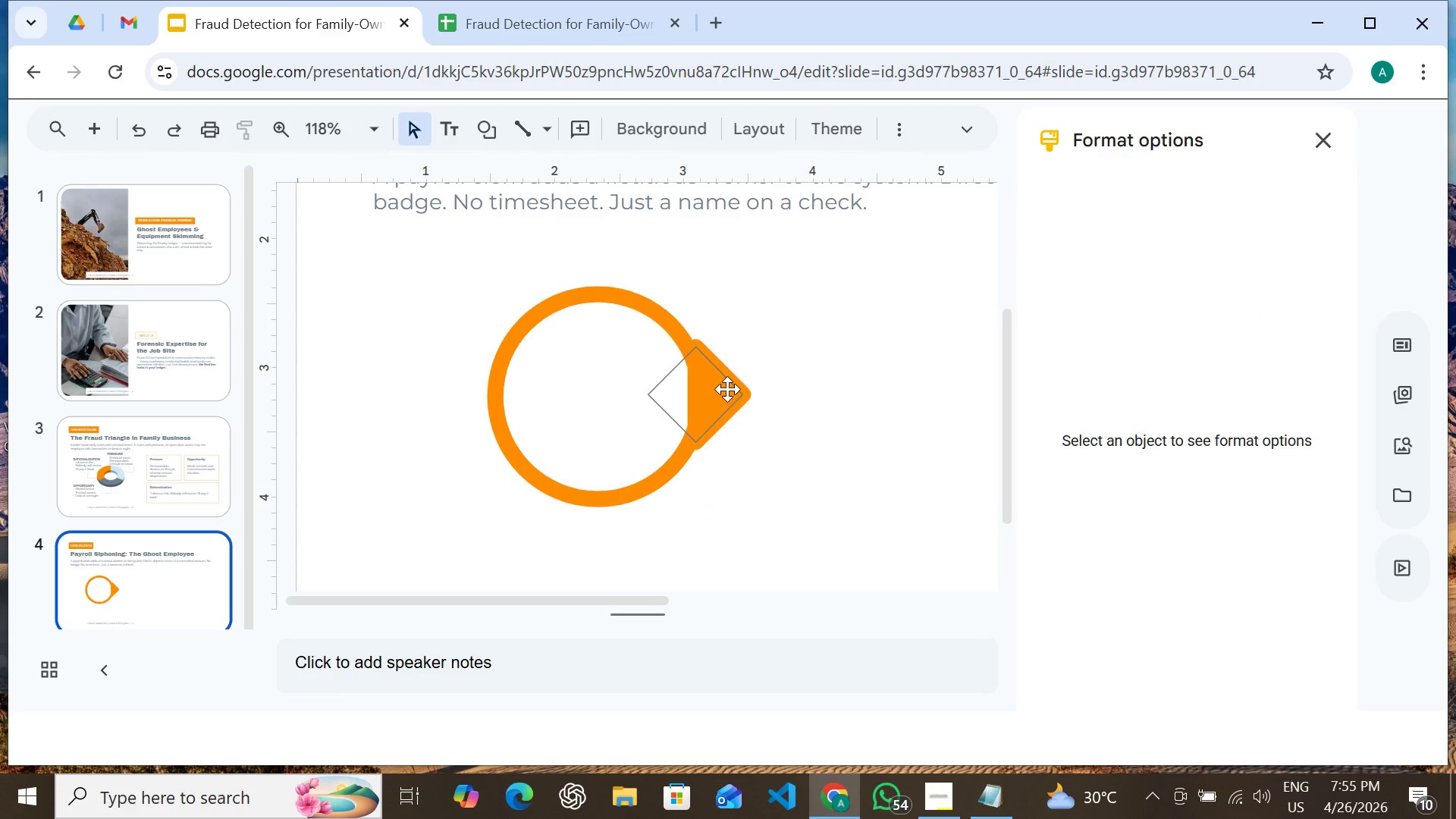 
left_click([727, 389])
 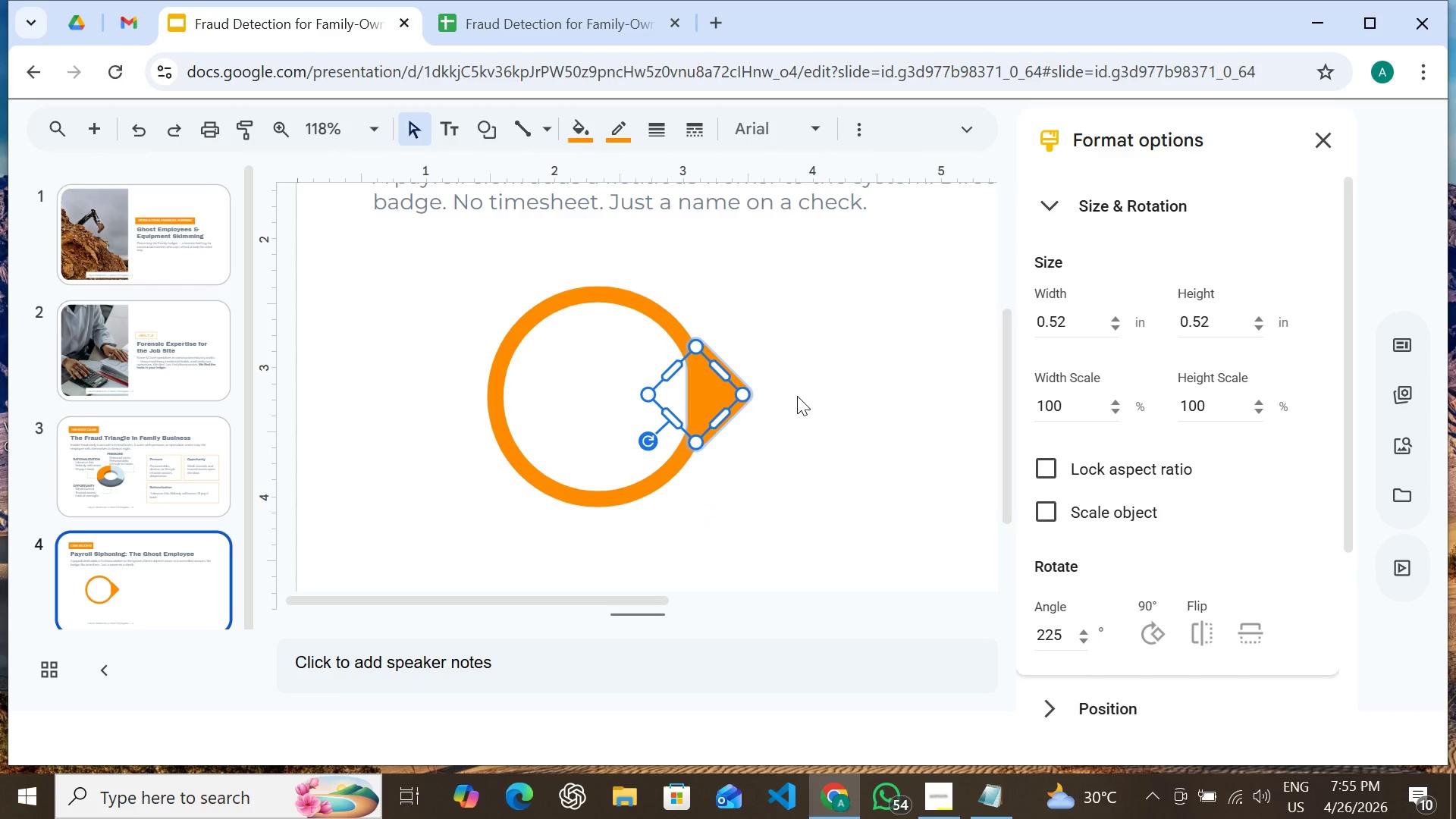 
key(ArrowLeft)
 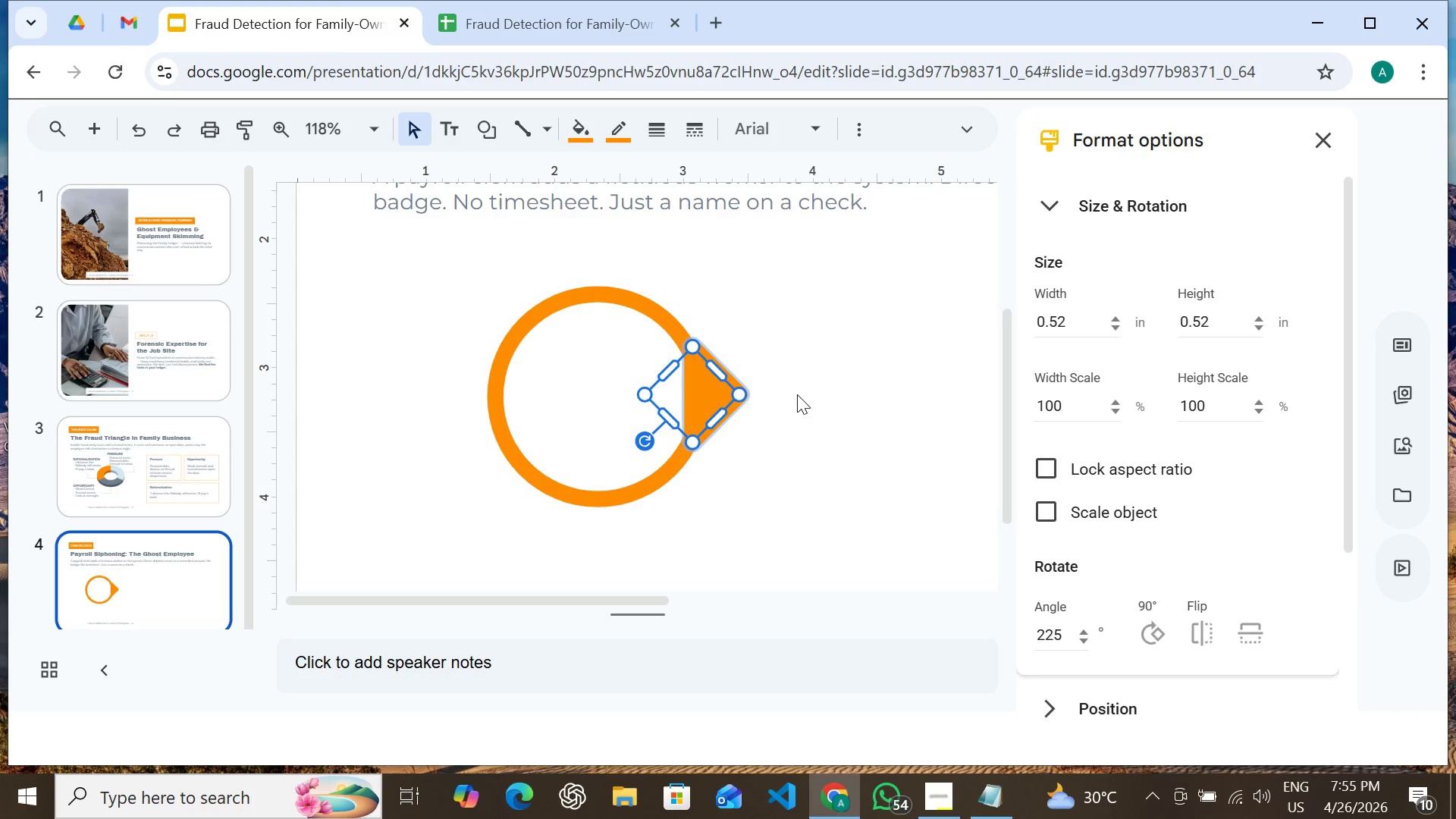 
key(ArrowLeft)
 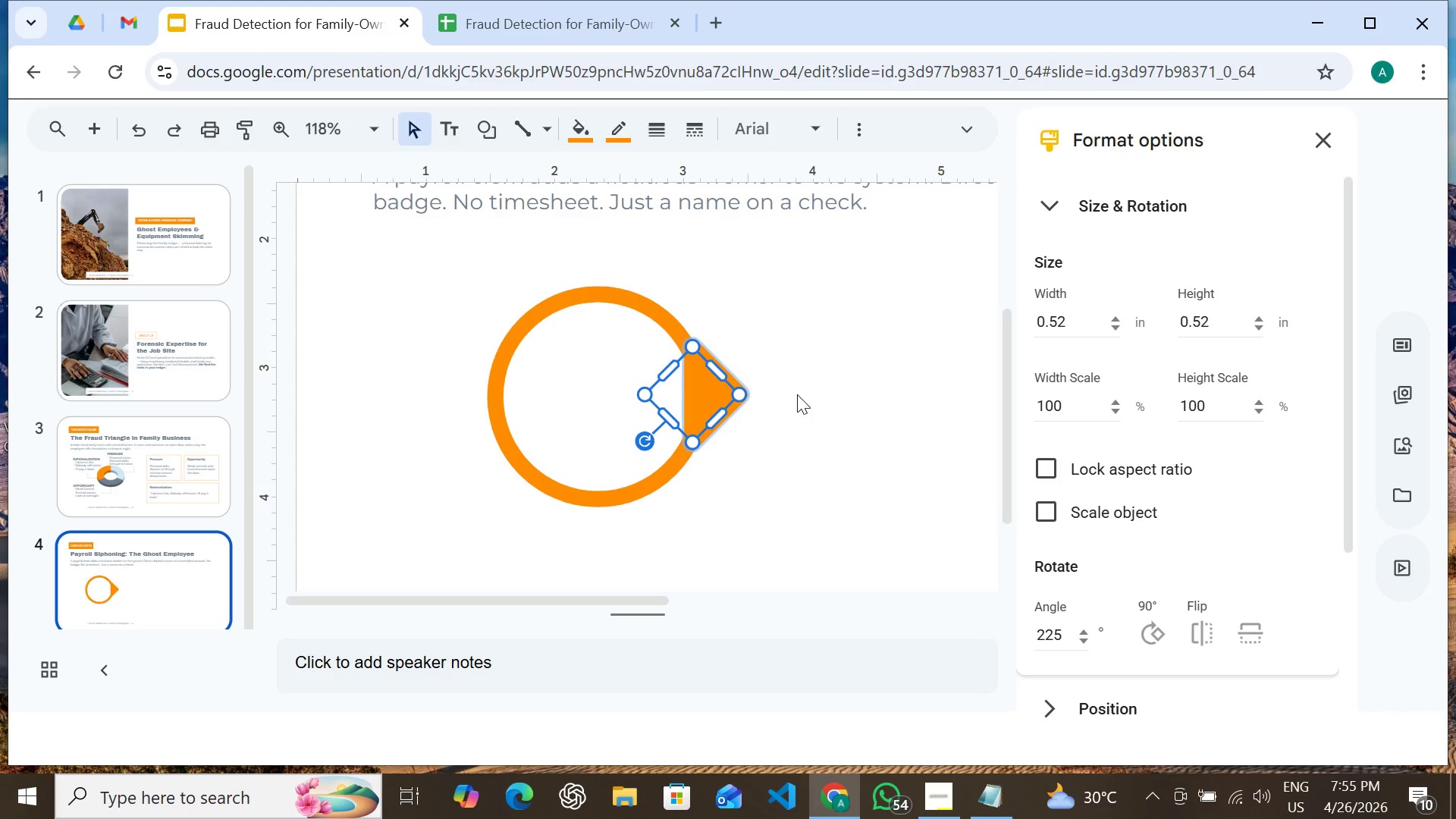 
key(ArrowLeft)
 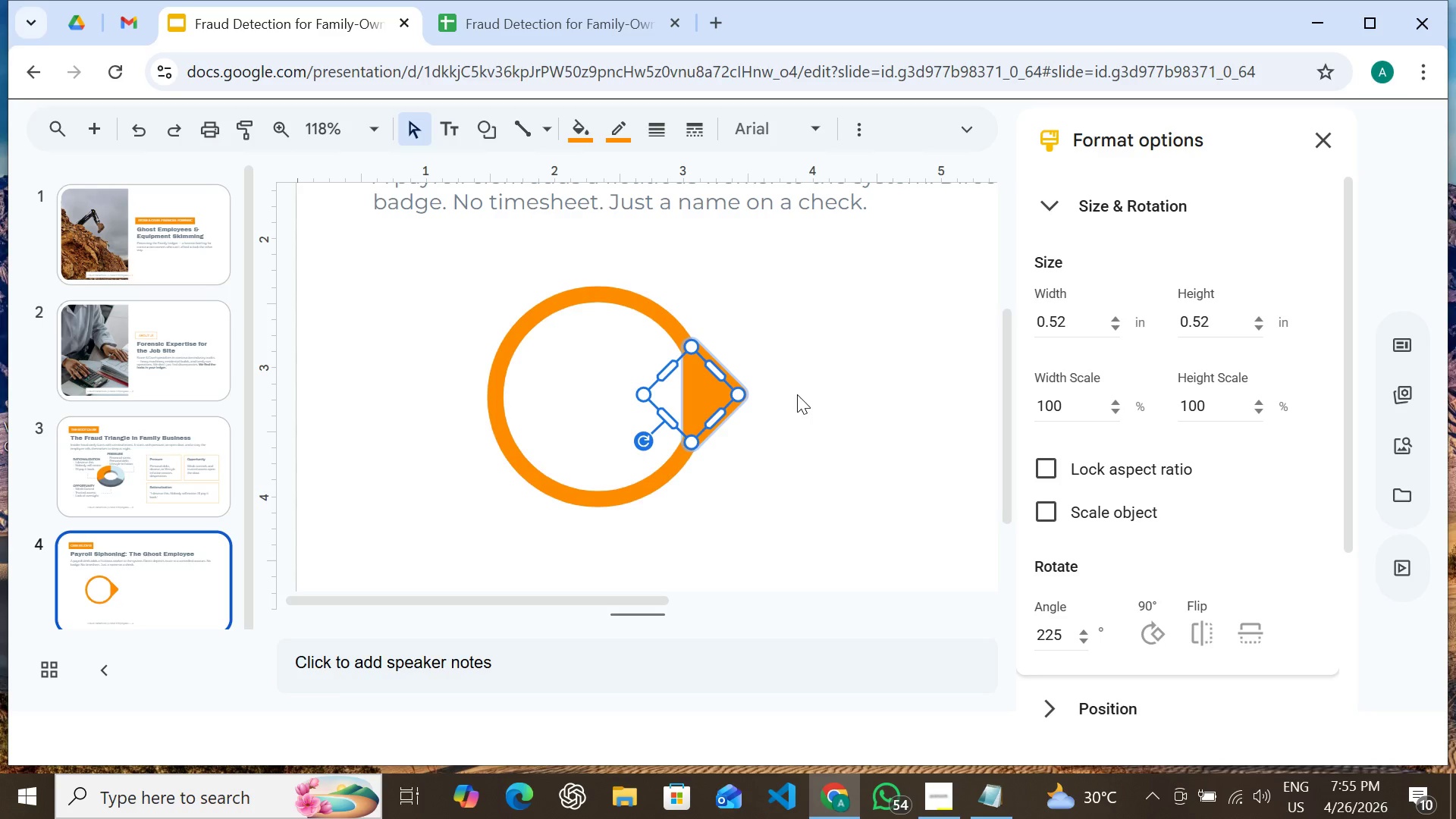 
key(ArrowLeft)
 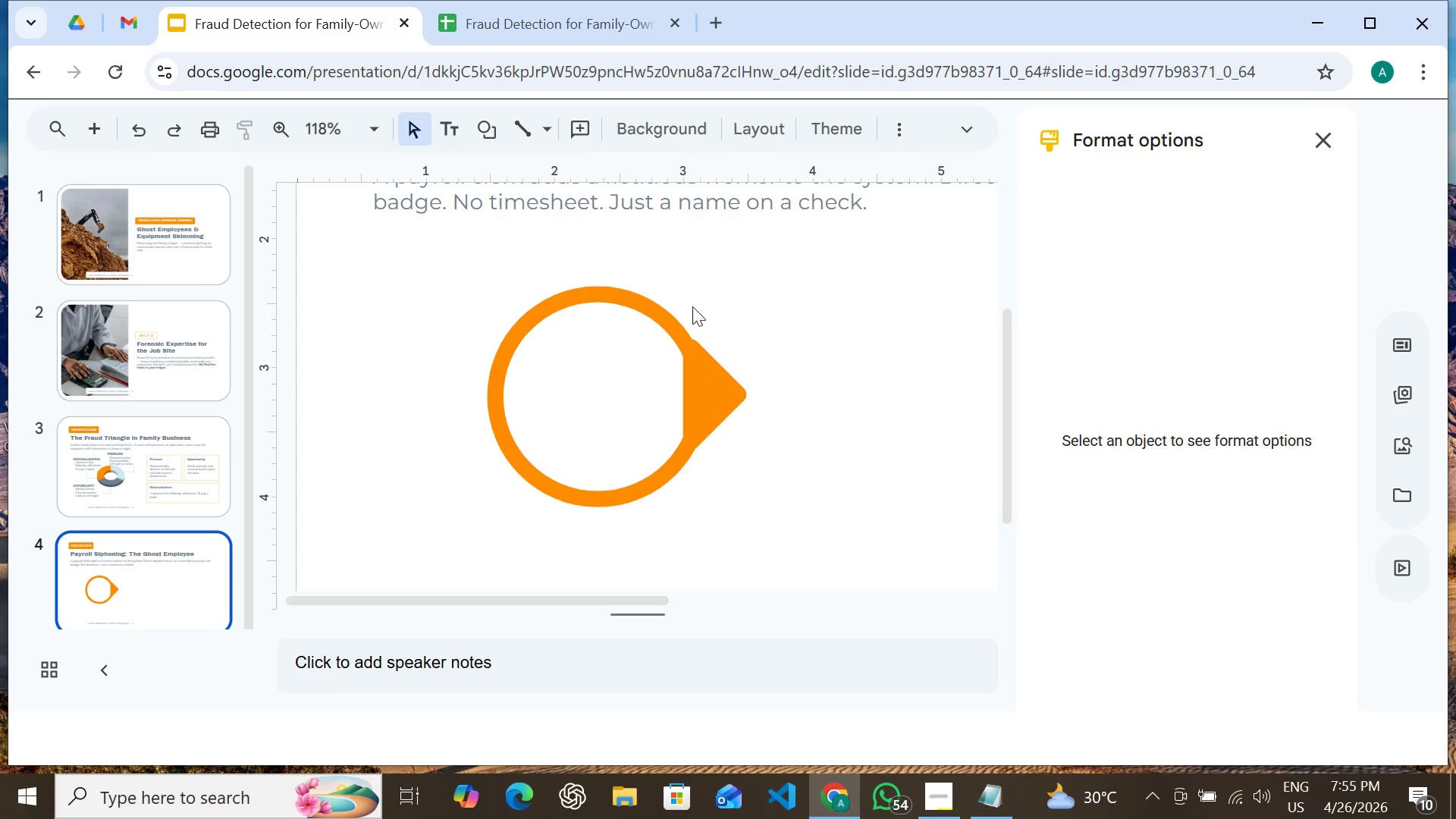 
left_click([692, 306])
 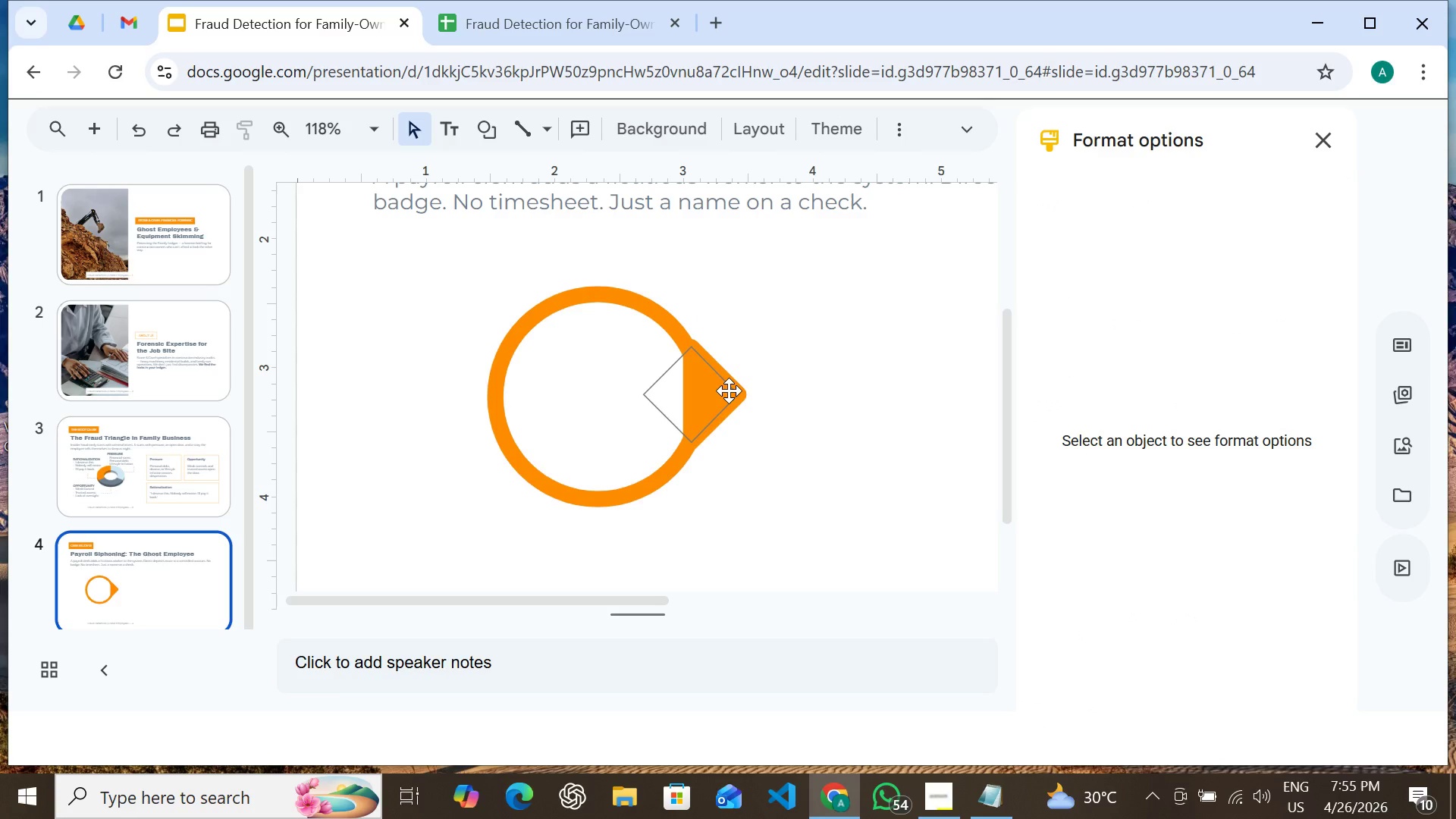 
left_click([723, 394])
 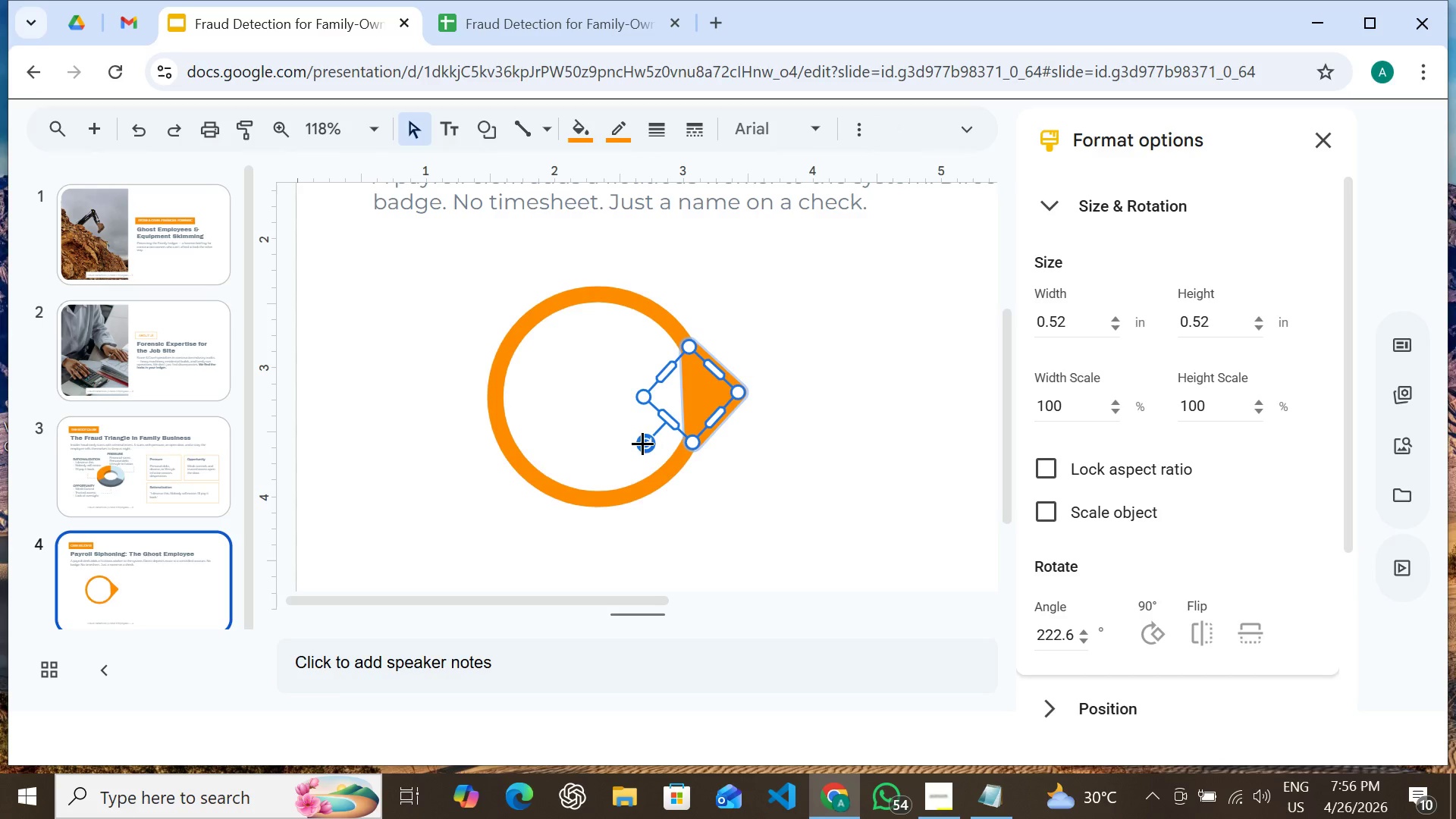 
left_click([794, 428])
 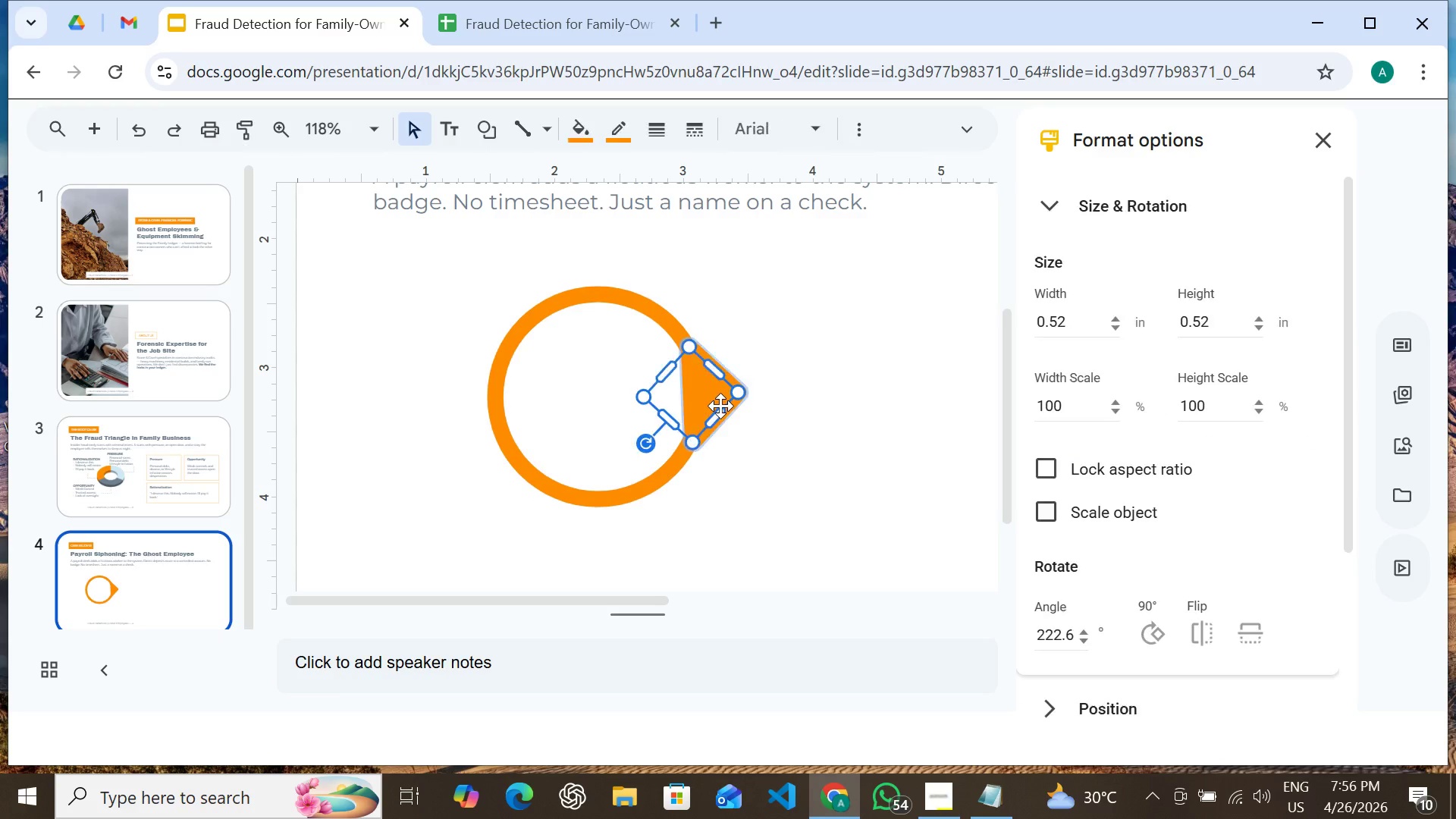 
left_click([720, 406])
 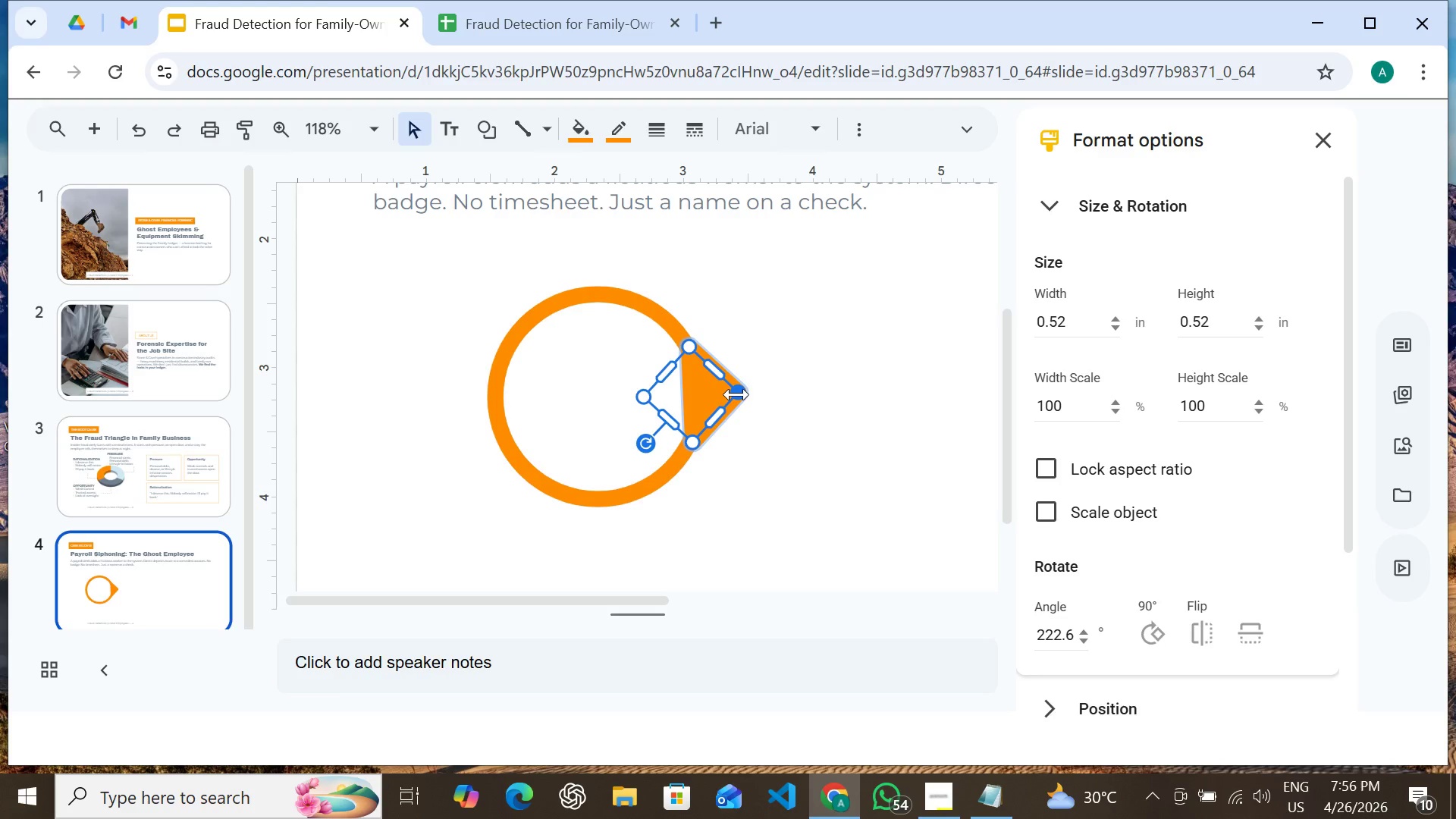 
left_click_drag(start_coordinate=[737, 394], to_coordinate=[721, 394])
 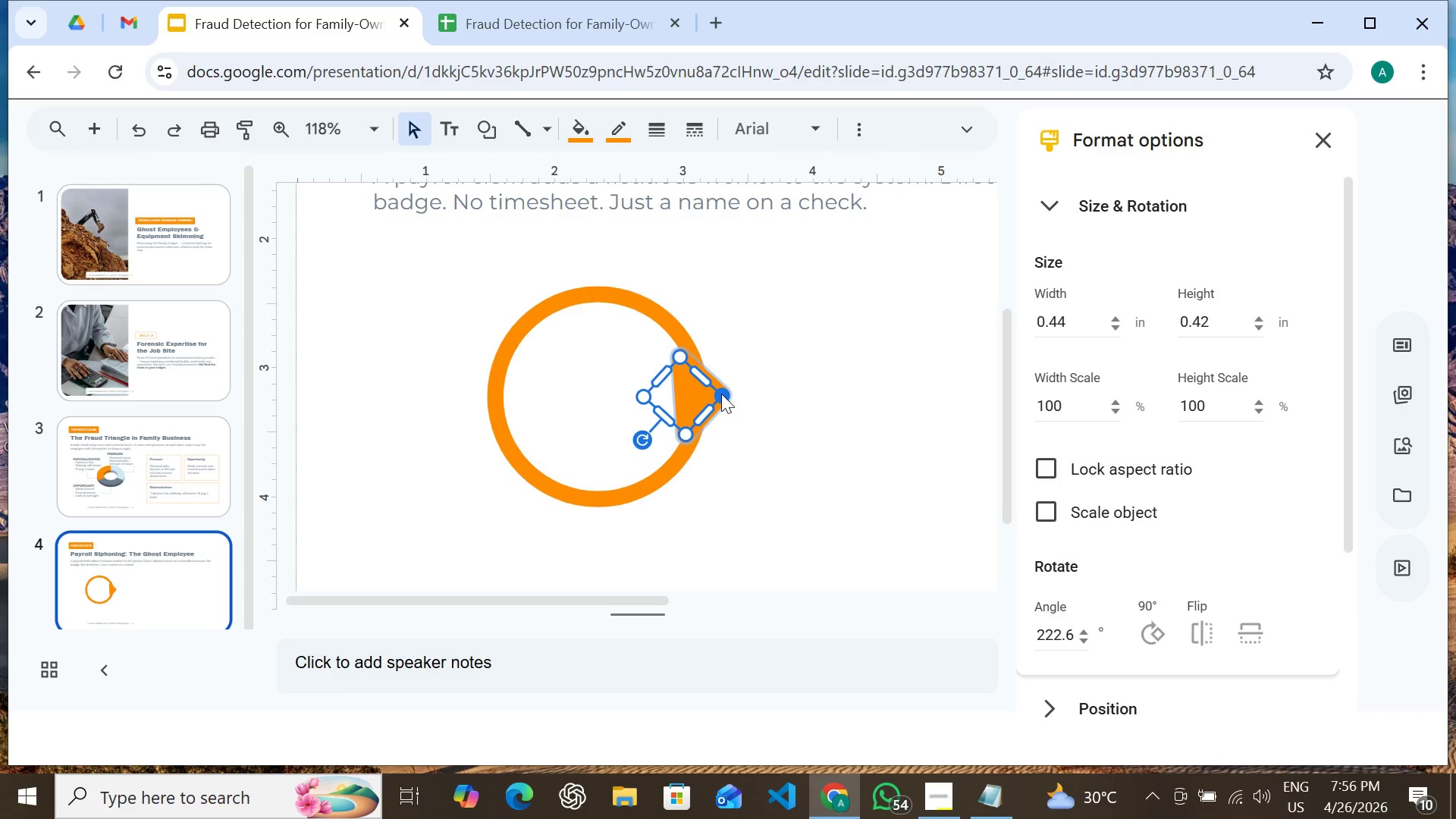 
left_click([721, 394])
 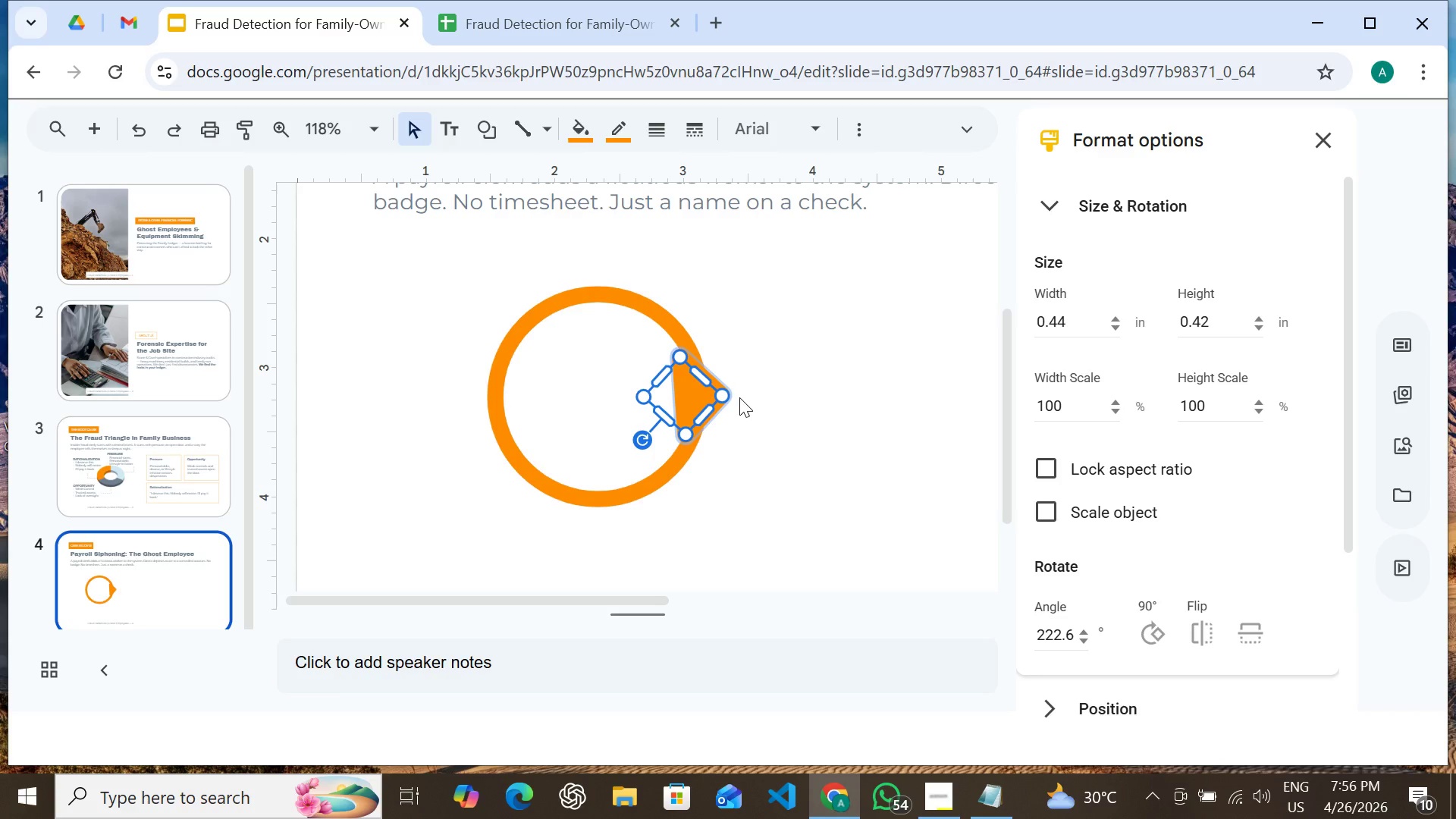 
key(Control+Z)
 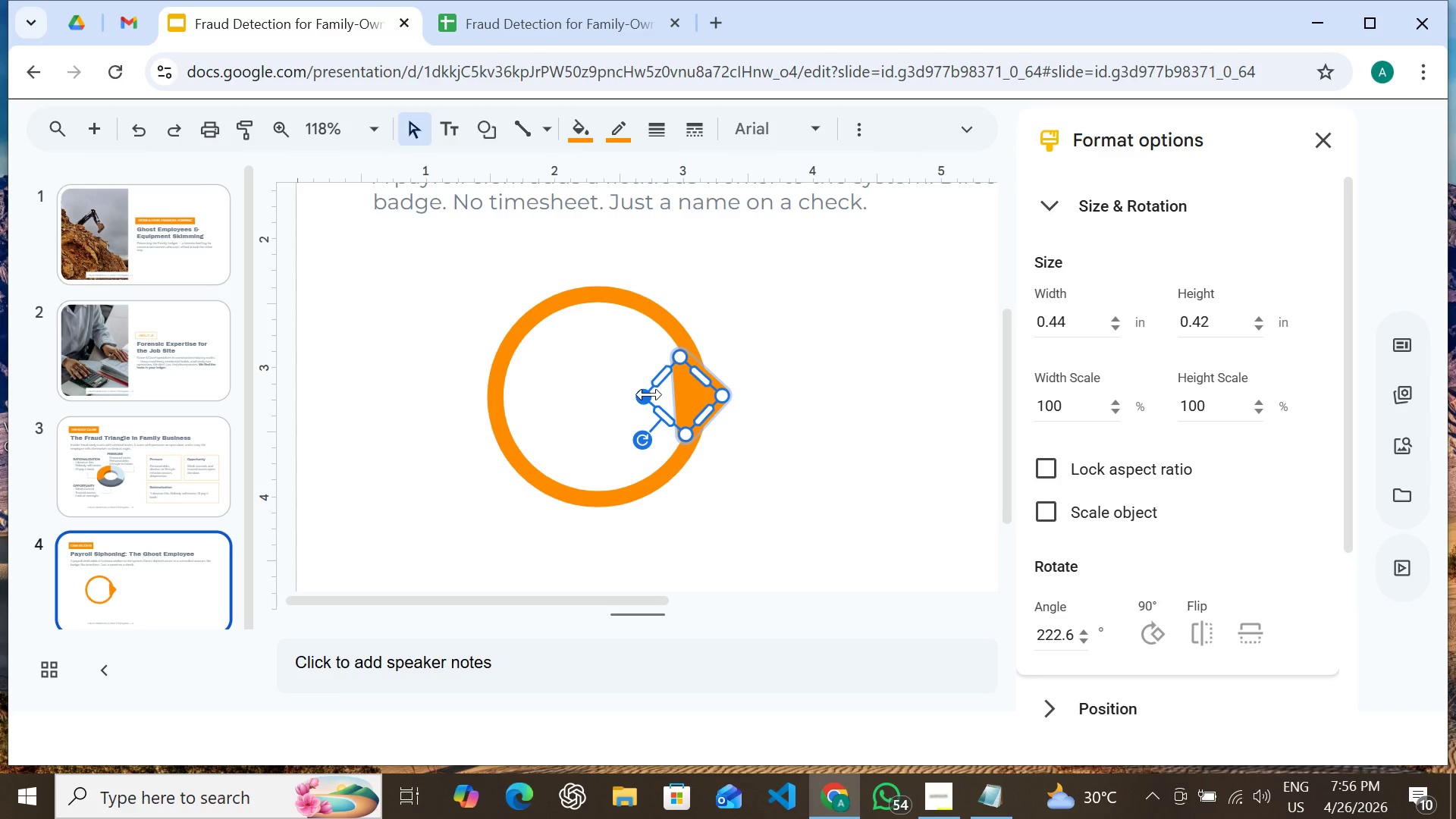 
left_click([649, 394])
 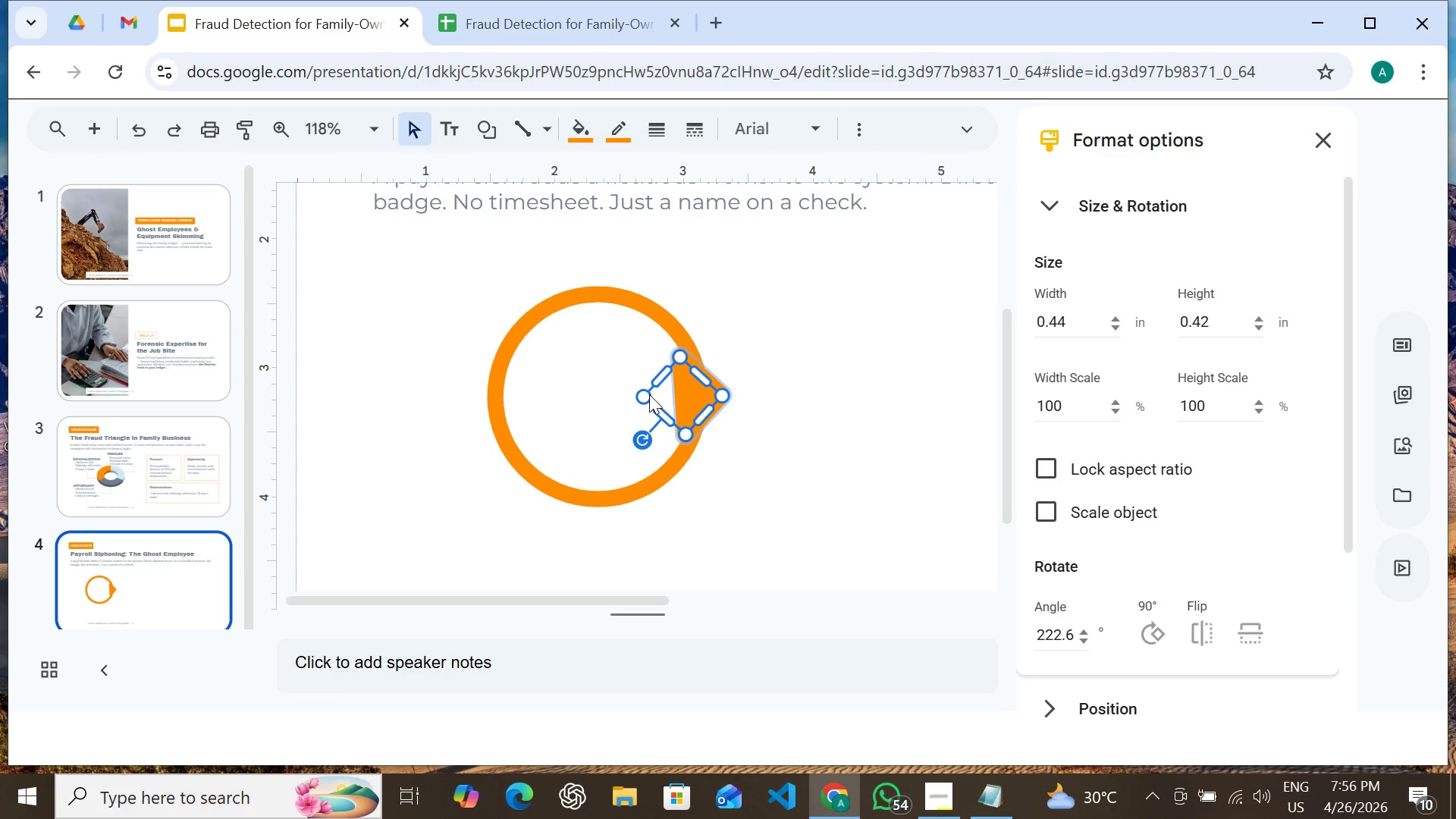 
left_click_drag(start_coordinate=[649, 394], to_coordinate=[653, 394])
 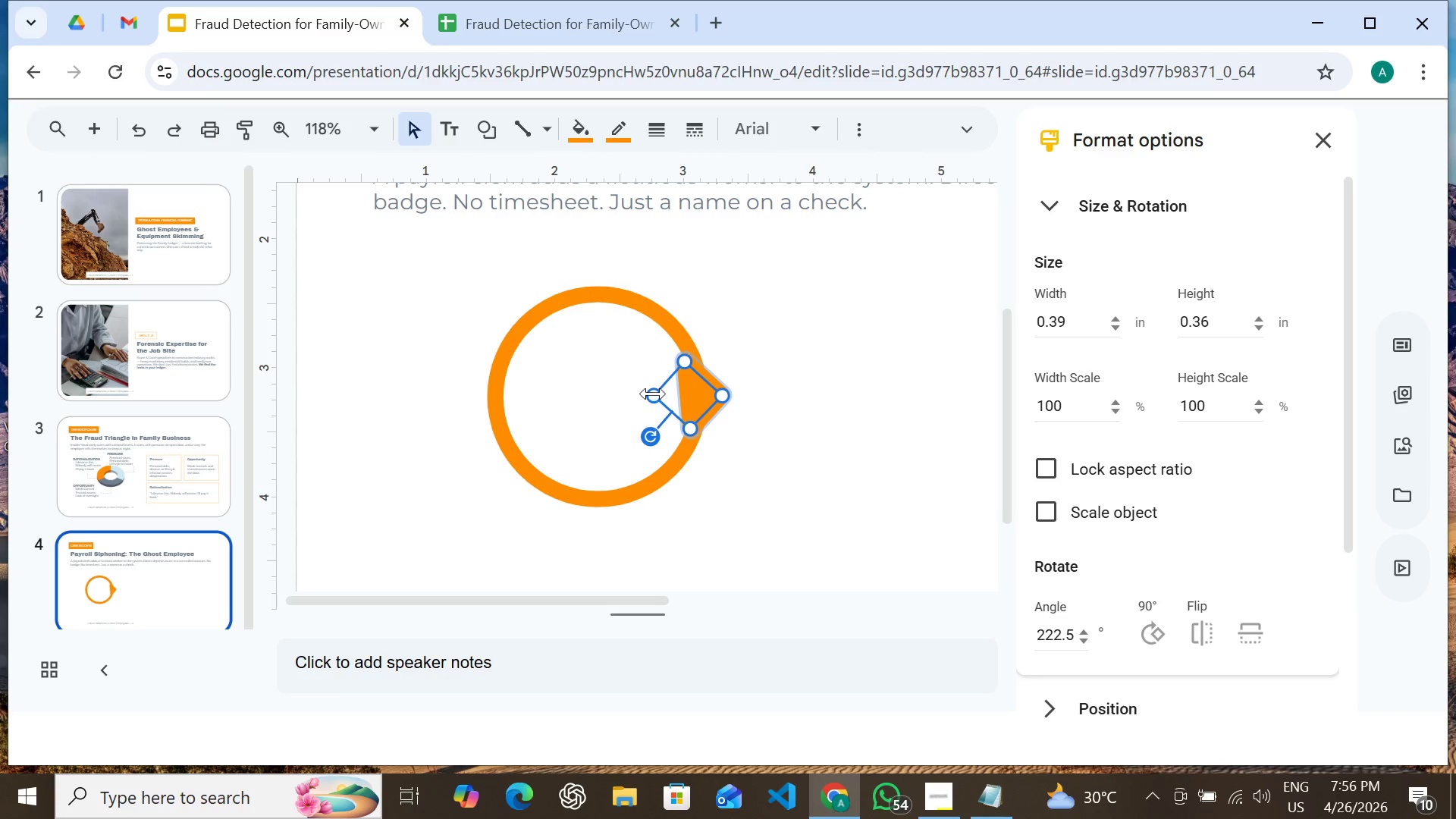 
left_click([653, 394])
 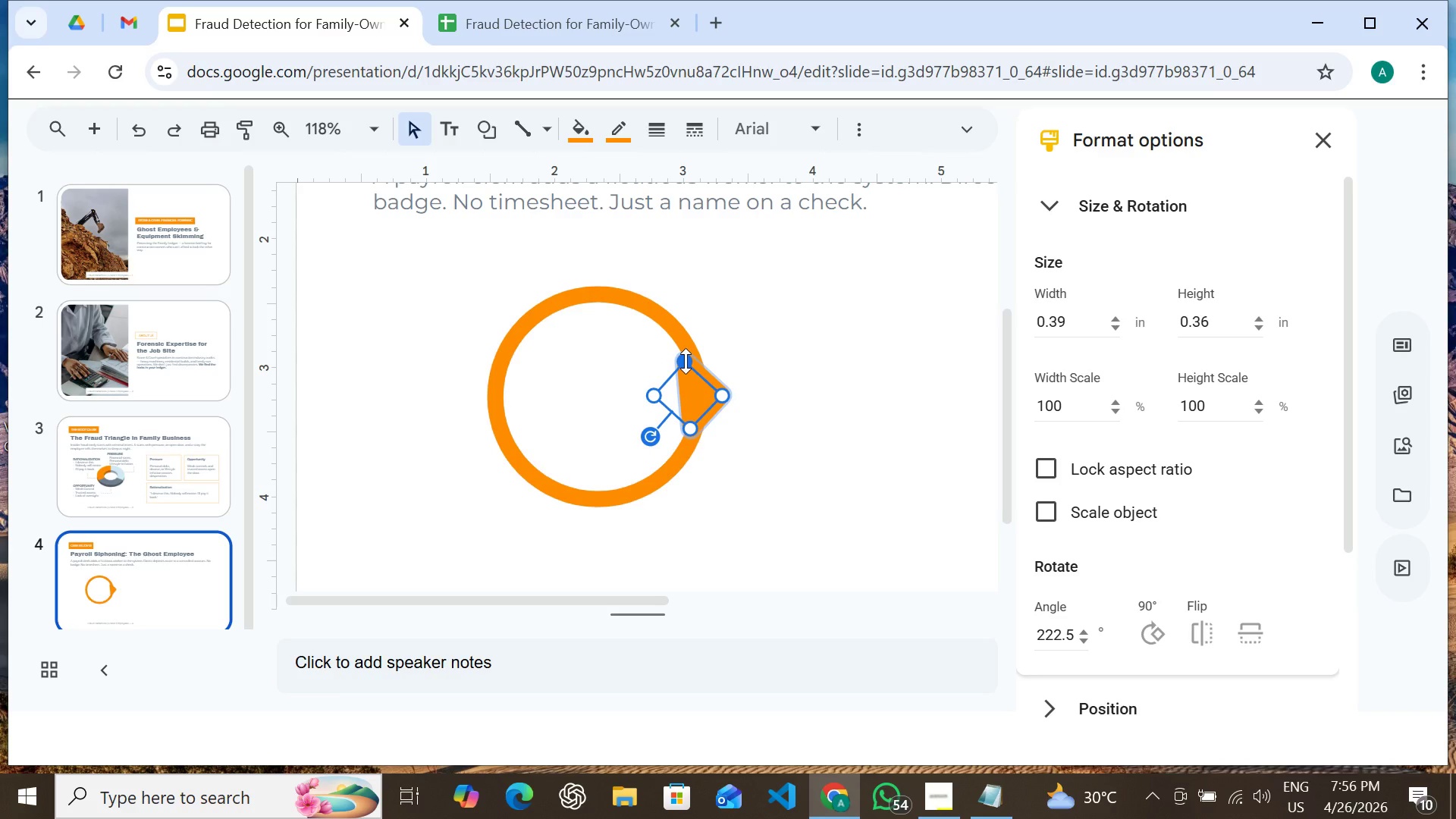 
left_click_drag(start_coordinate=[686, 361], to_coordinate=[686, 348])
 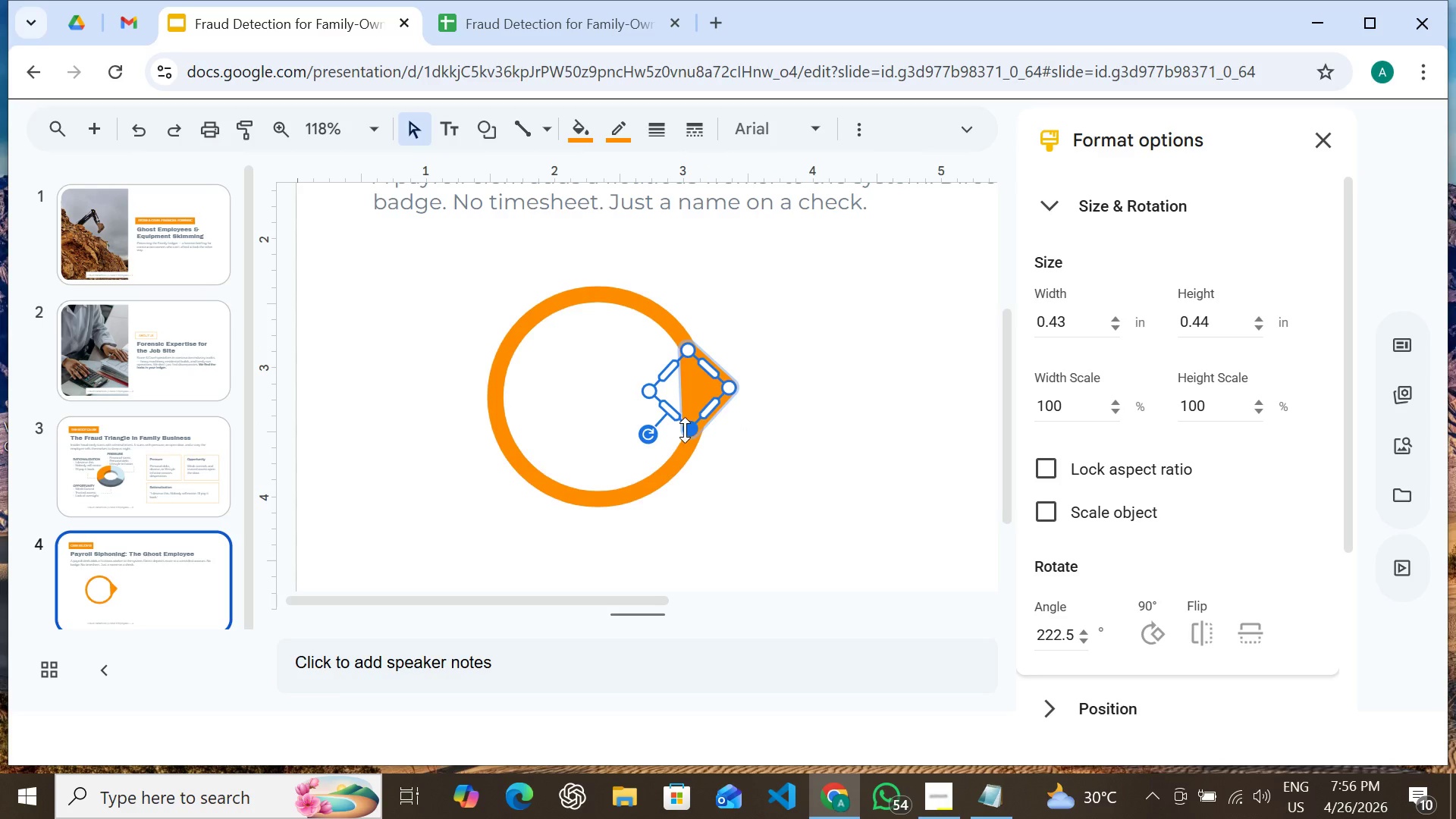 
left_click_drag(start_coordinate=[689, 427], to_coordinate=[689, 435])
 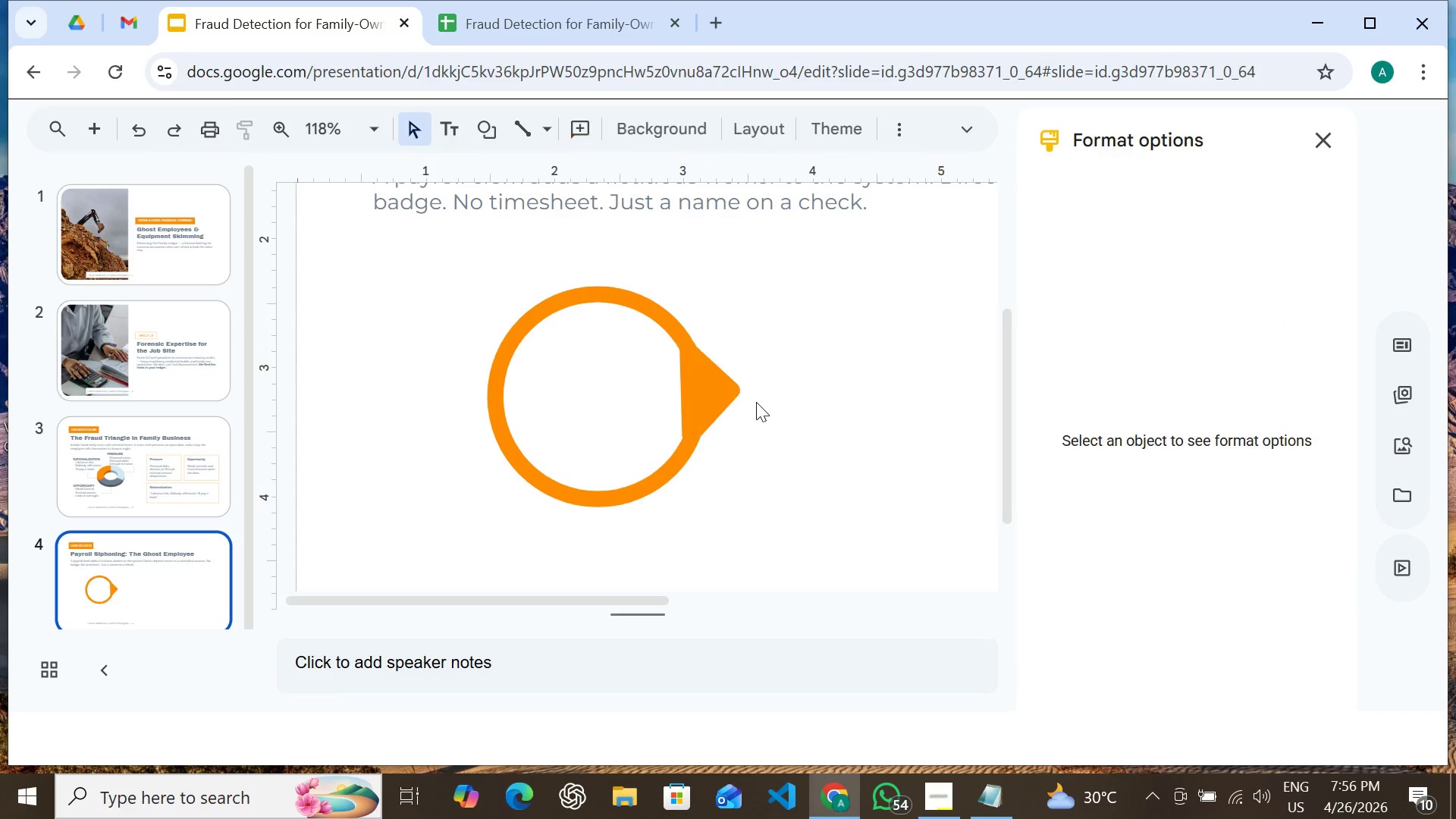 
left_click([756, 402])
 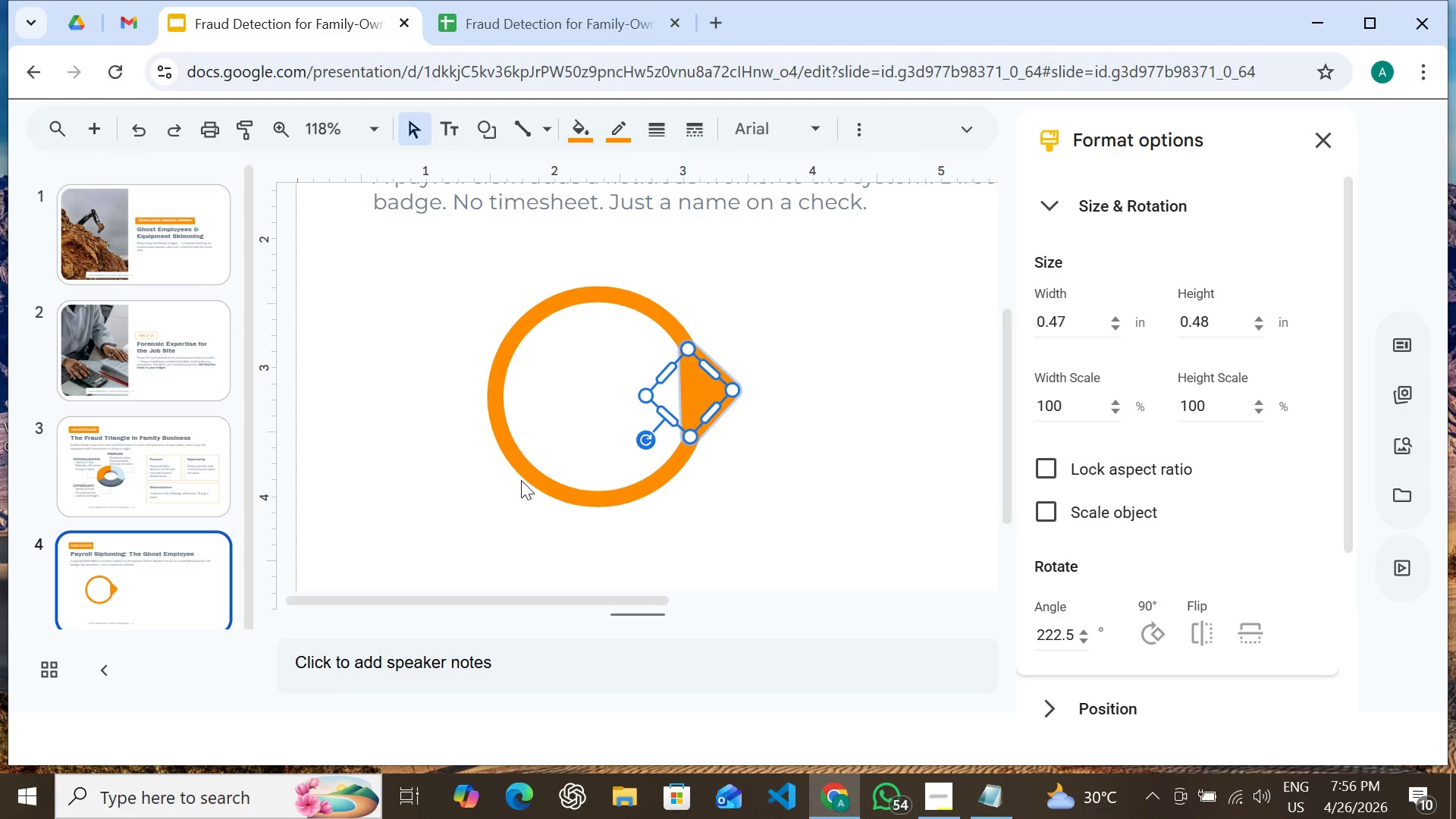 
hold_key(key=ShiftLeft, duration=1.19)
left_click([519, 455])
 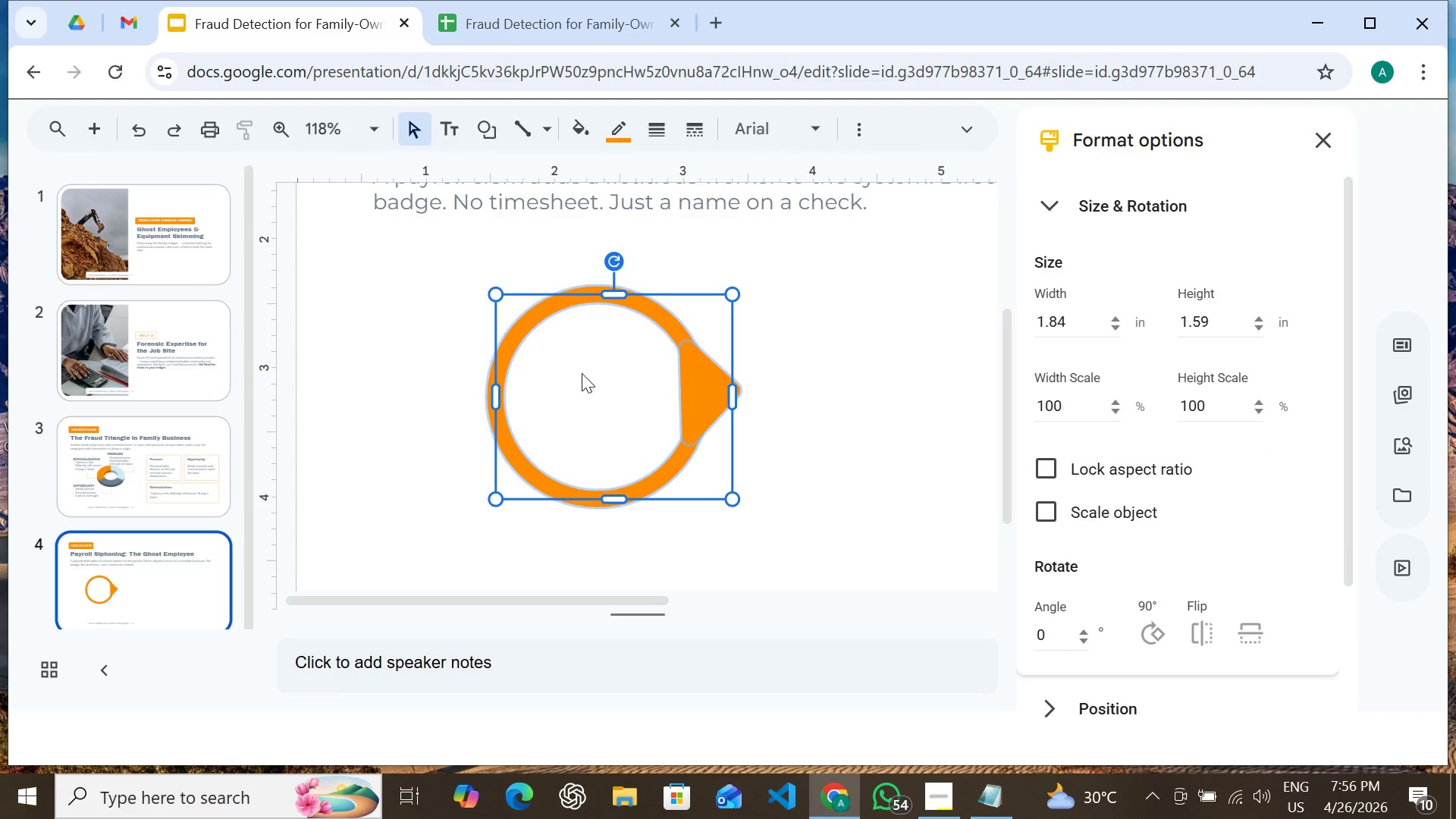 
right_click([587, 371])
 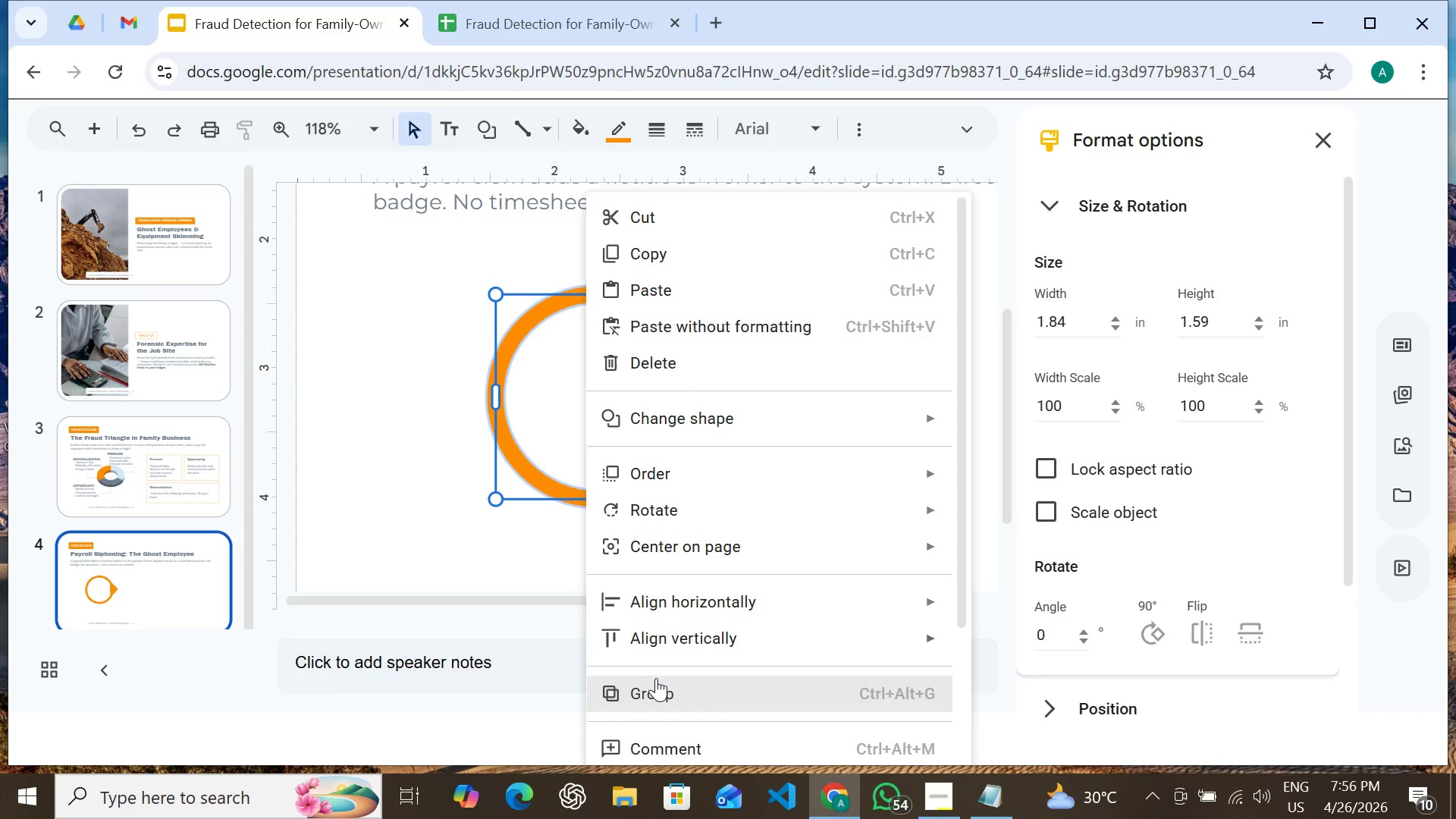 
left_click([656, 679])
 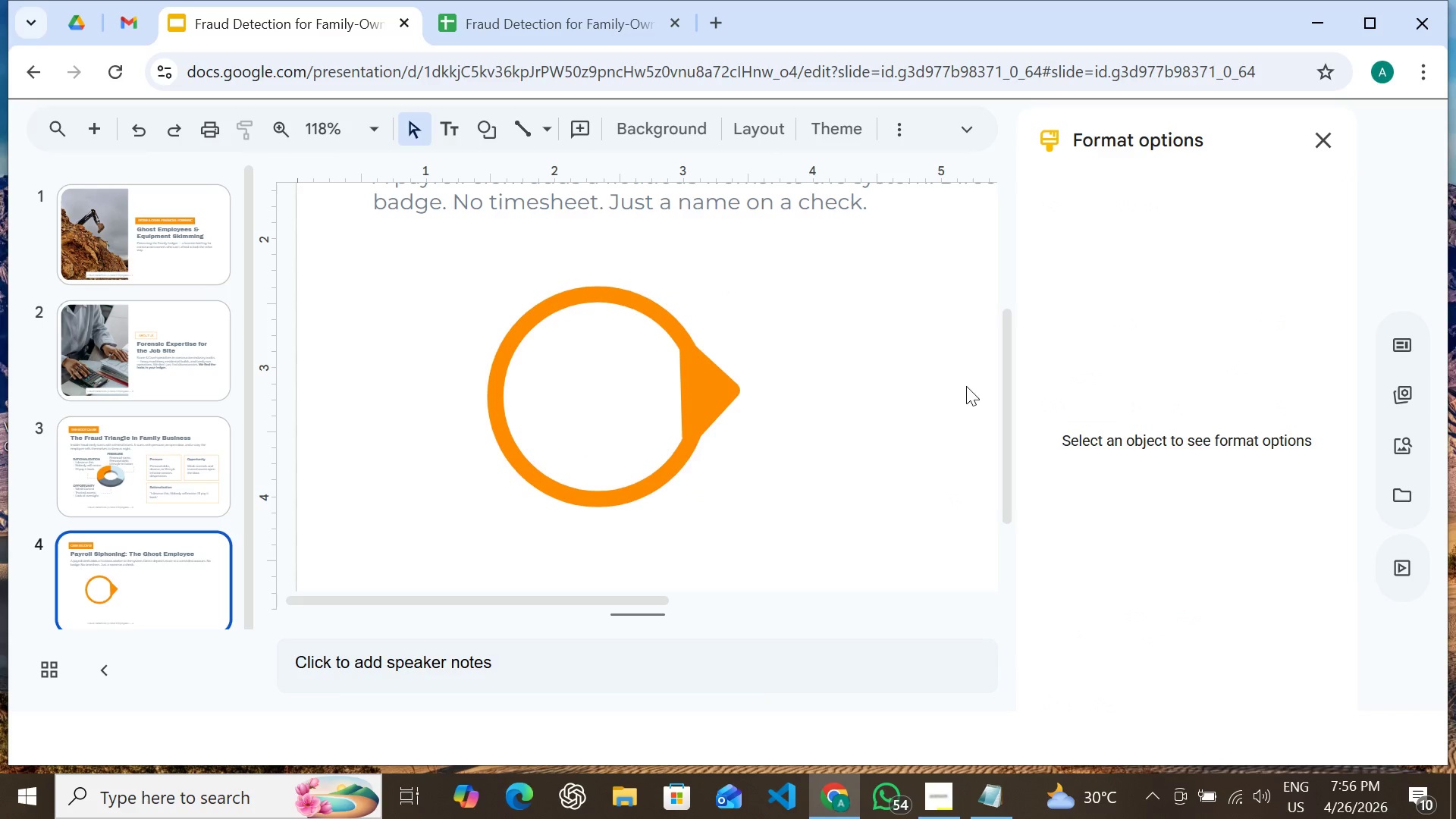 
left_click([966, 386])
 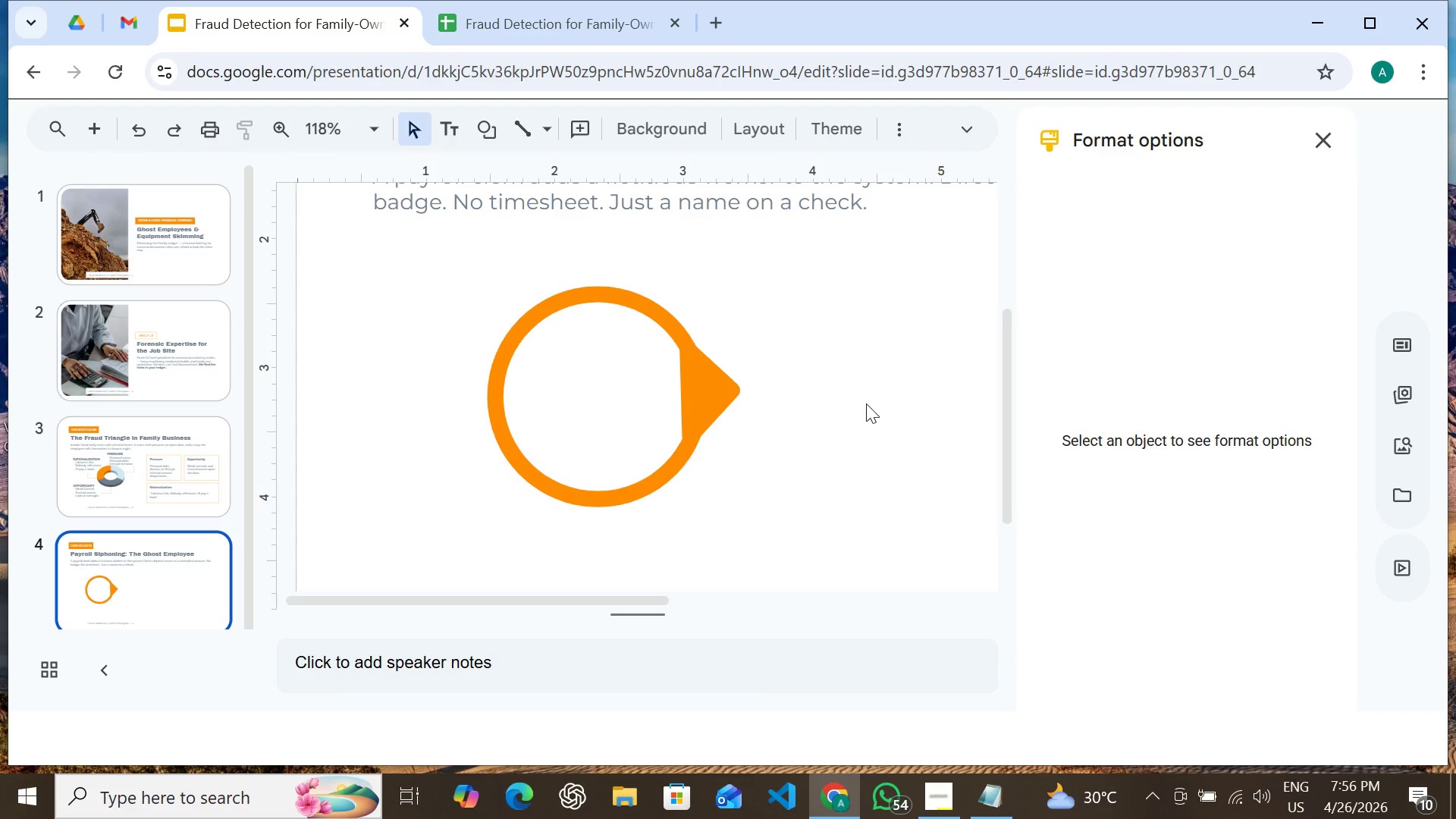 
wait(8.03)
 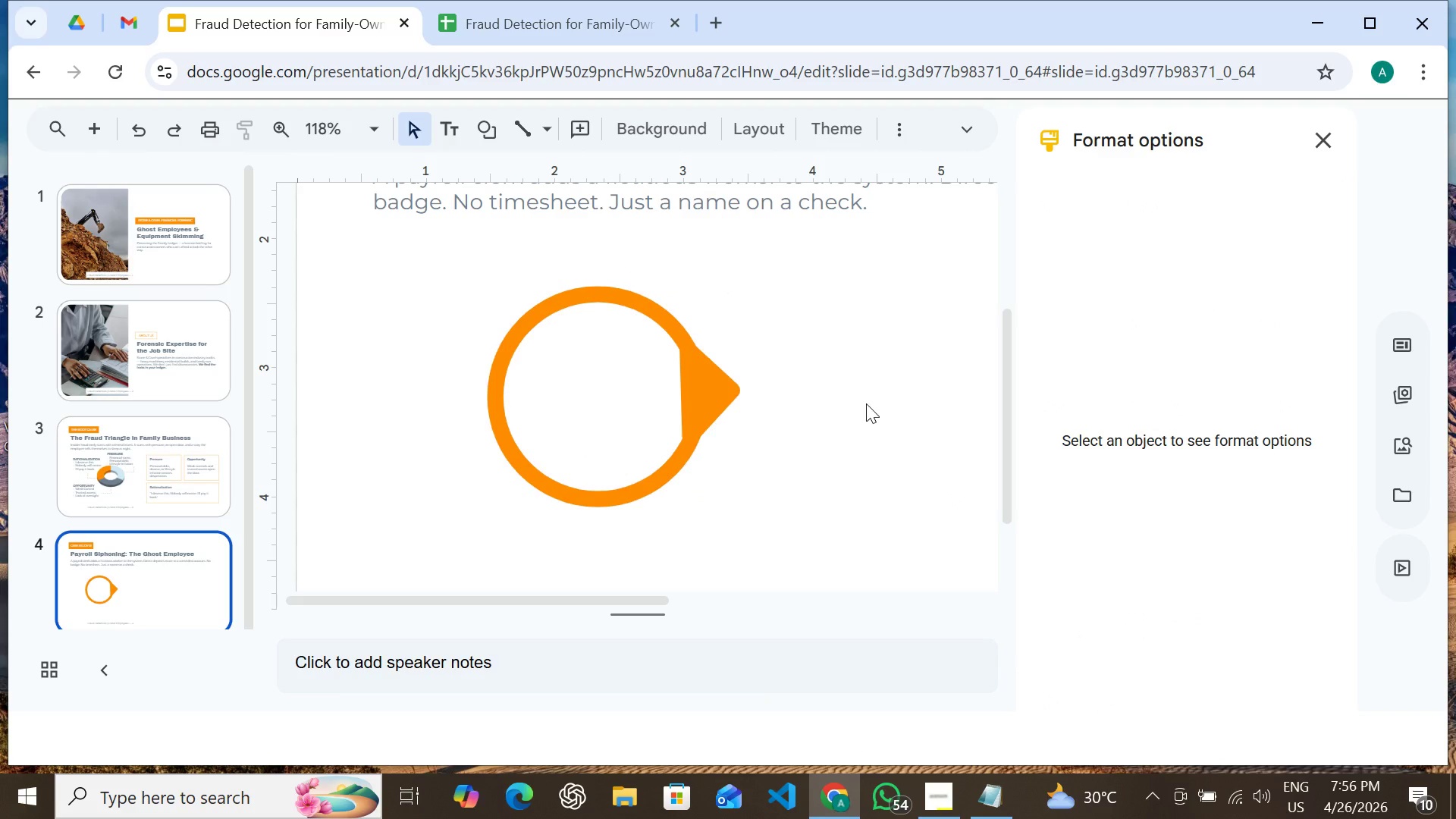 
left_click([1311, 136])
 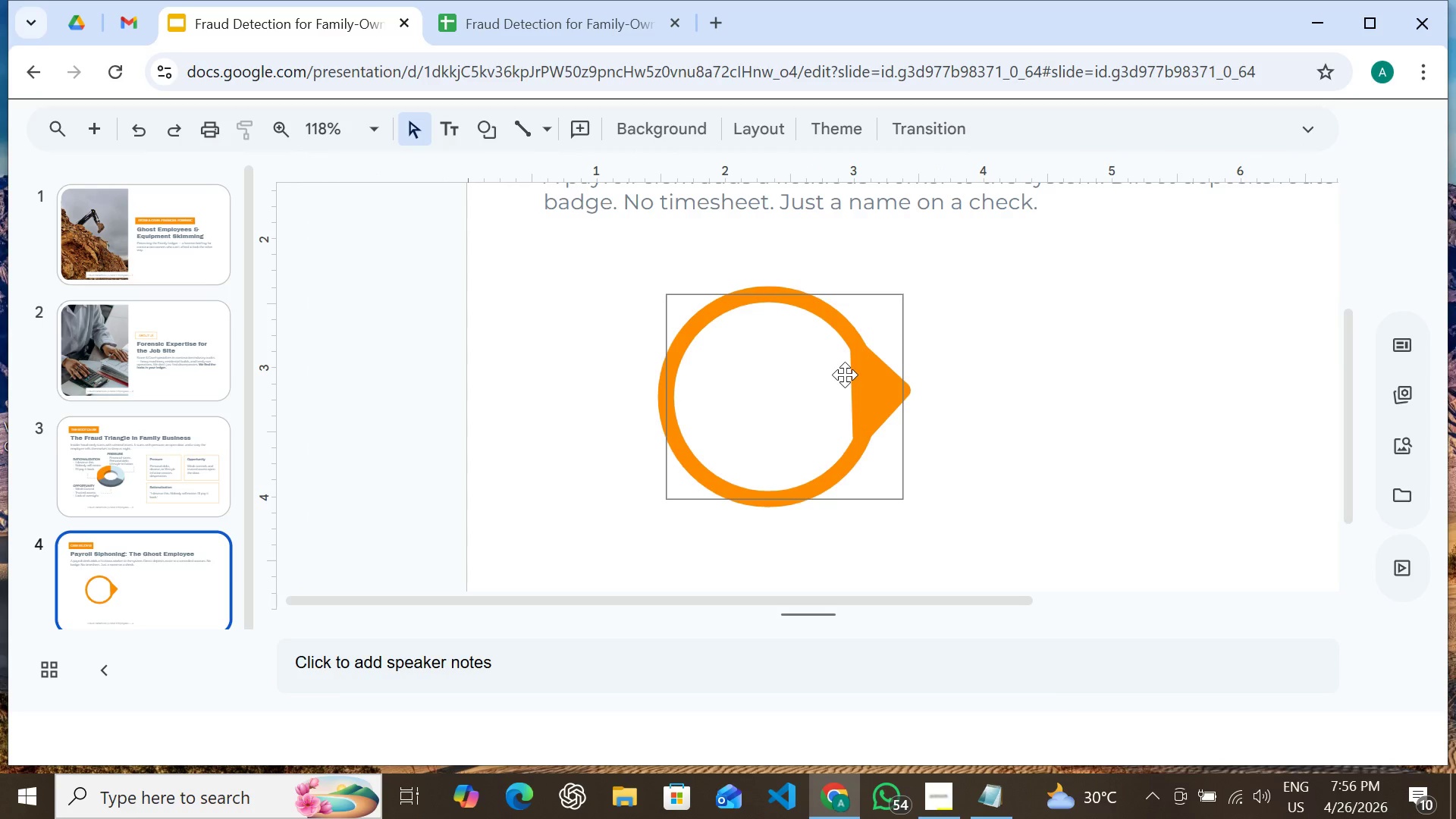 
left_click([845, 372])
 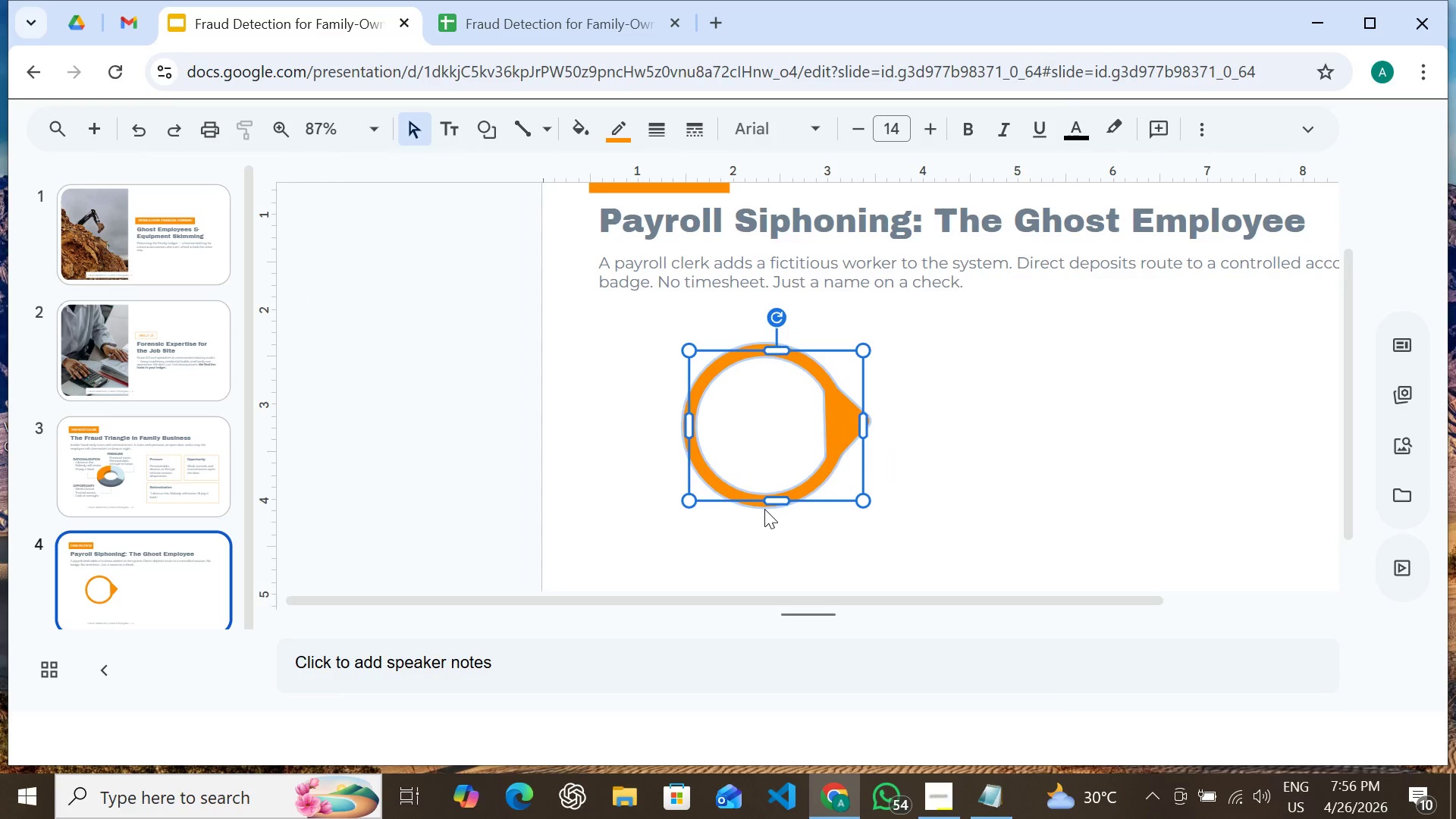 
left_click([764, 509])
 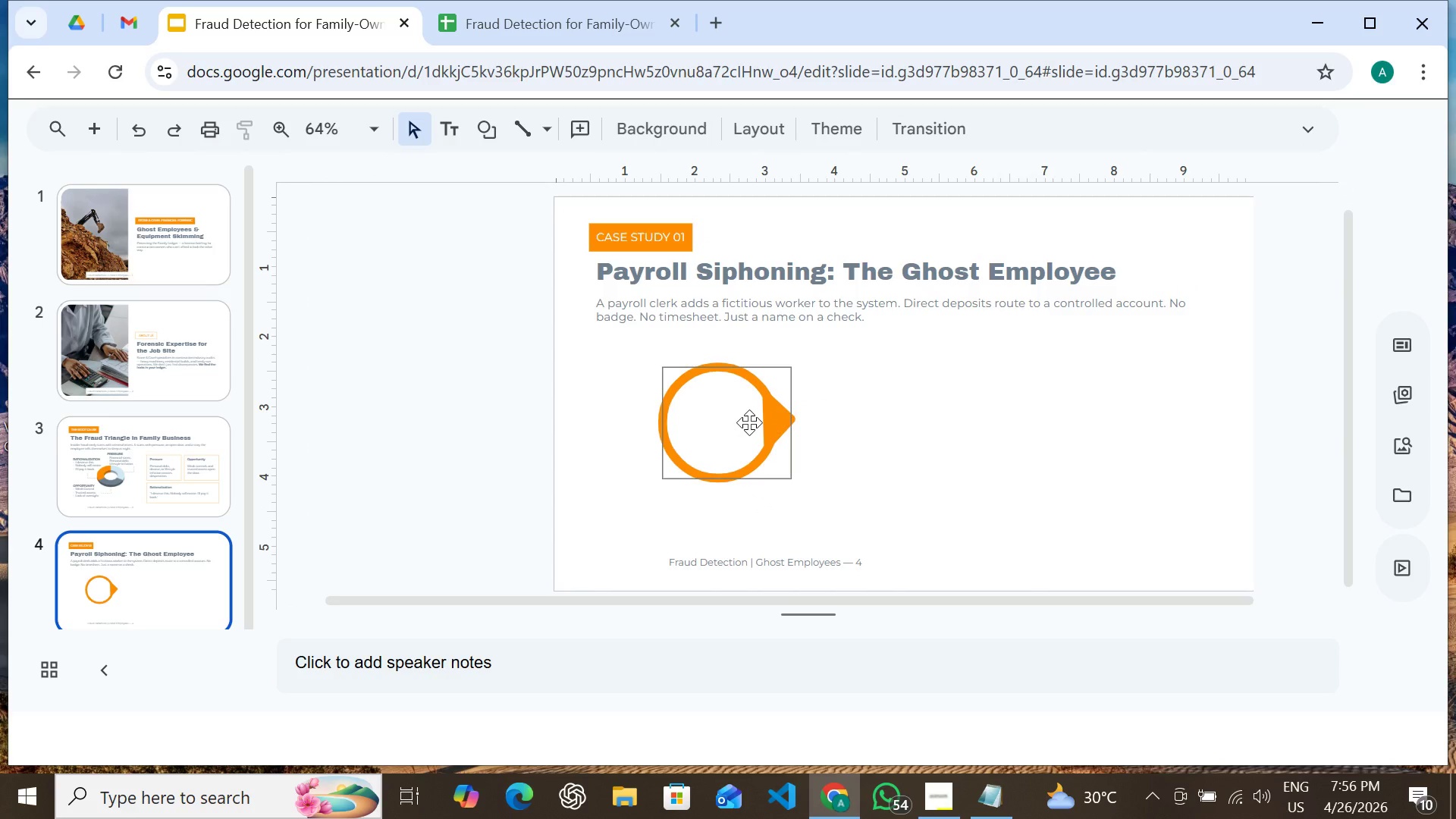 
left_click([749, 420])
 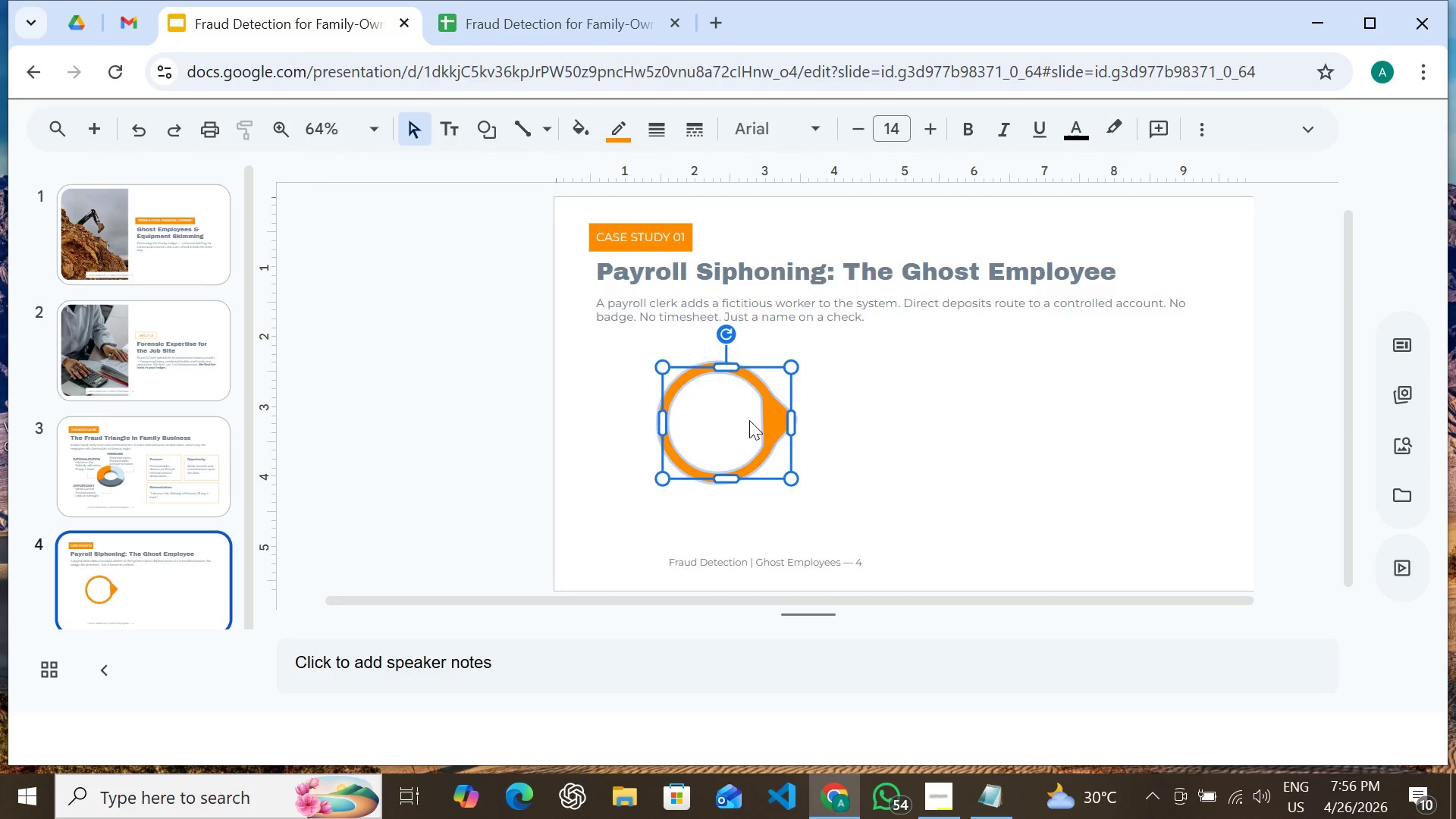 
key(Shift+ArrowLeft)
 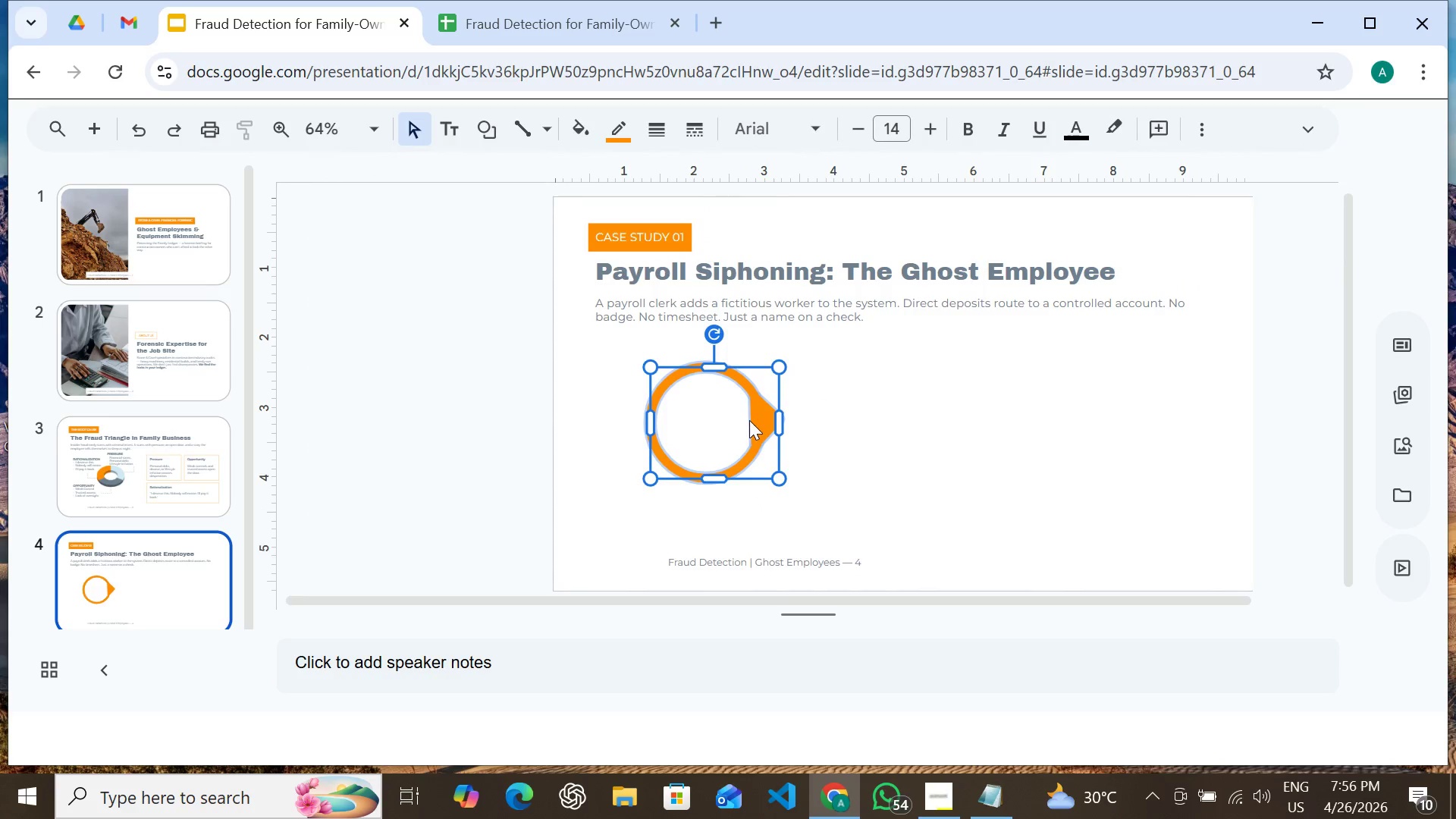 
key(Shift+ArrowLeft)
 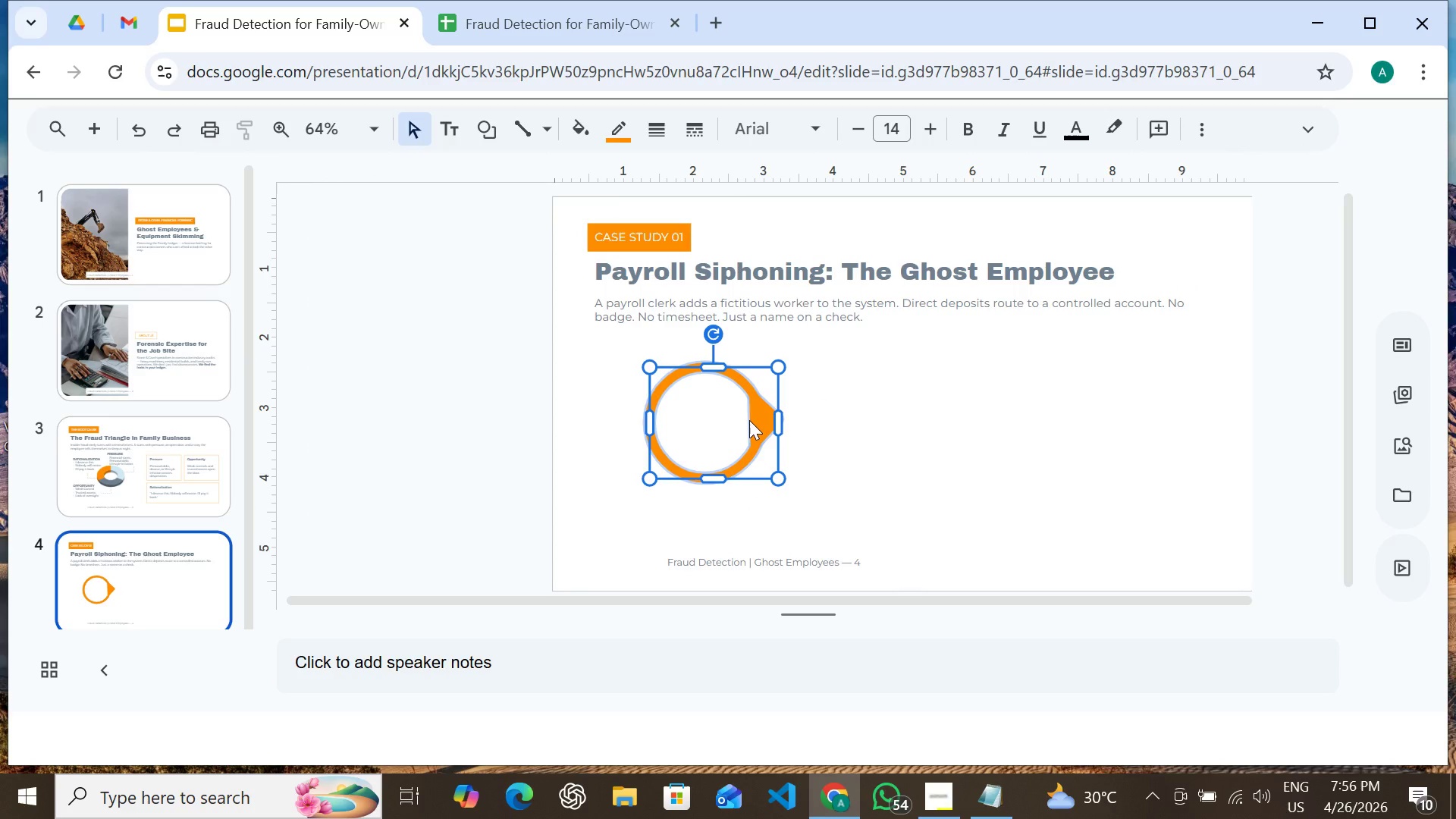 
key(Control+D)
 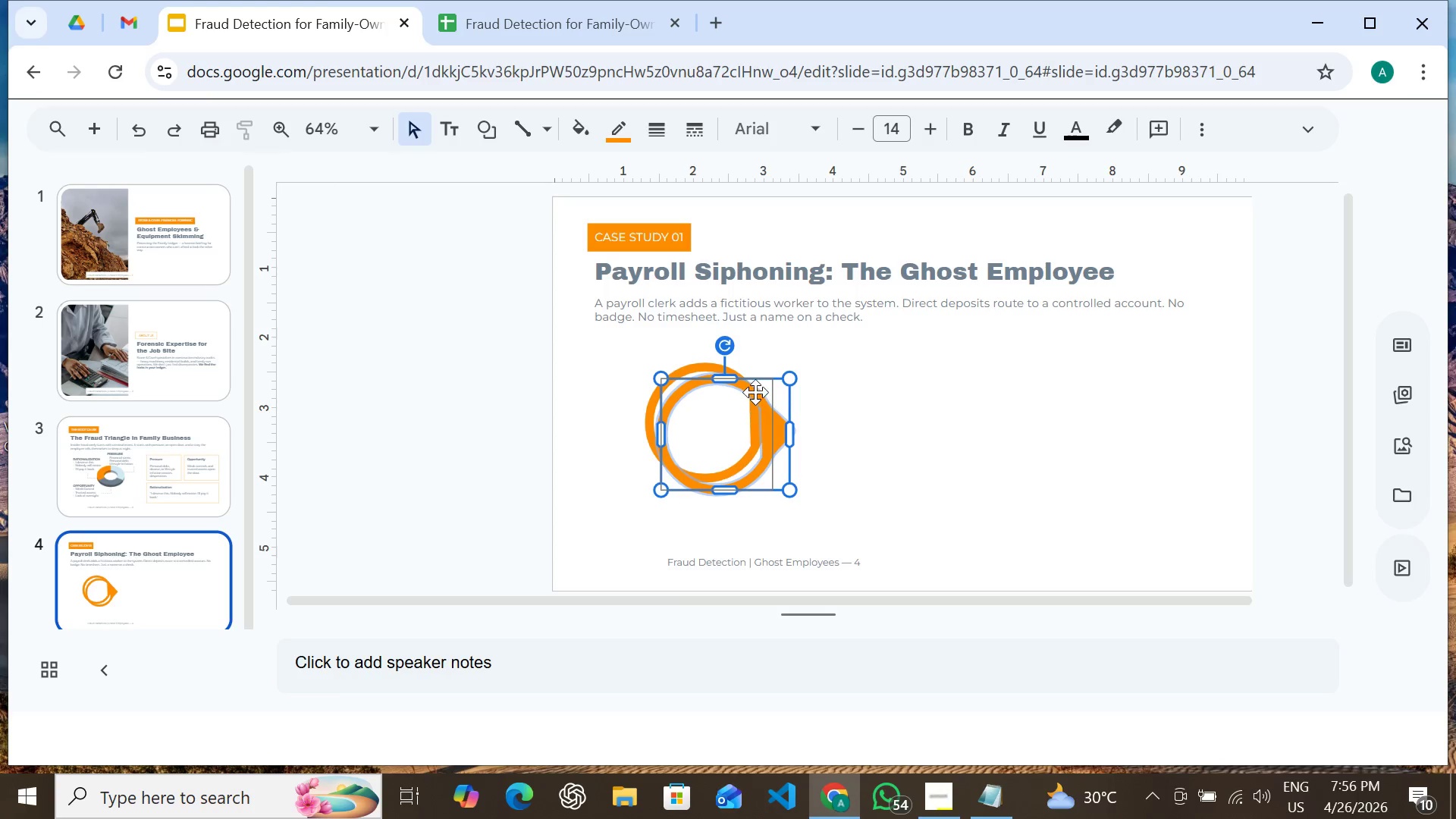 
left_click_drag(start_coordinate=[755, 392], to_coordinate=[855, 375])
 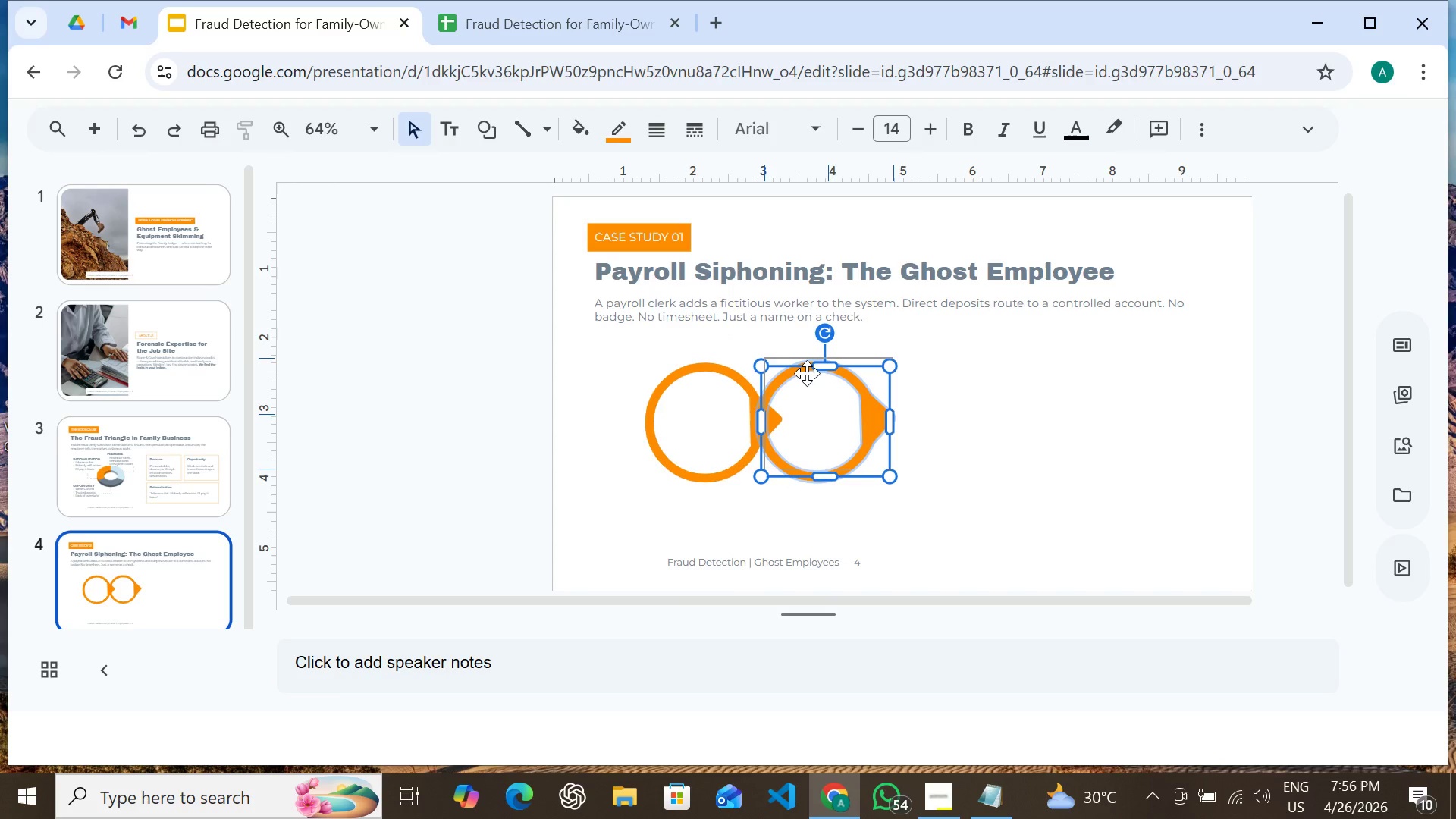 
wait(10.84)
 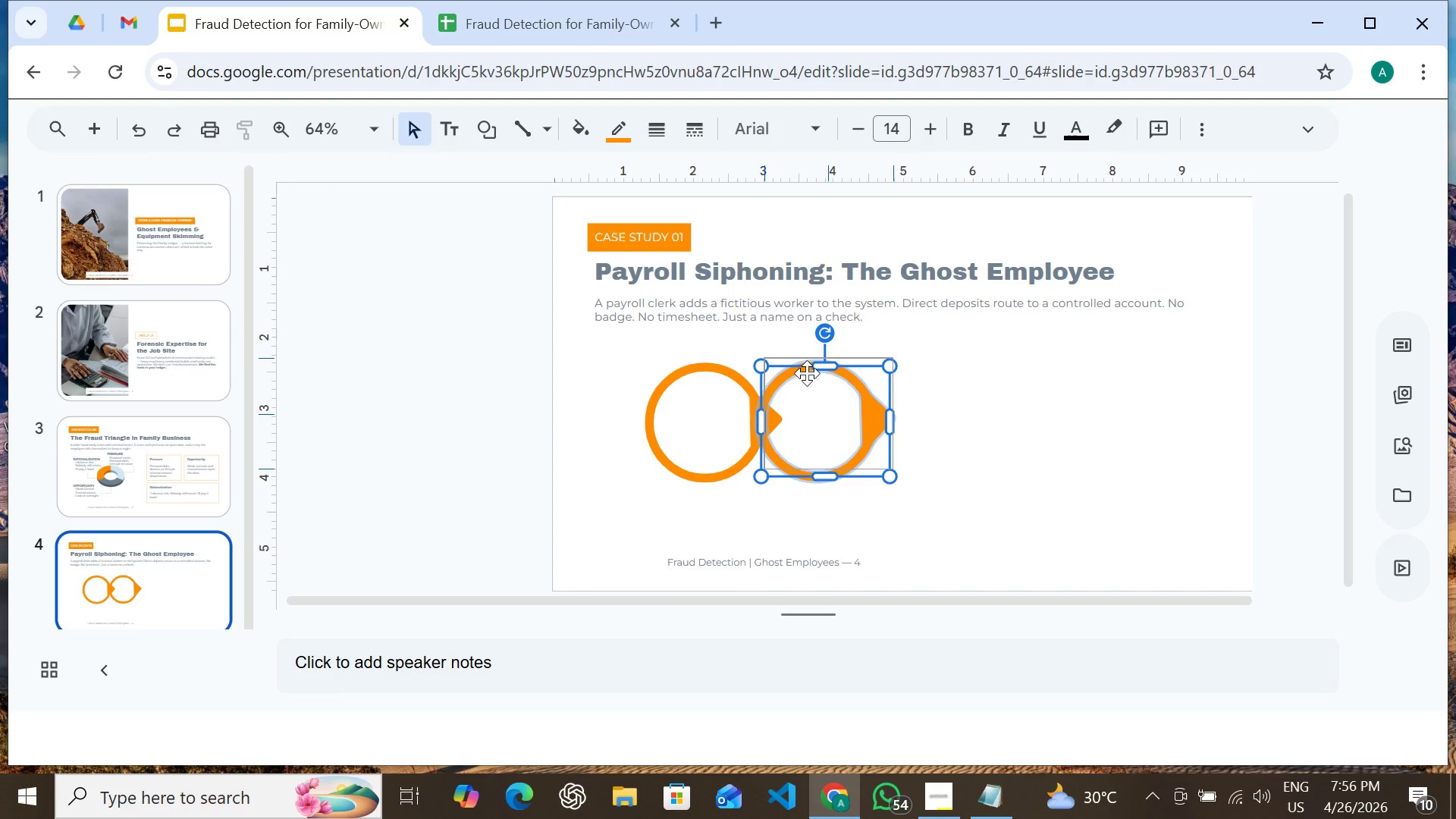 
left_click([701, 378])
 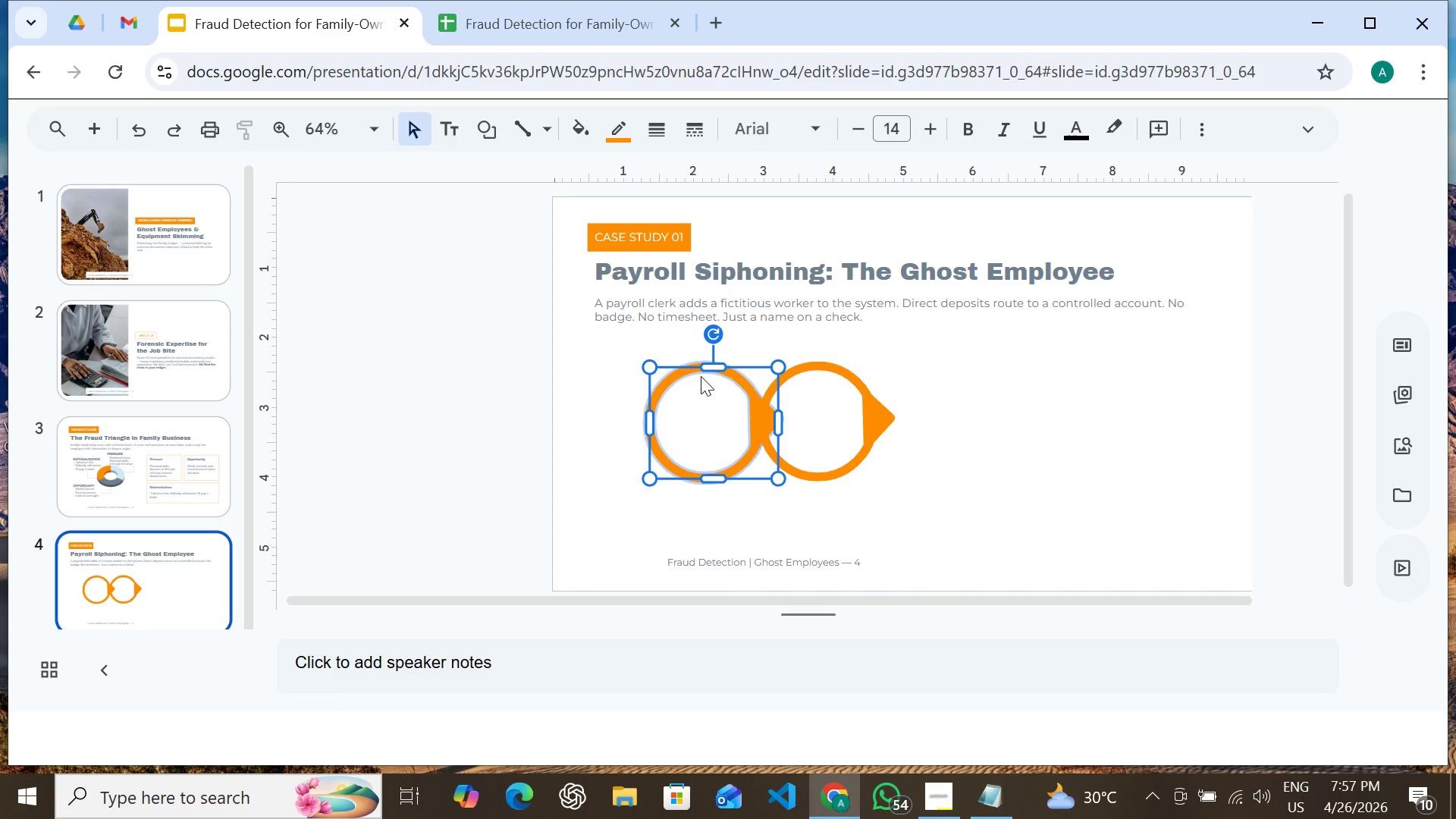 
right_click([701, 376])
 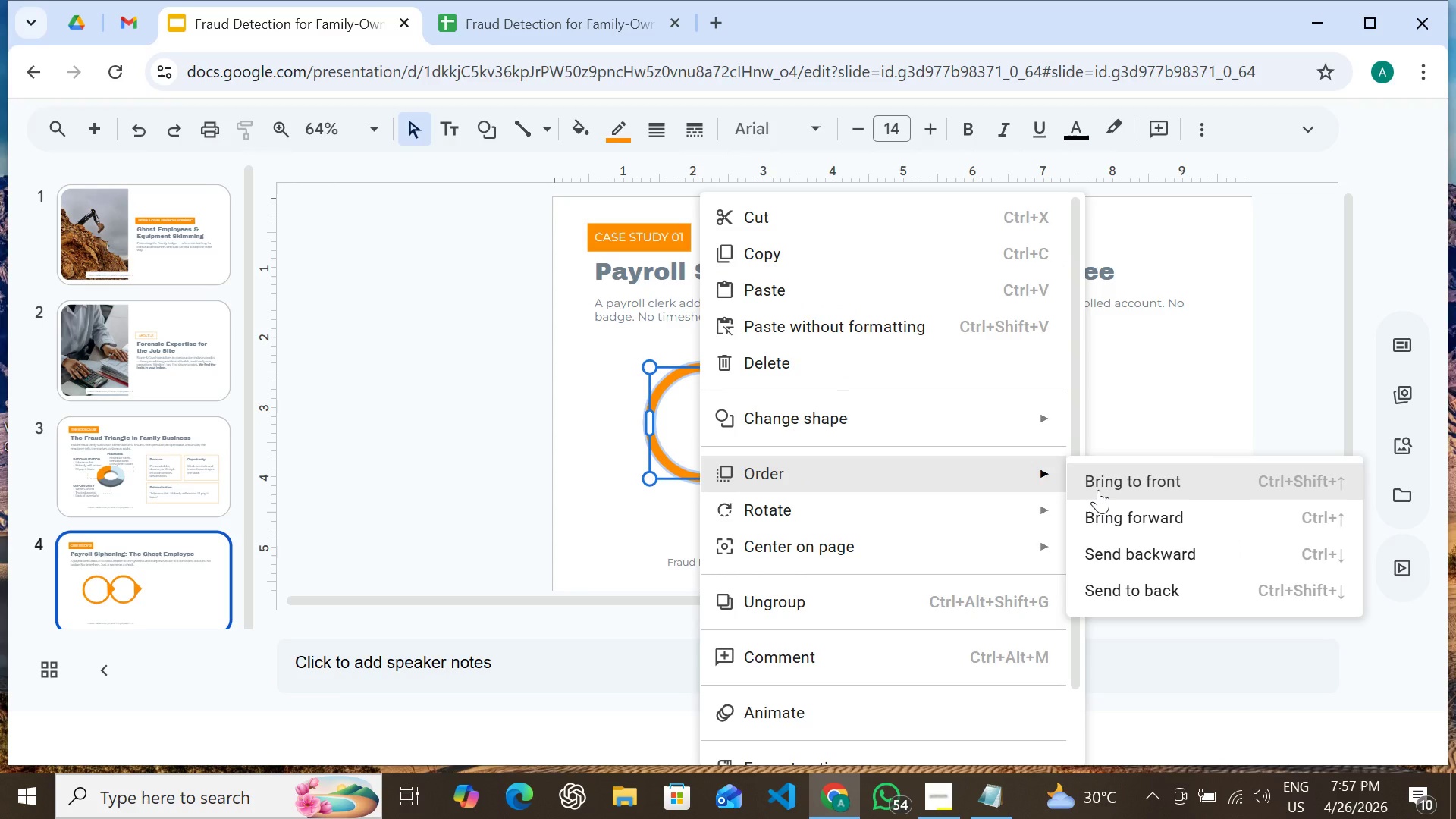 
left_click([1106, 490])
 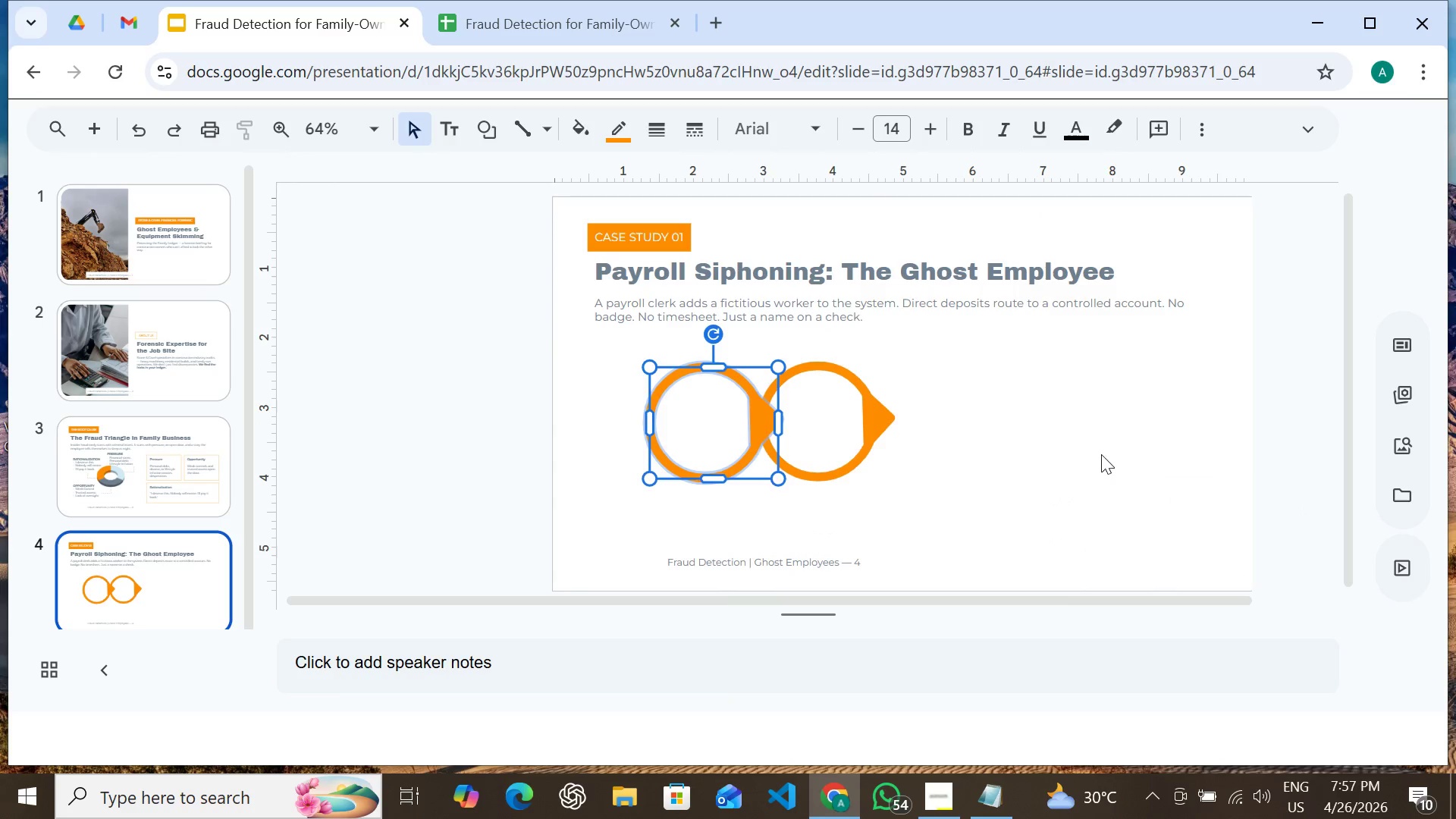 
left_click([1101, 454])
 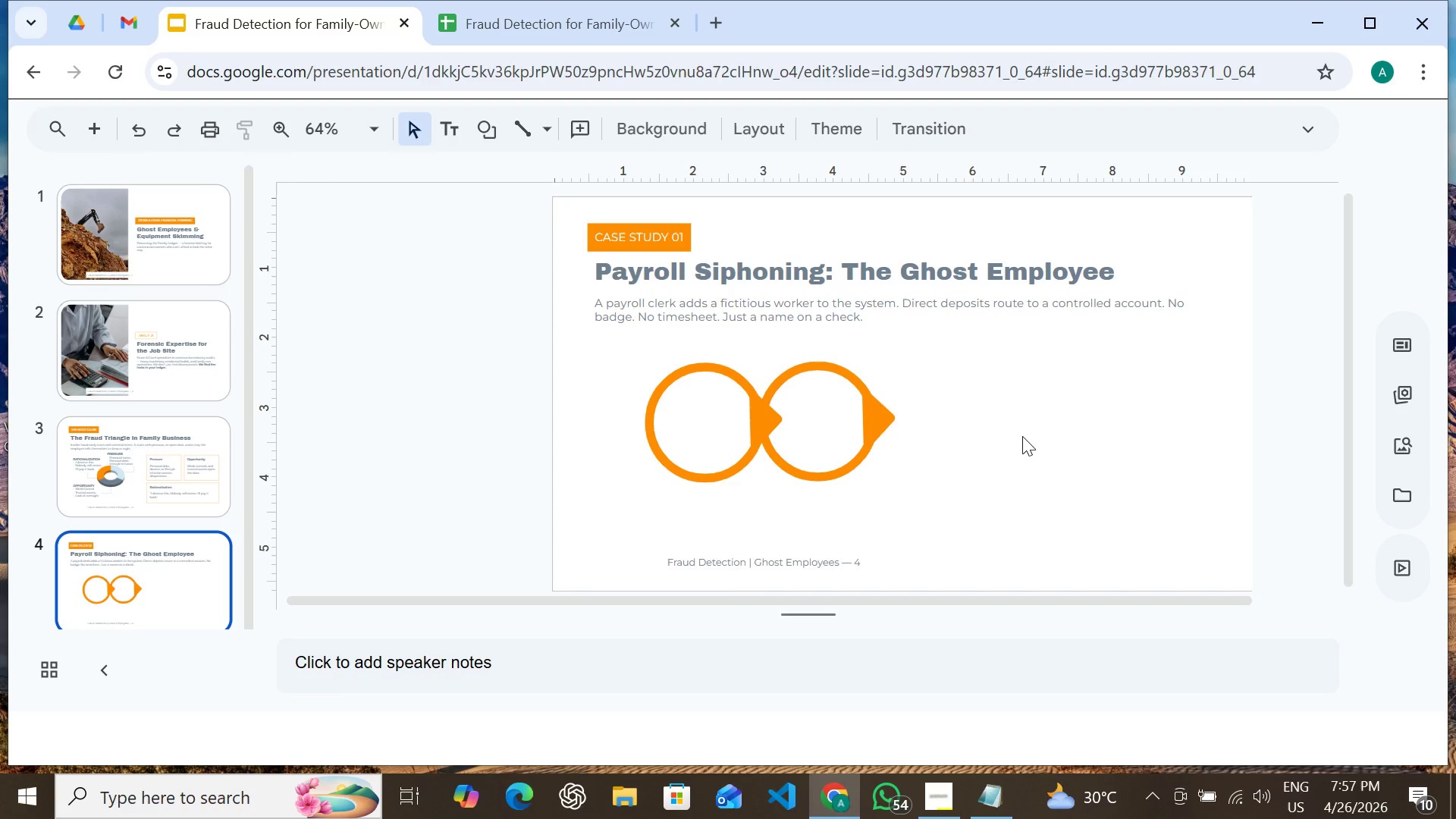 
wait(6.95)
 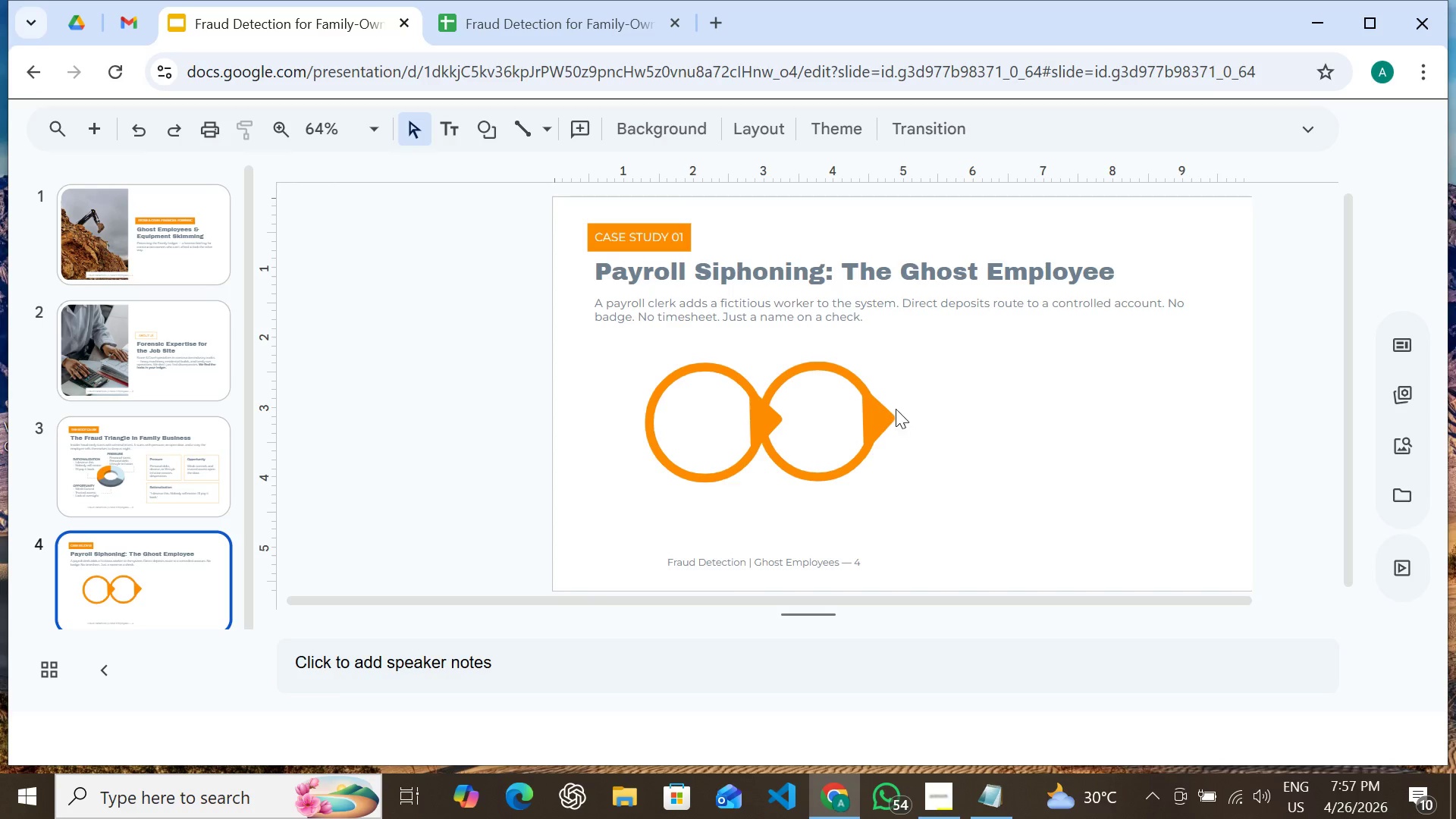 
left_click([871, 422])
 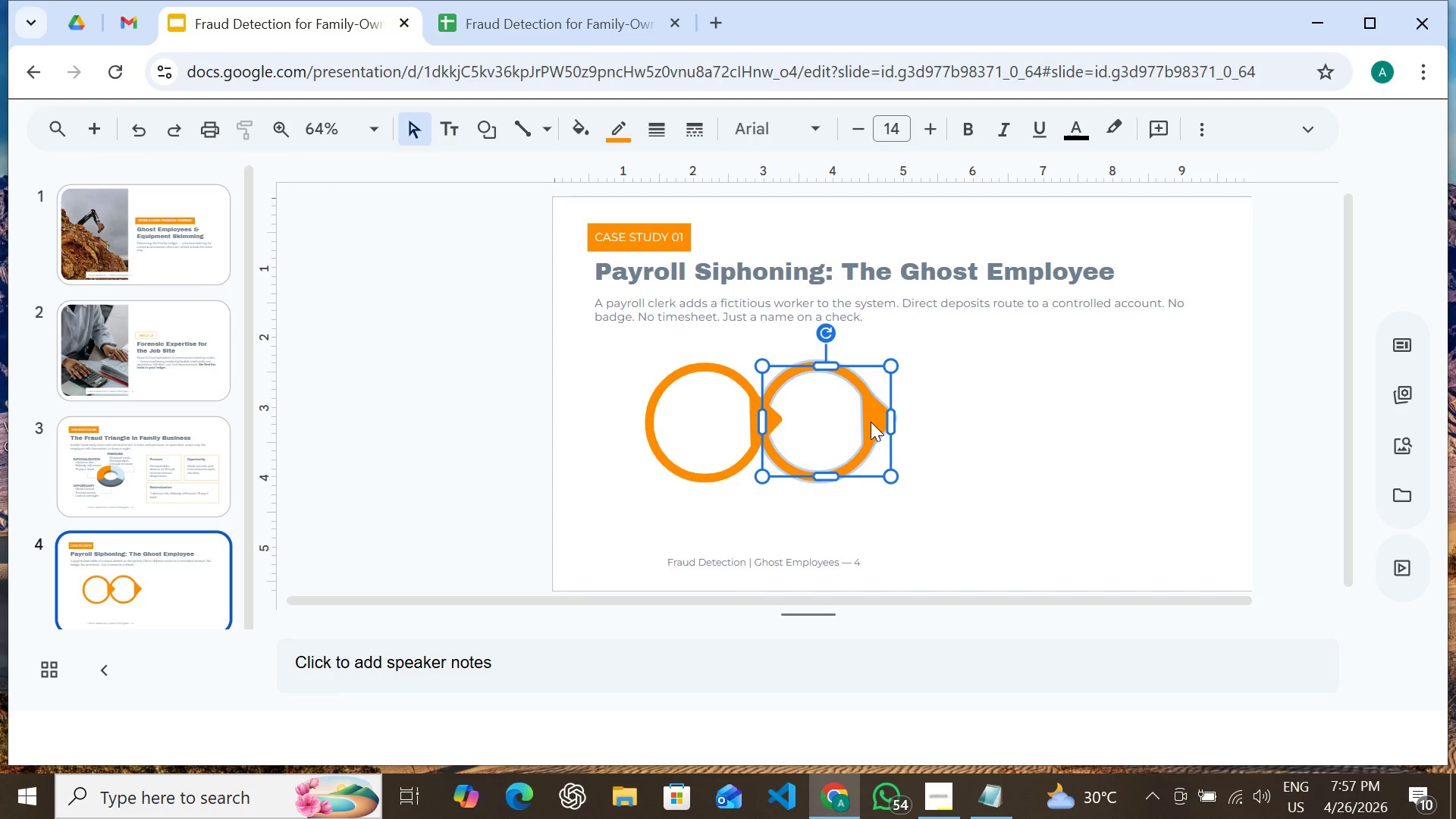 
key(Control+ControlRight)
 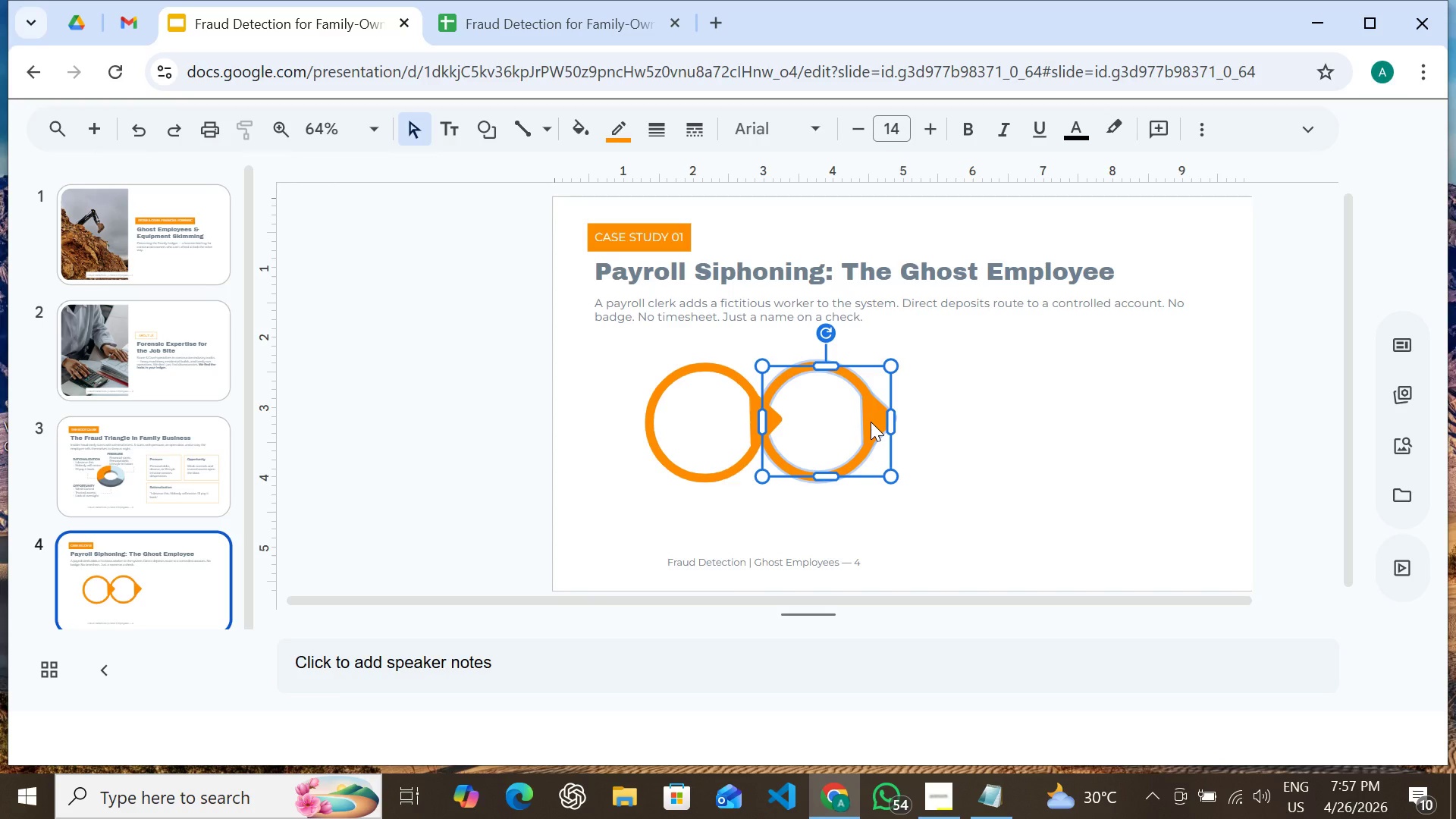 
key(Control+D)
 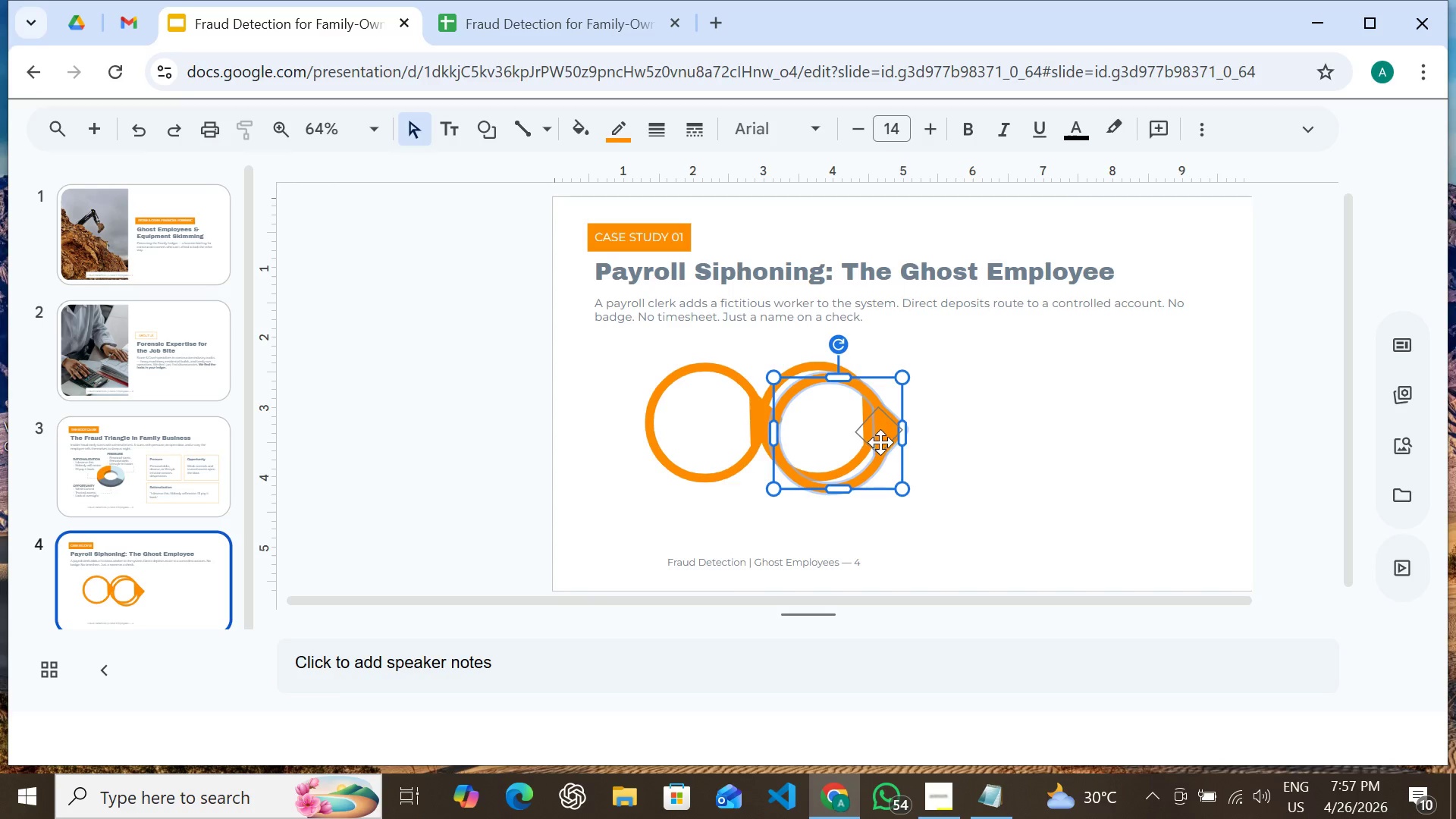 
left_click_drag(start_coordinate=[883, 428], to_coordinate=[981, 416])
 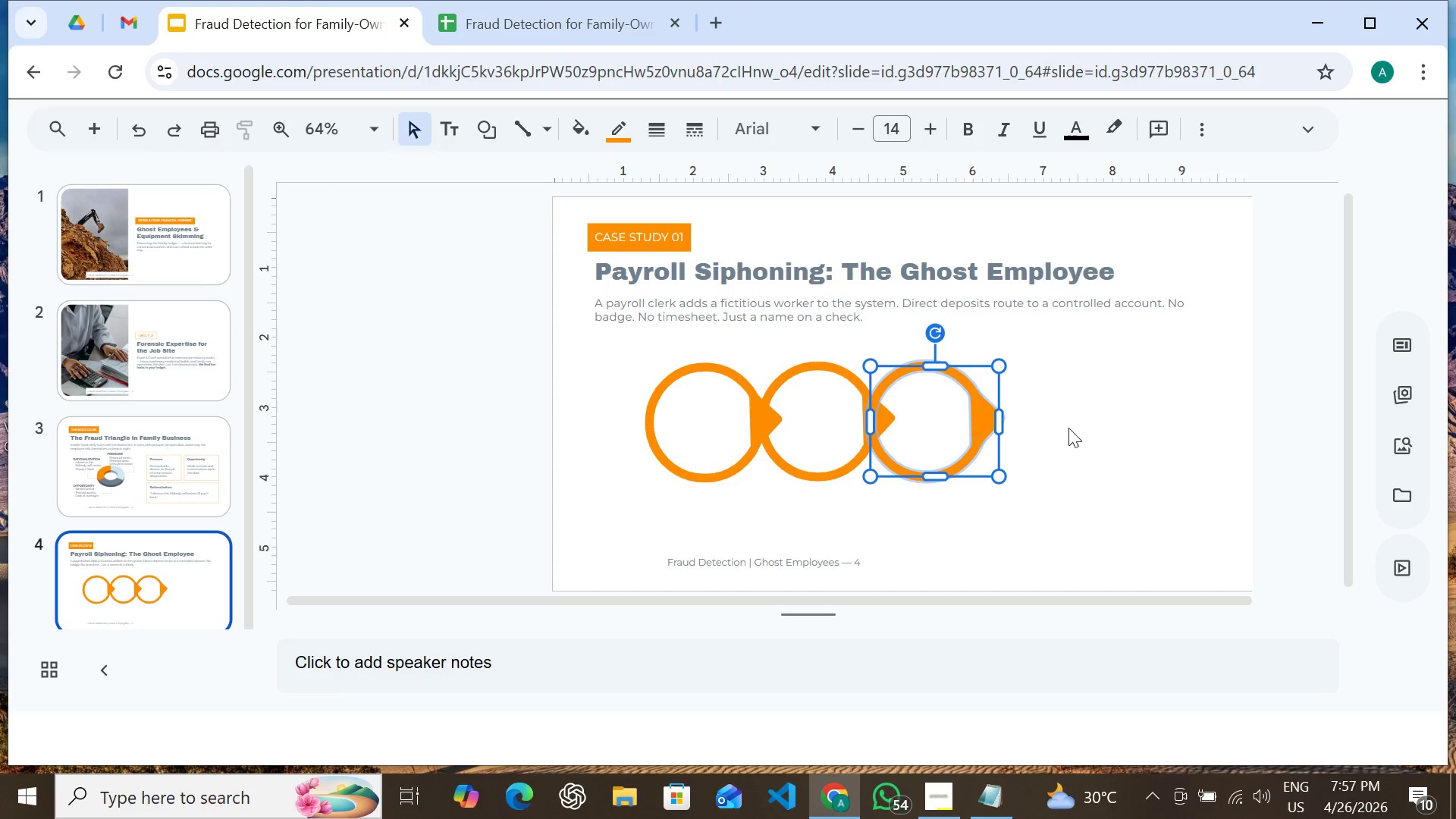 
wait(10.78)
 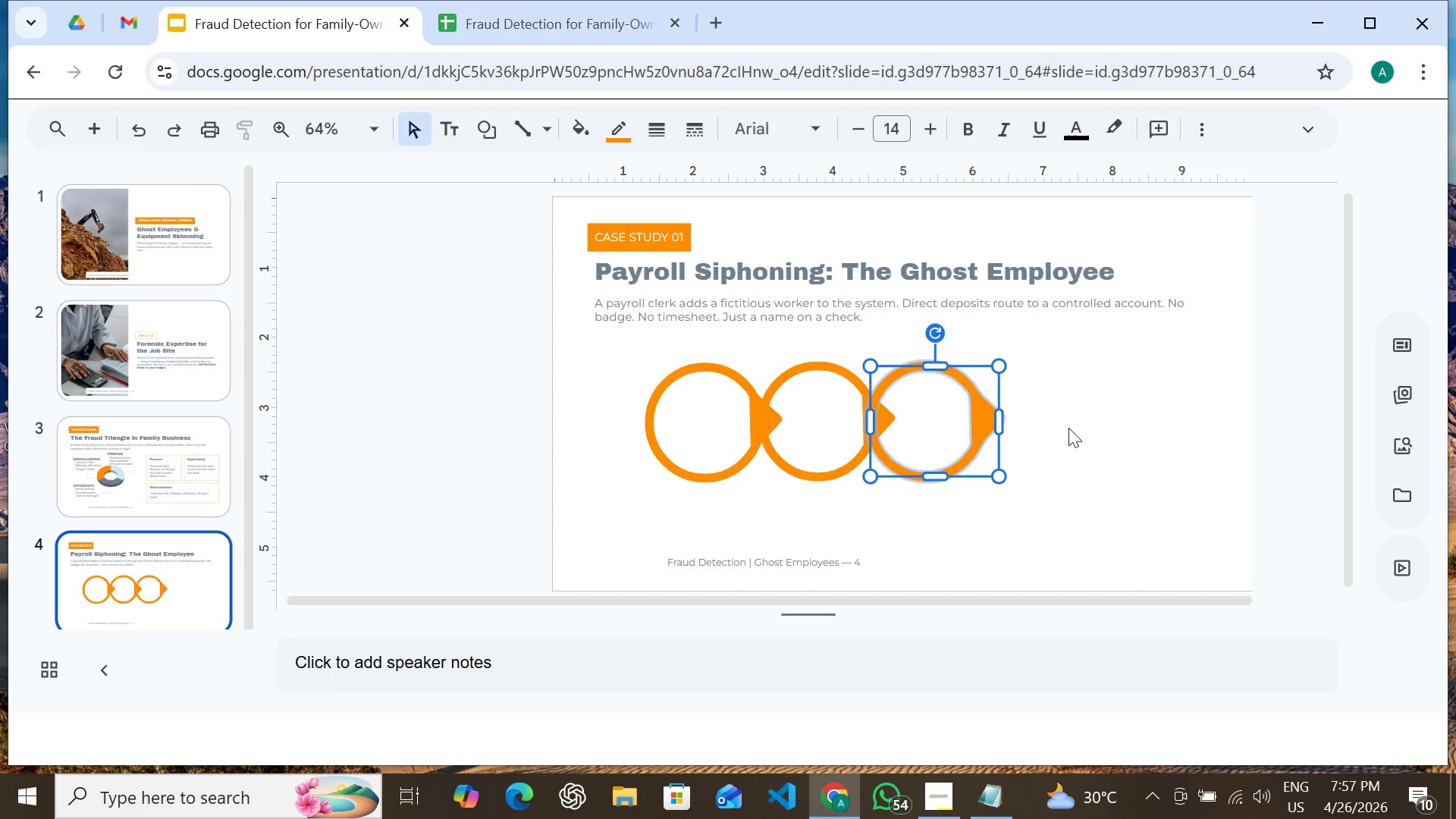 
left_click([1021, 413])
 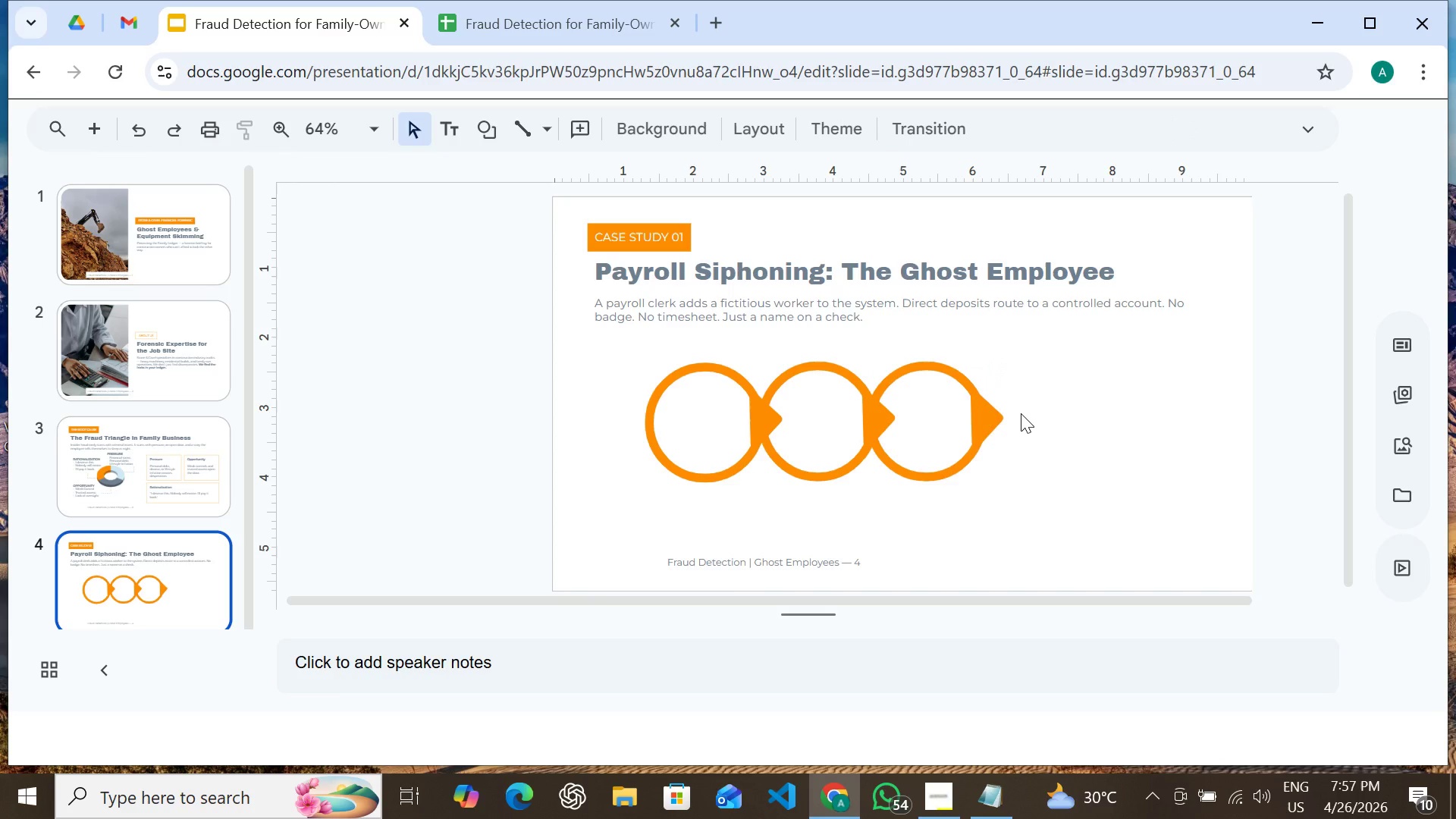 
hold_key(key=ControlRight, duration=0.58)
 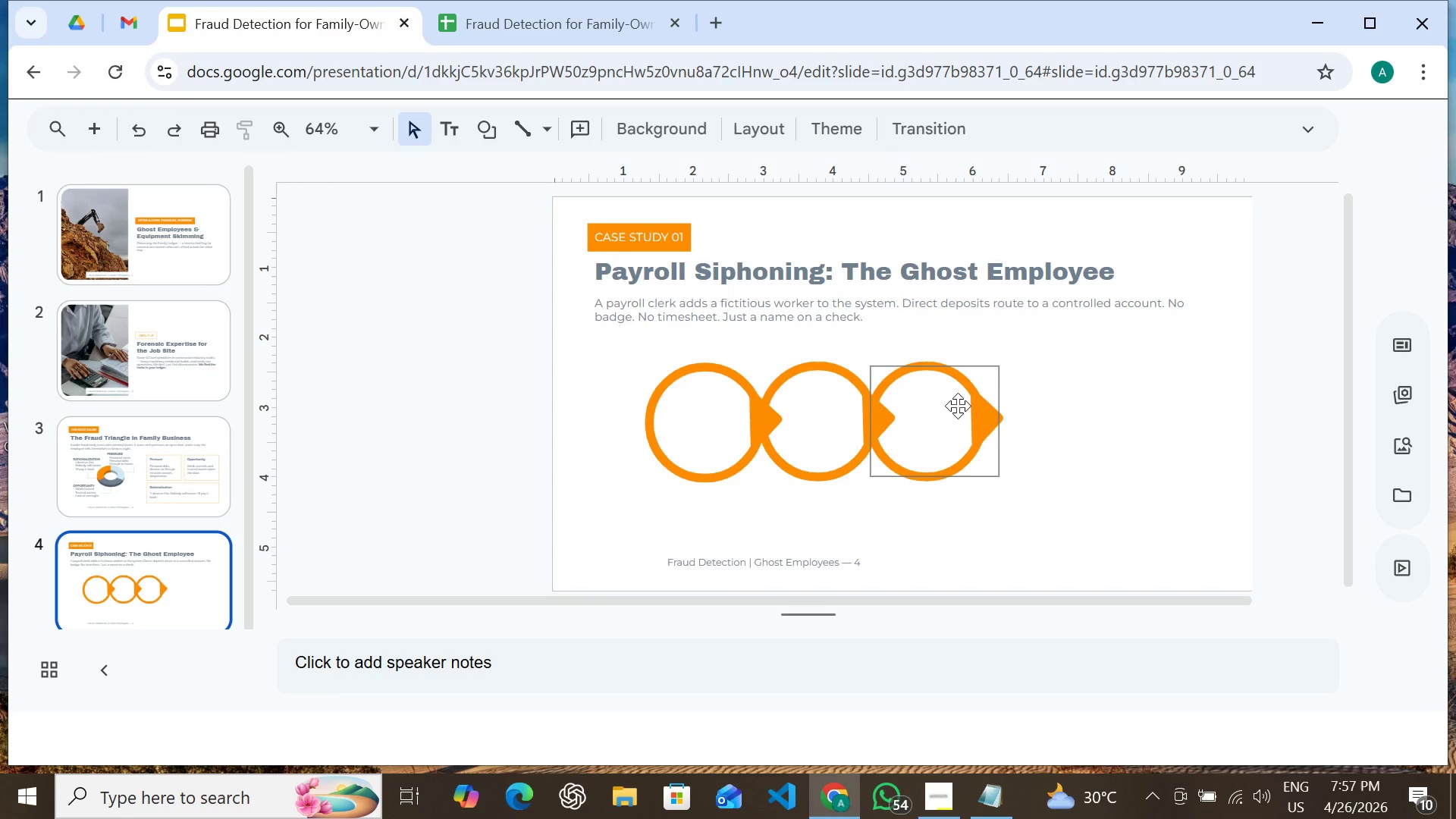 
left_click([958, 406])
 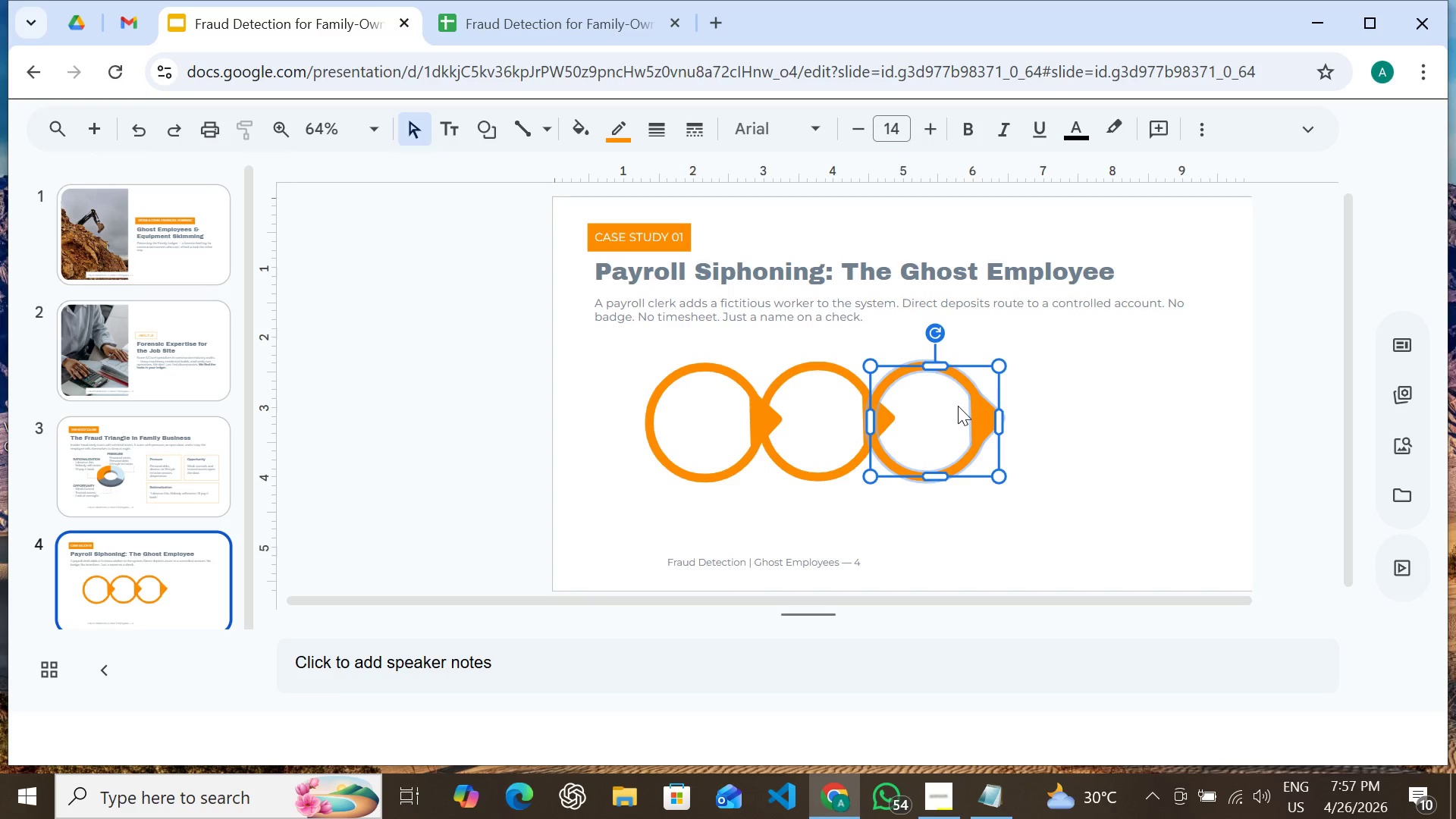 
key(Control+D)
 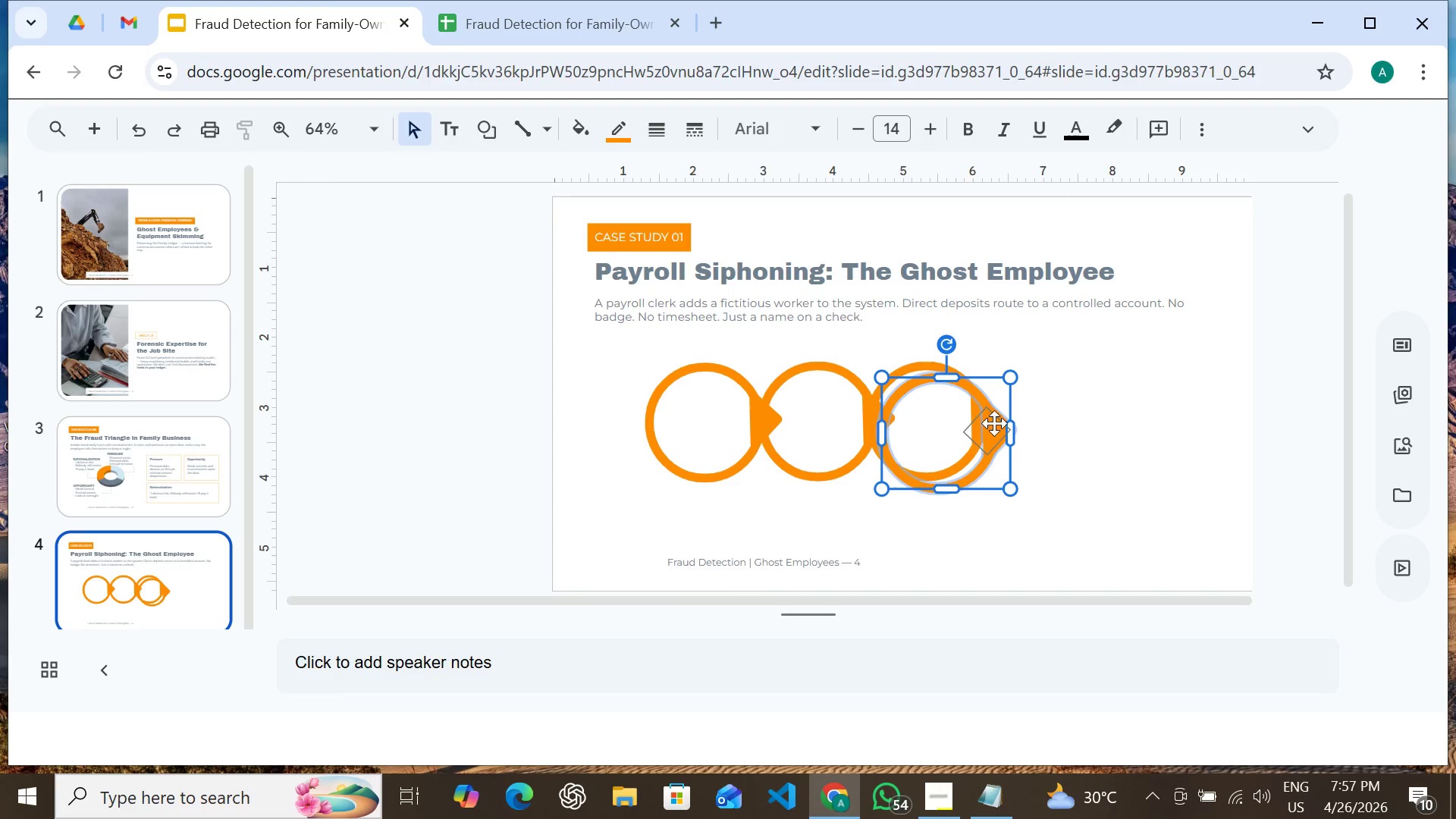 
left_click_drag(start_coordinate=[994, 422], to_coordinate=[1090, 410])
 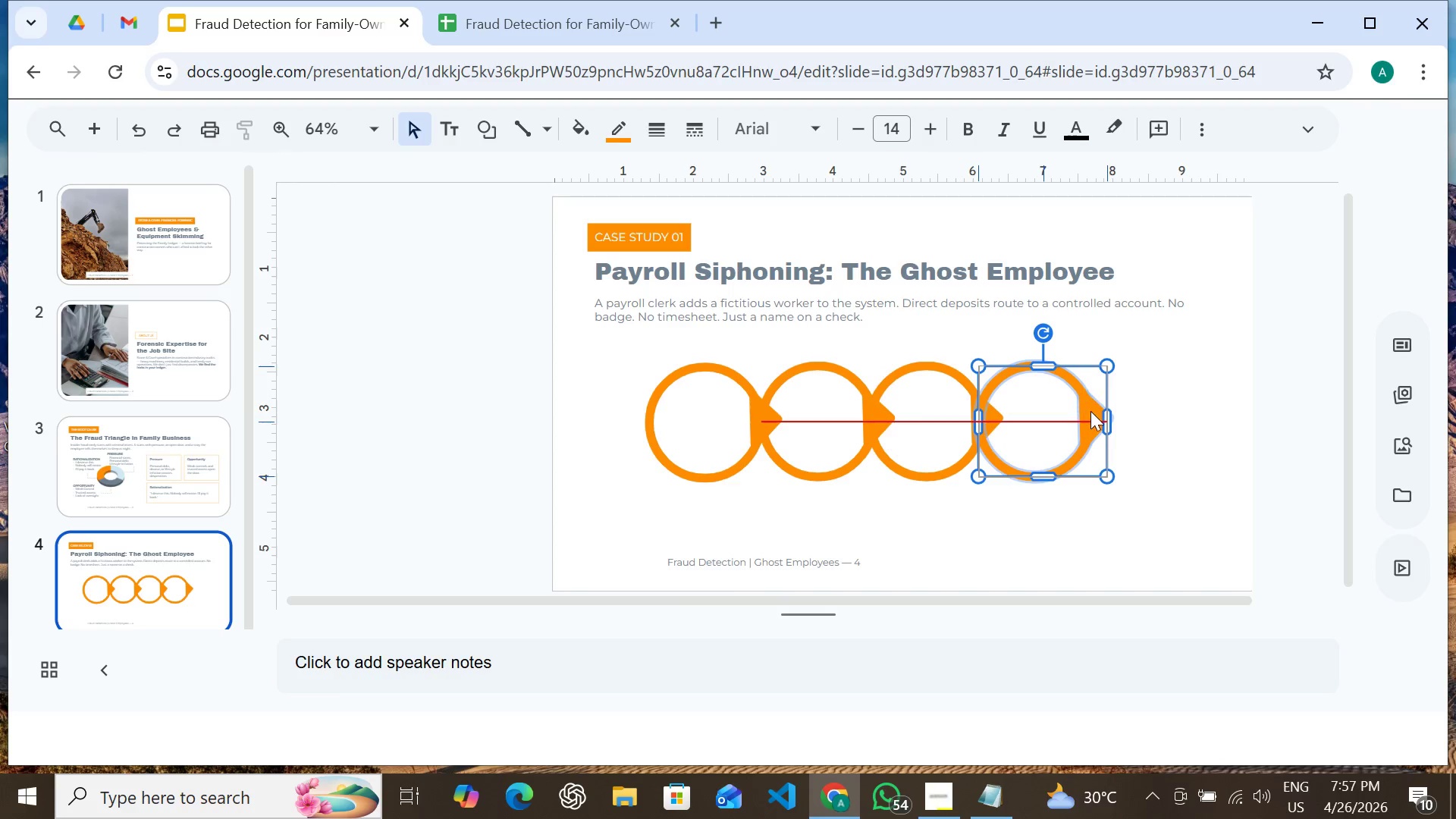 
left_click([1090, 410])
 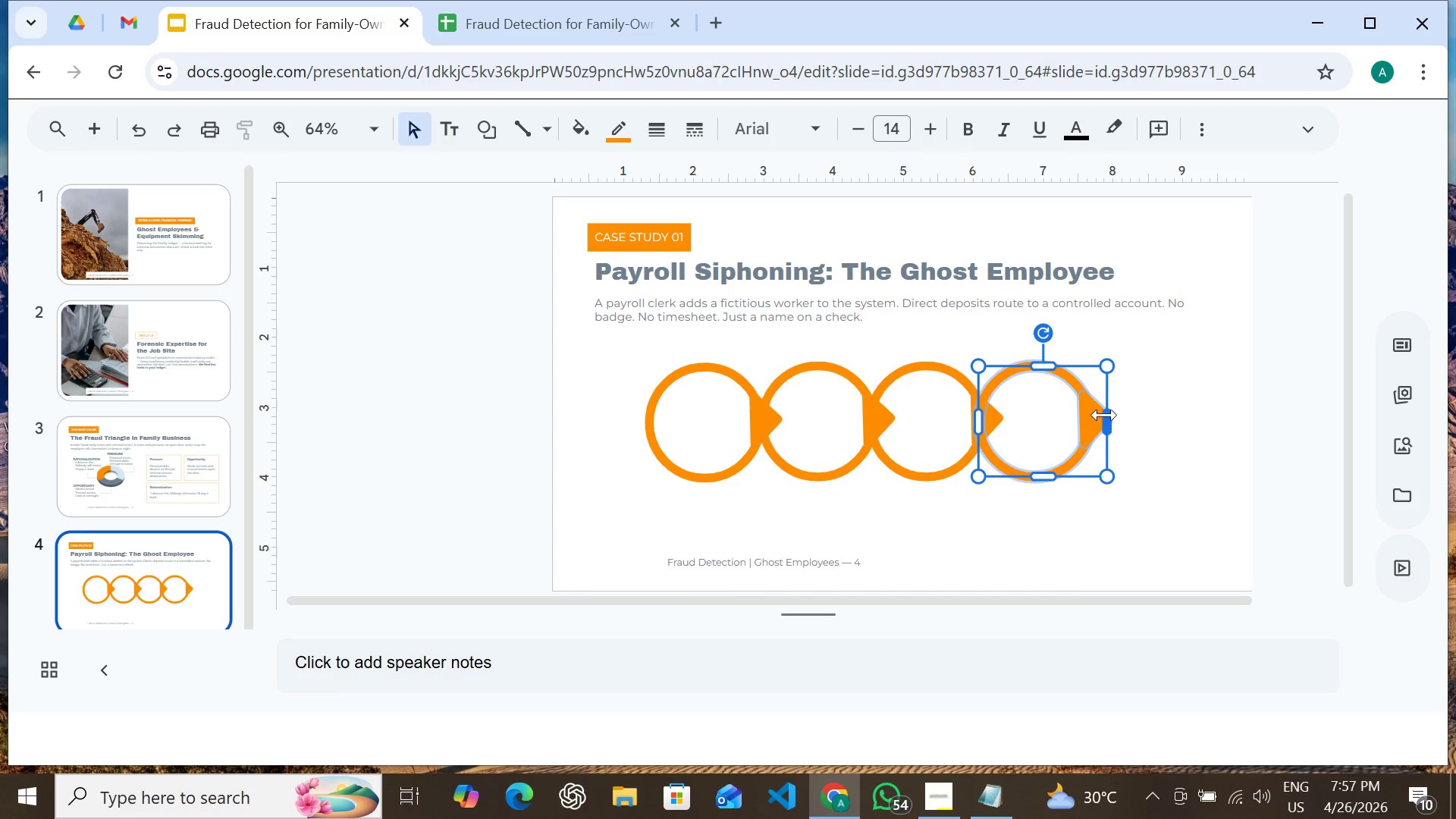 
left_click([1090, 421])
 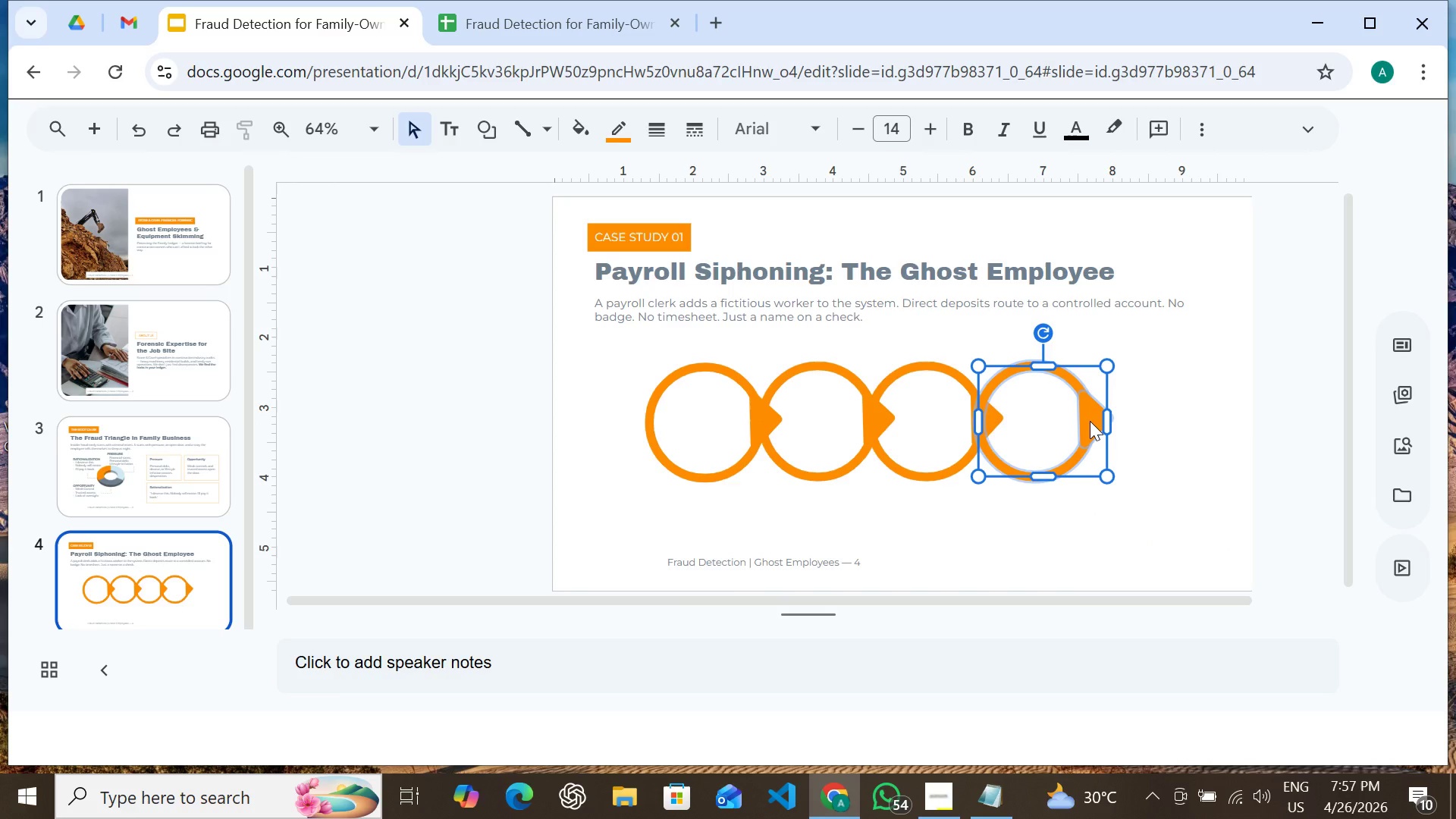 
double_click([1090, 421])
 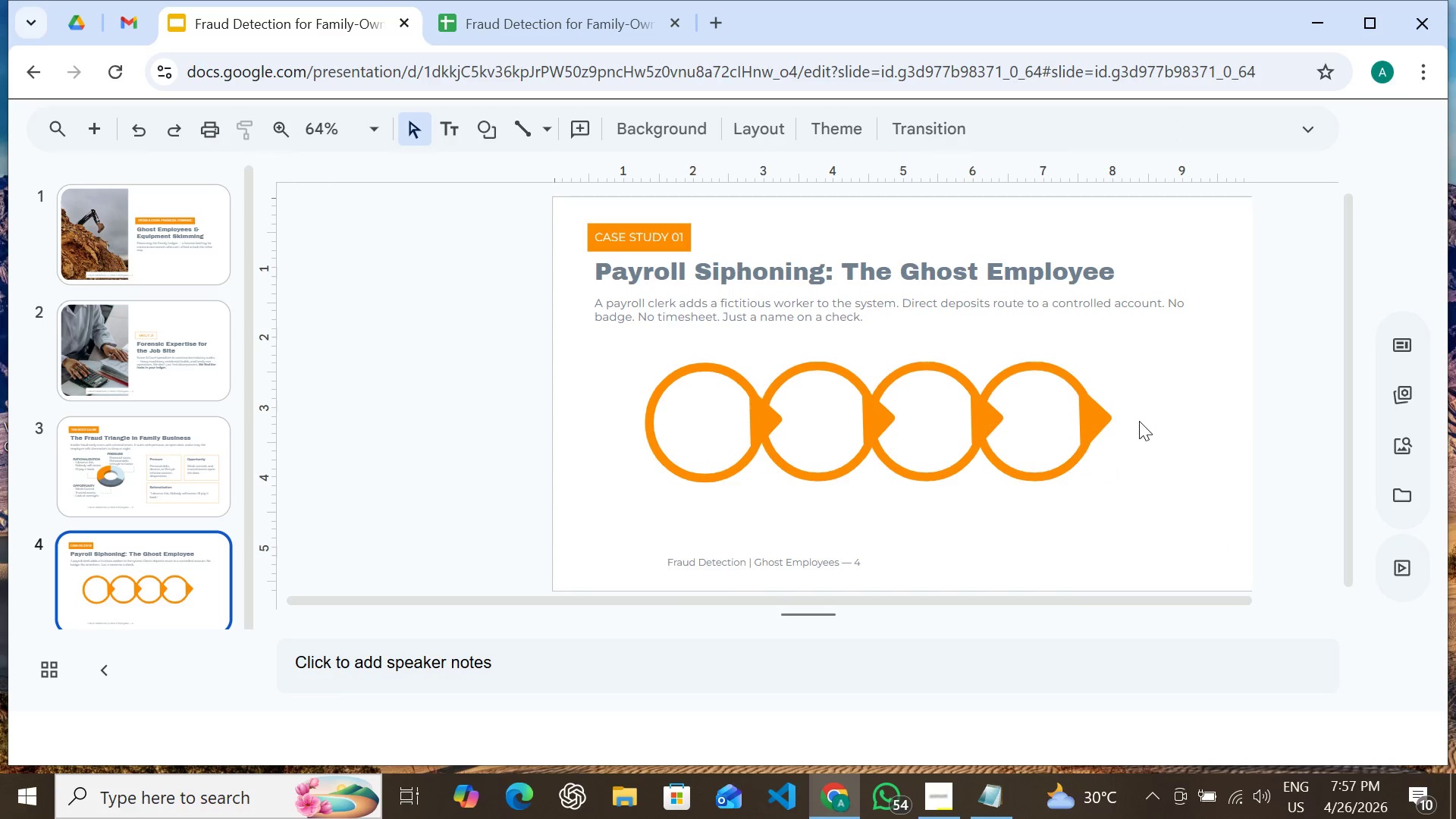 
left_click([1139, 421])
 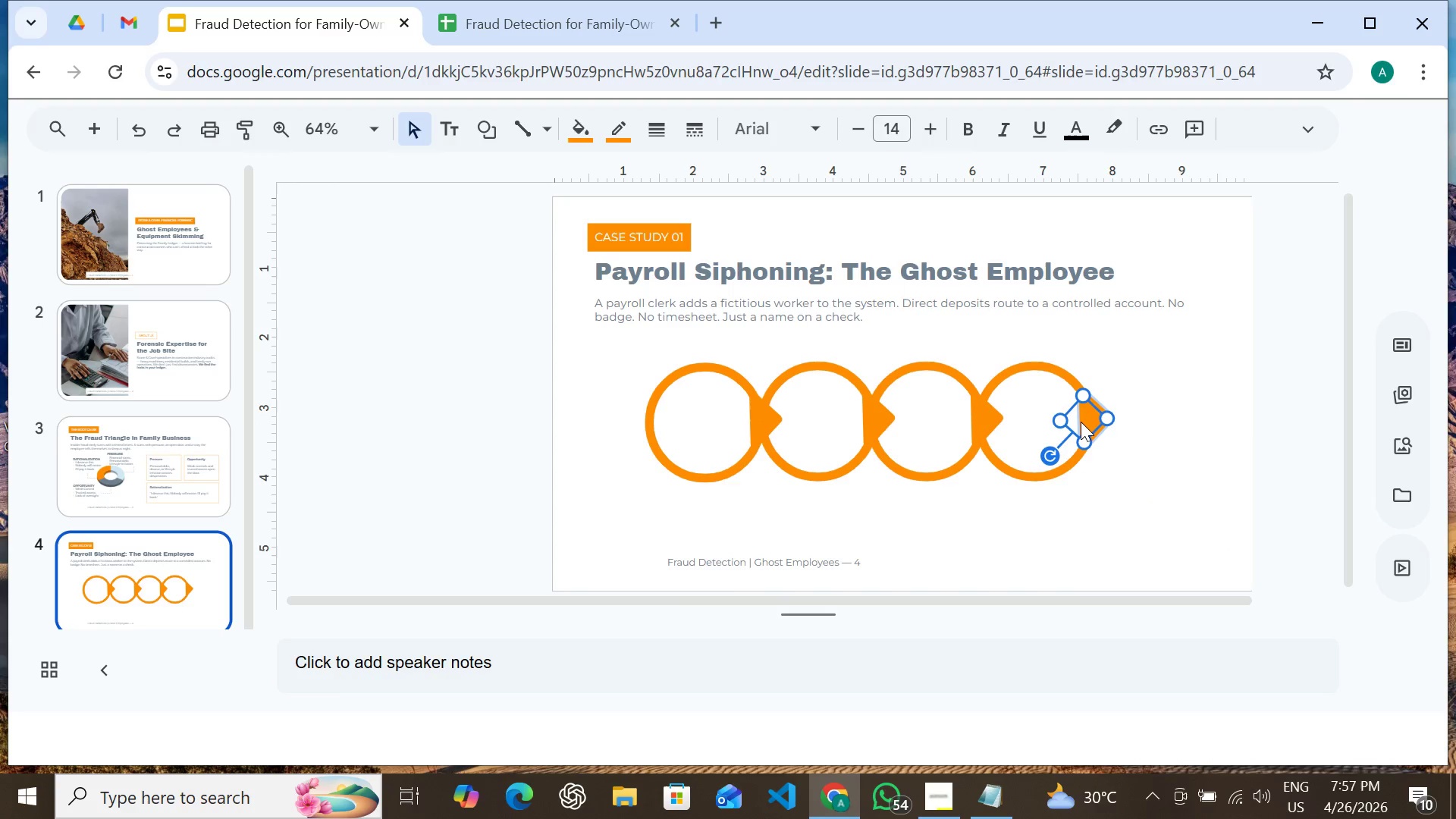 
left_click([1081, 422])
 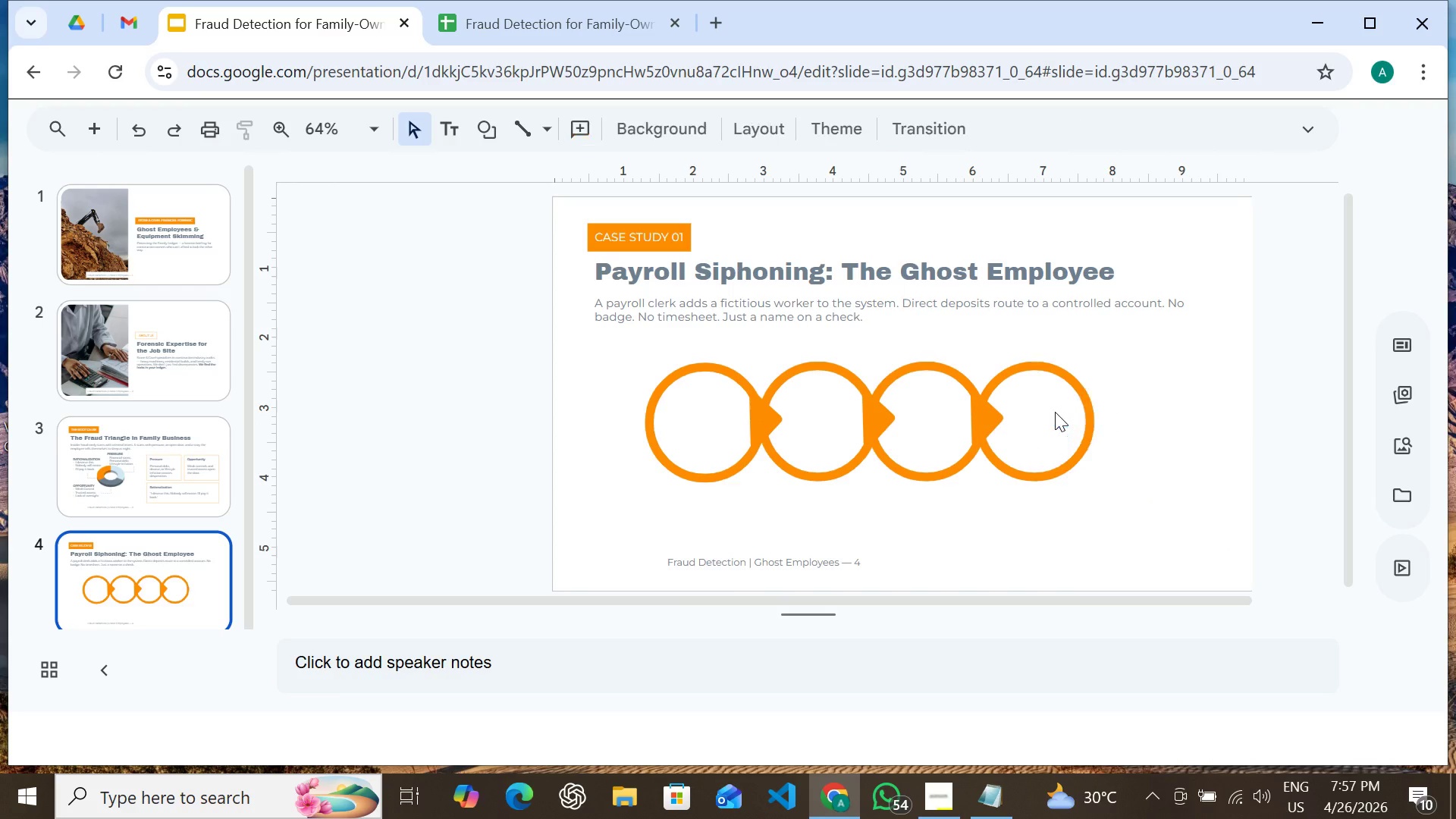 
key(Backspace)
 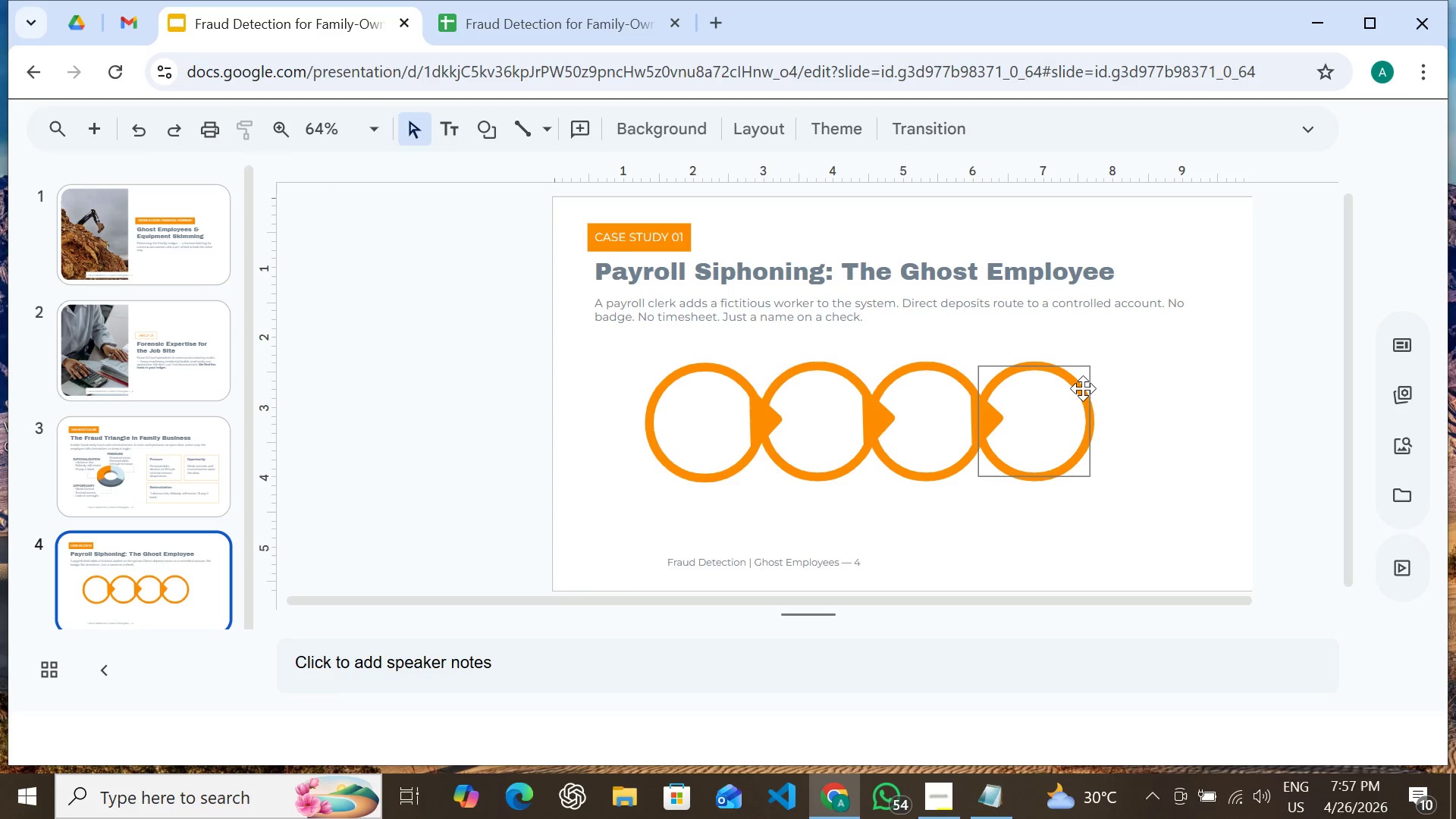 
left_click([1083, 388])
 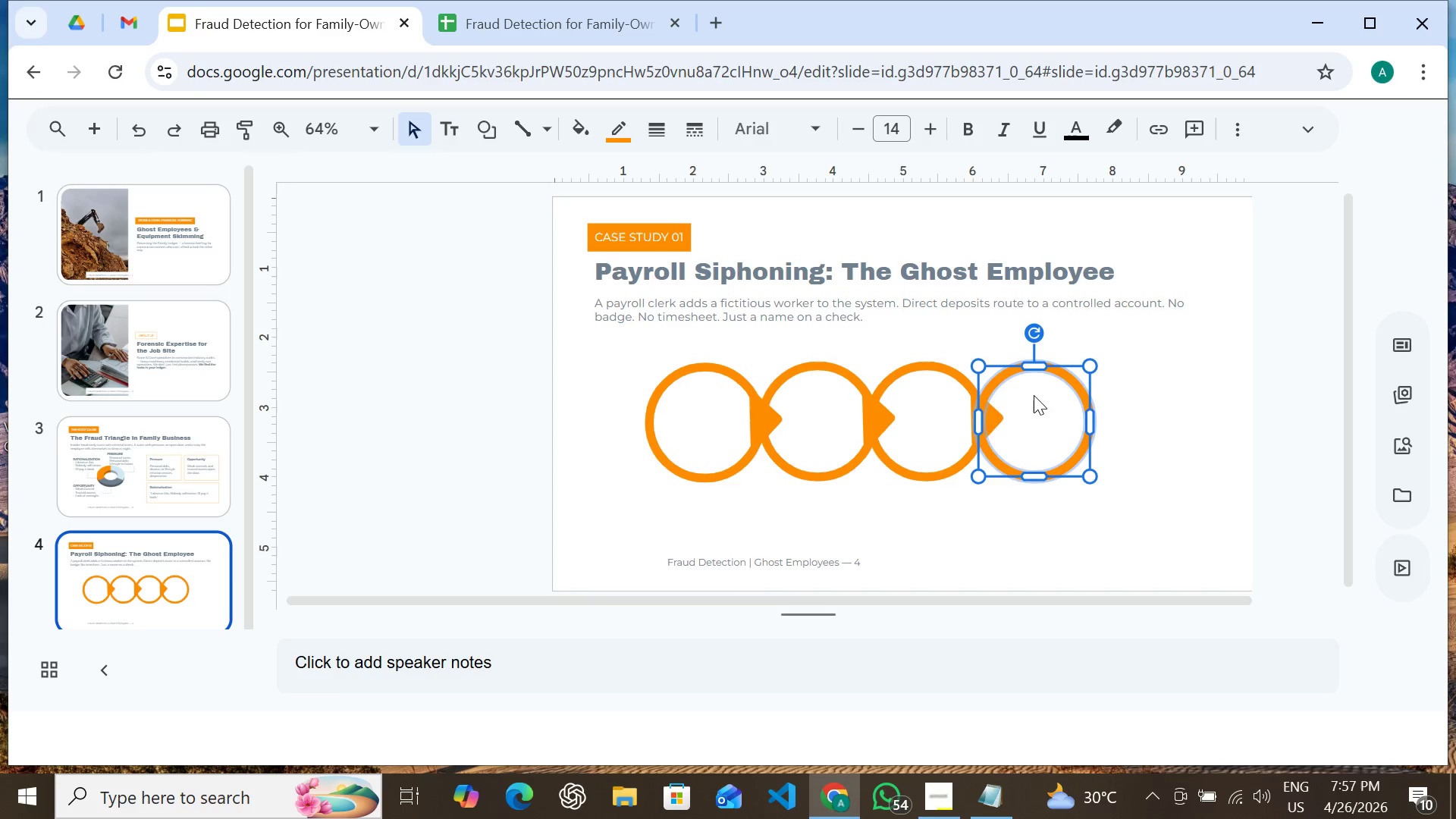 
key(ArrowLeft)
 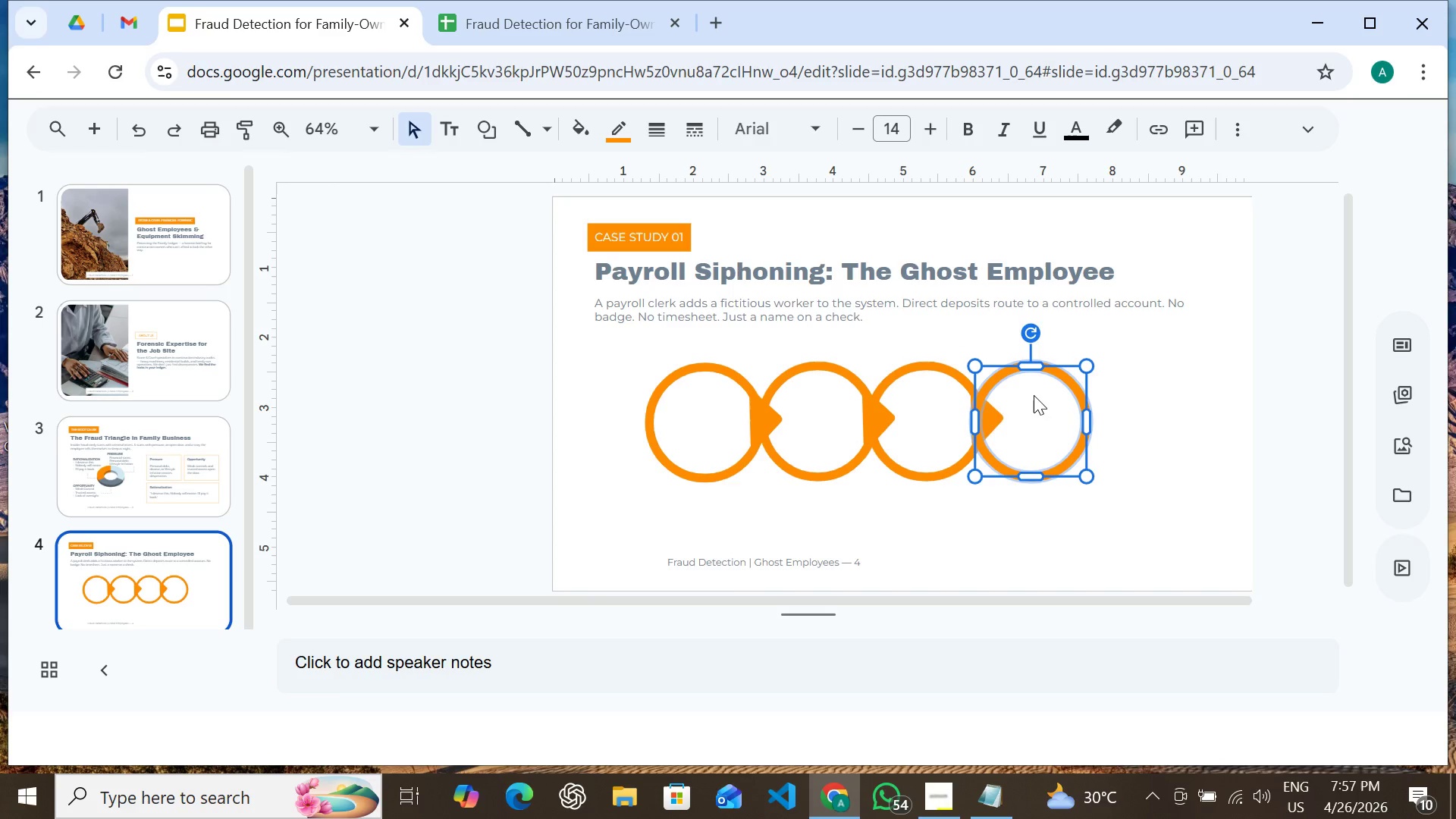 
key(ArrowLeft)
 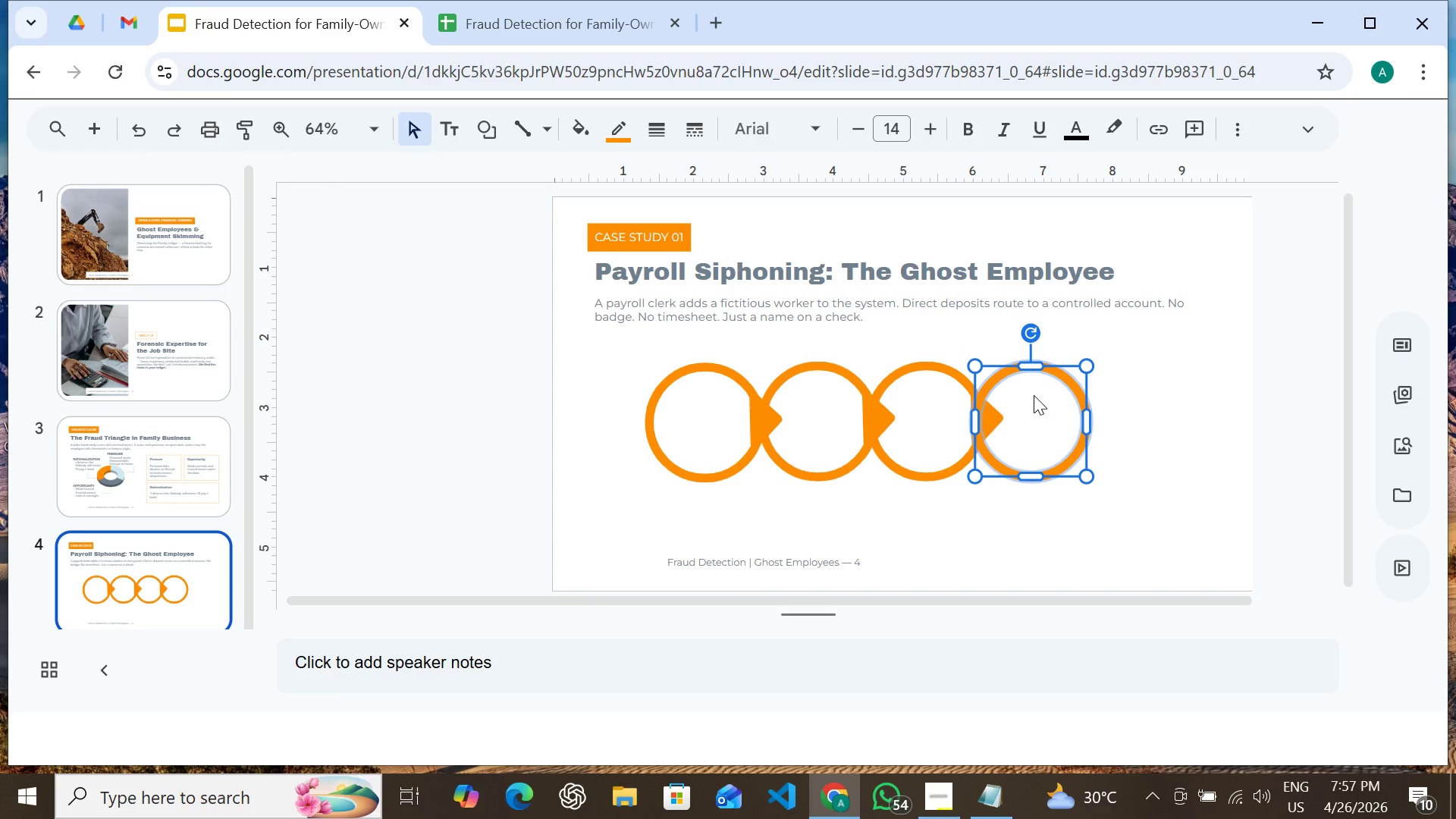 
key(ArrowLeft)
 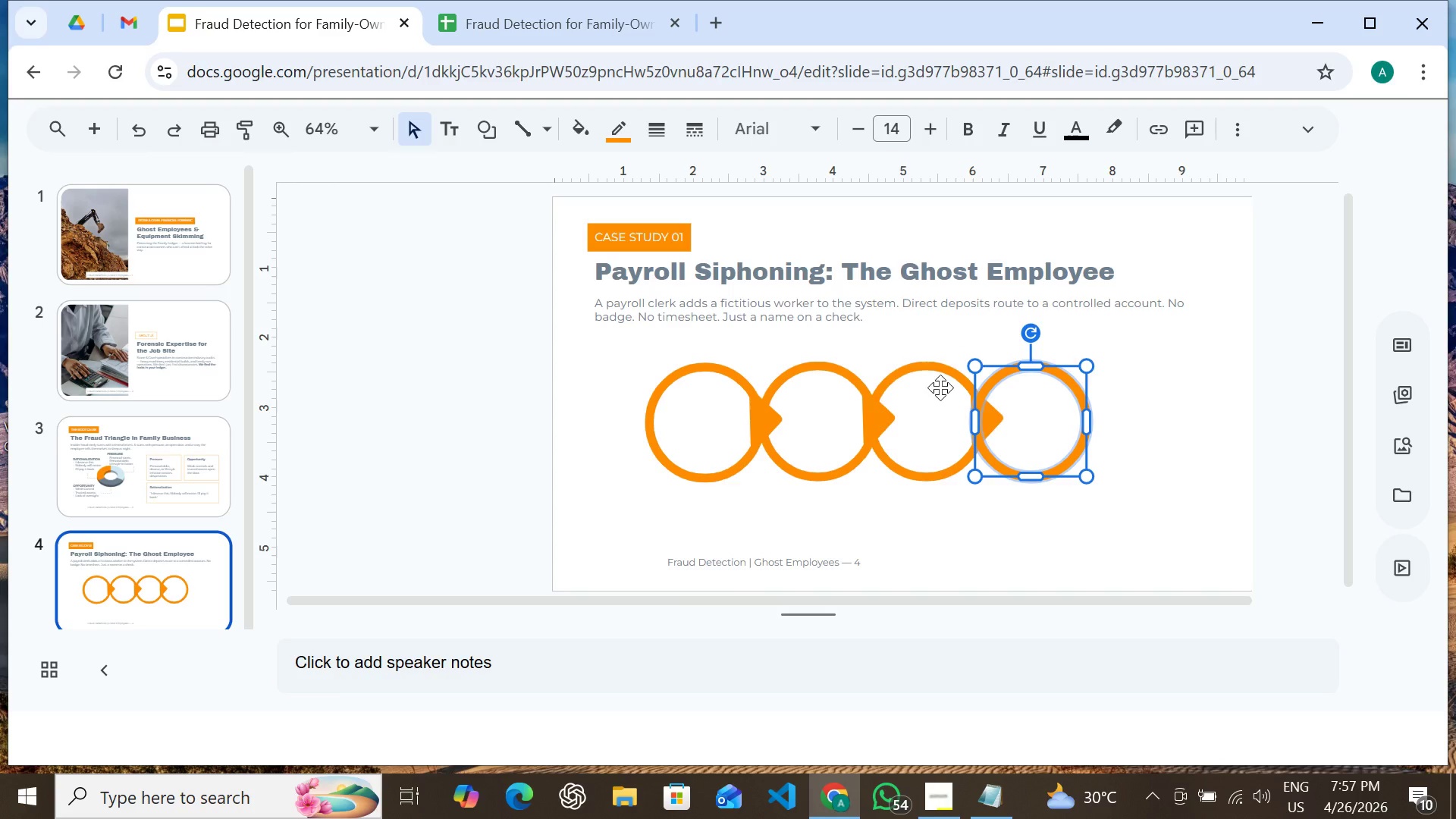 
hold_key(key=ShiftLeft, duration=1.25)
left_click([939, 376])
 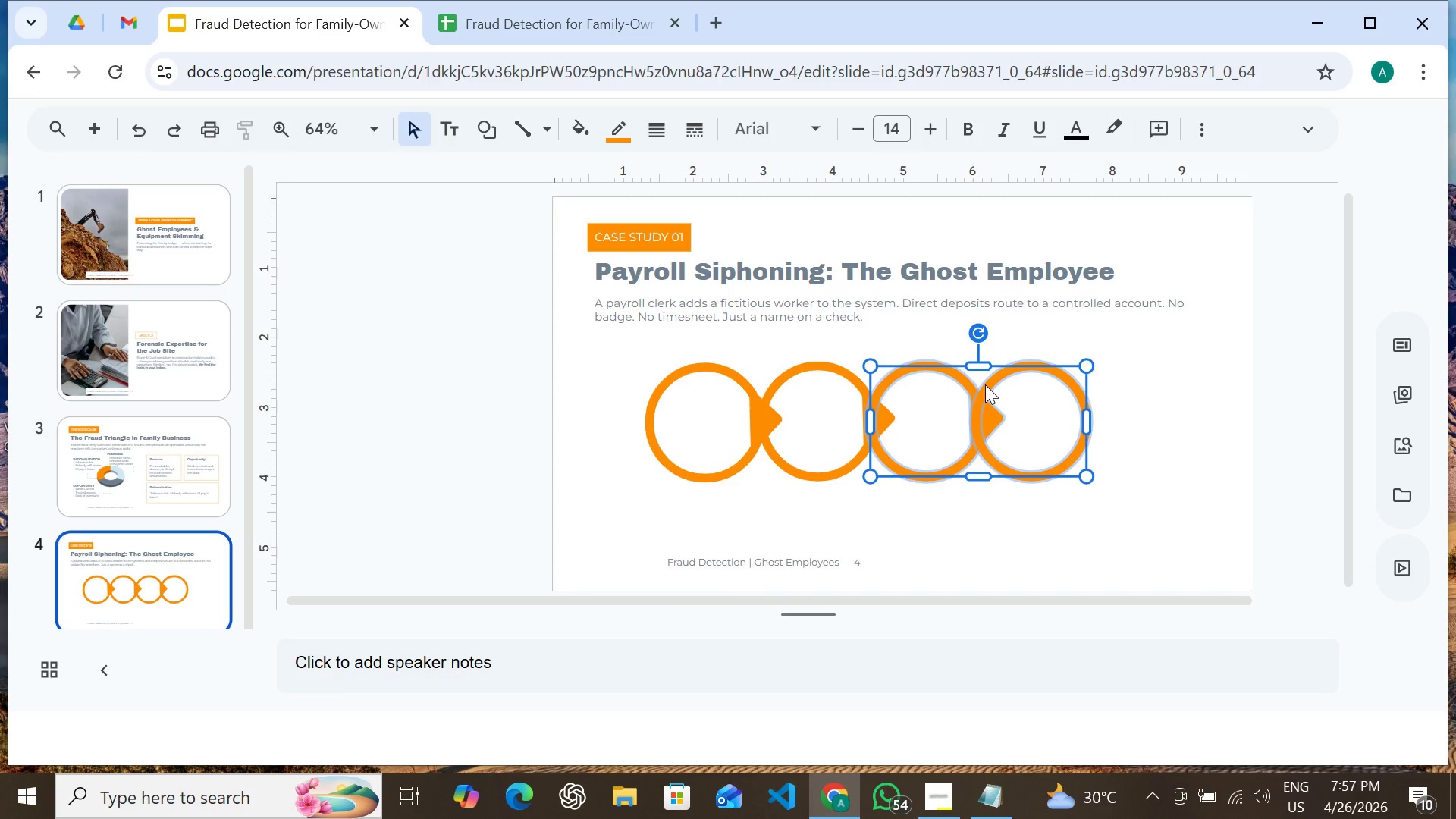 
key(Shift+ArrowLeft)
 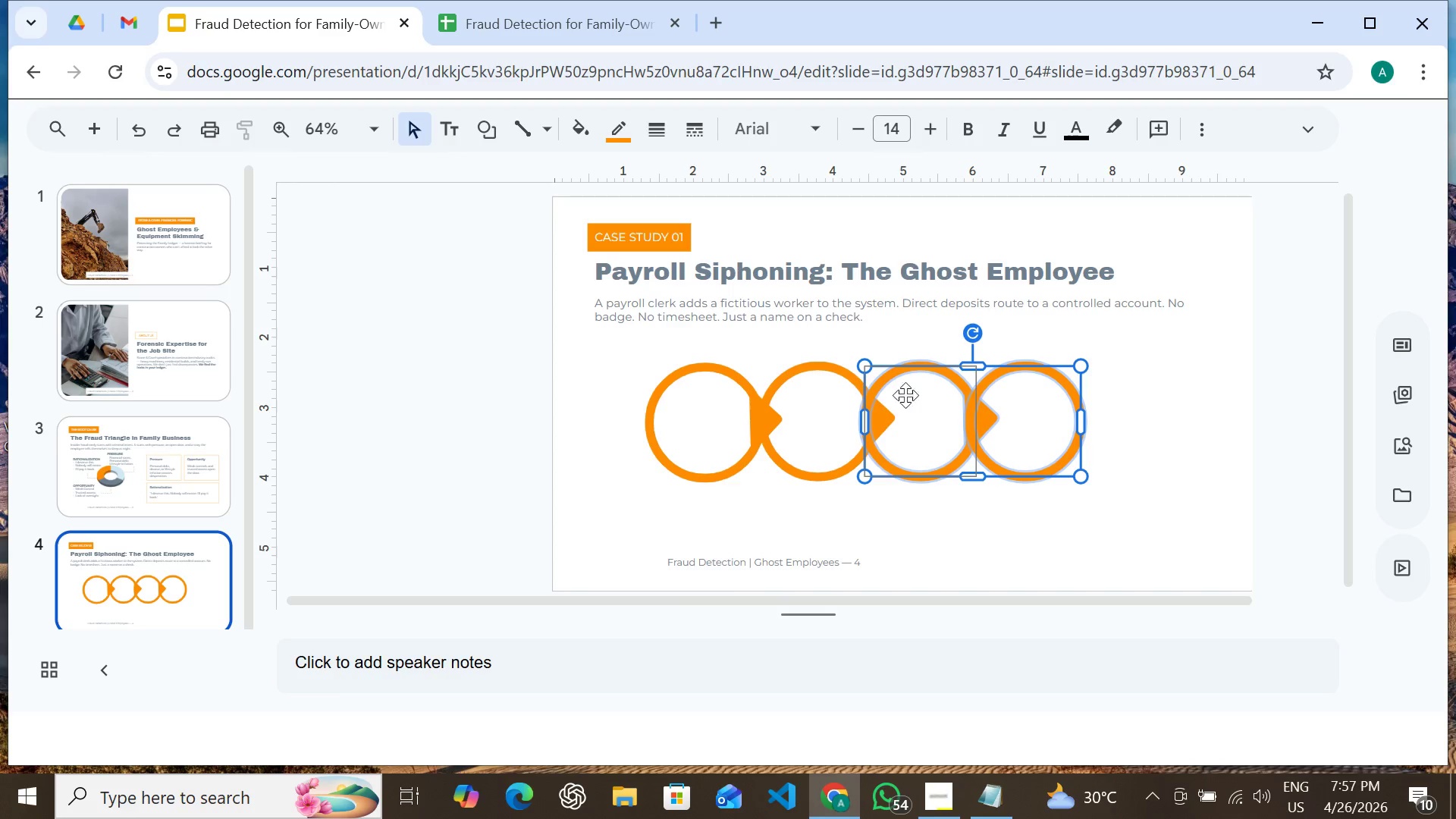 
hold_key(key=ShiftLeft, duration=0.91)
left_click([828, 380])
 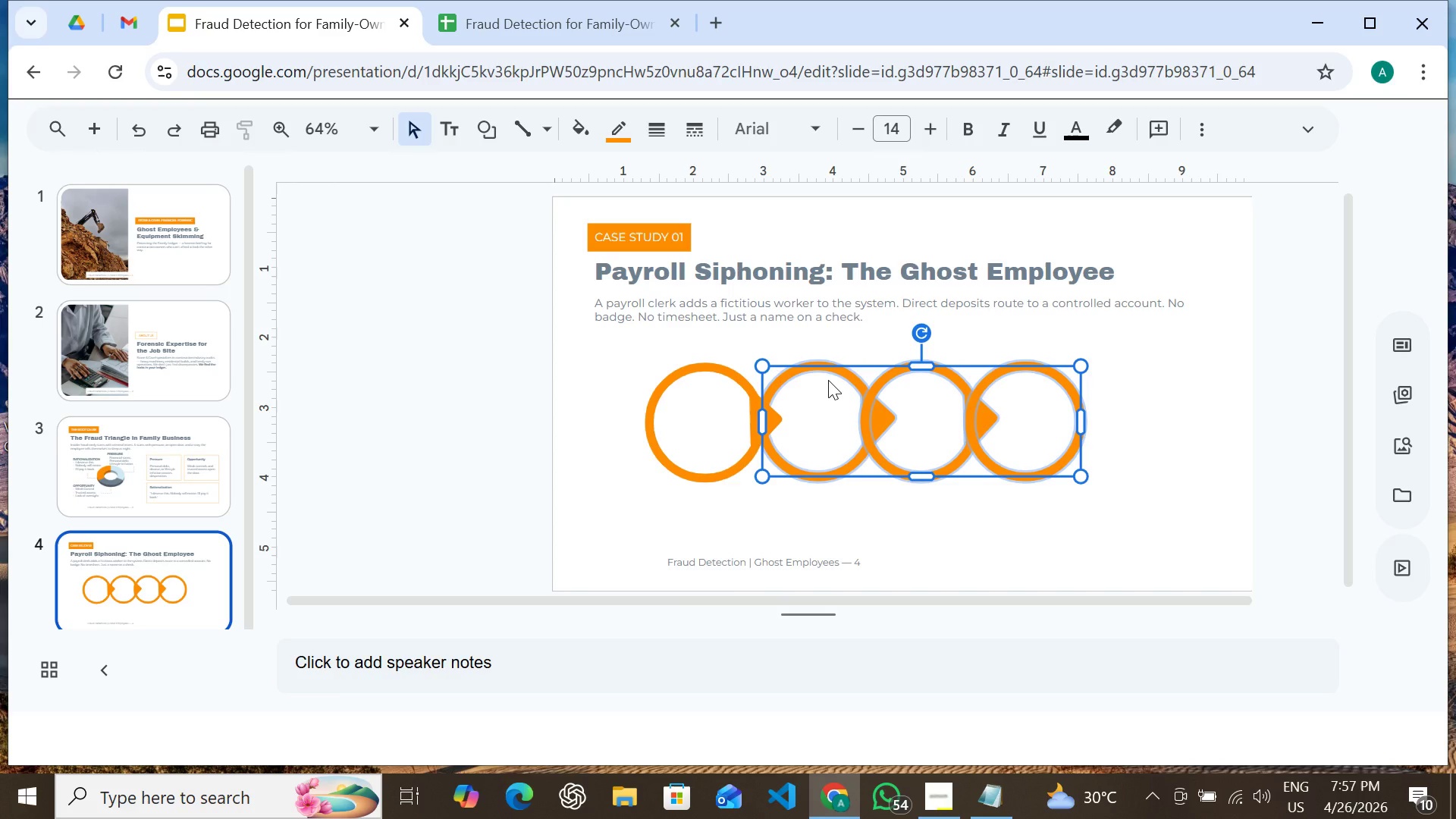 
key(Shift+ArrowLeft)
 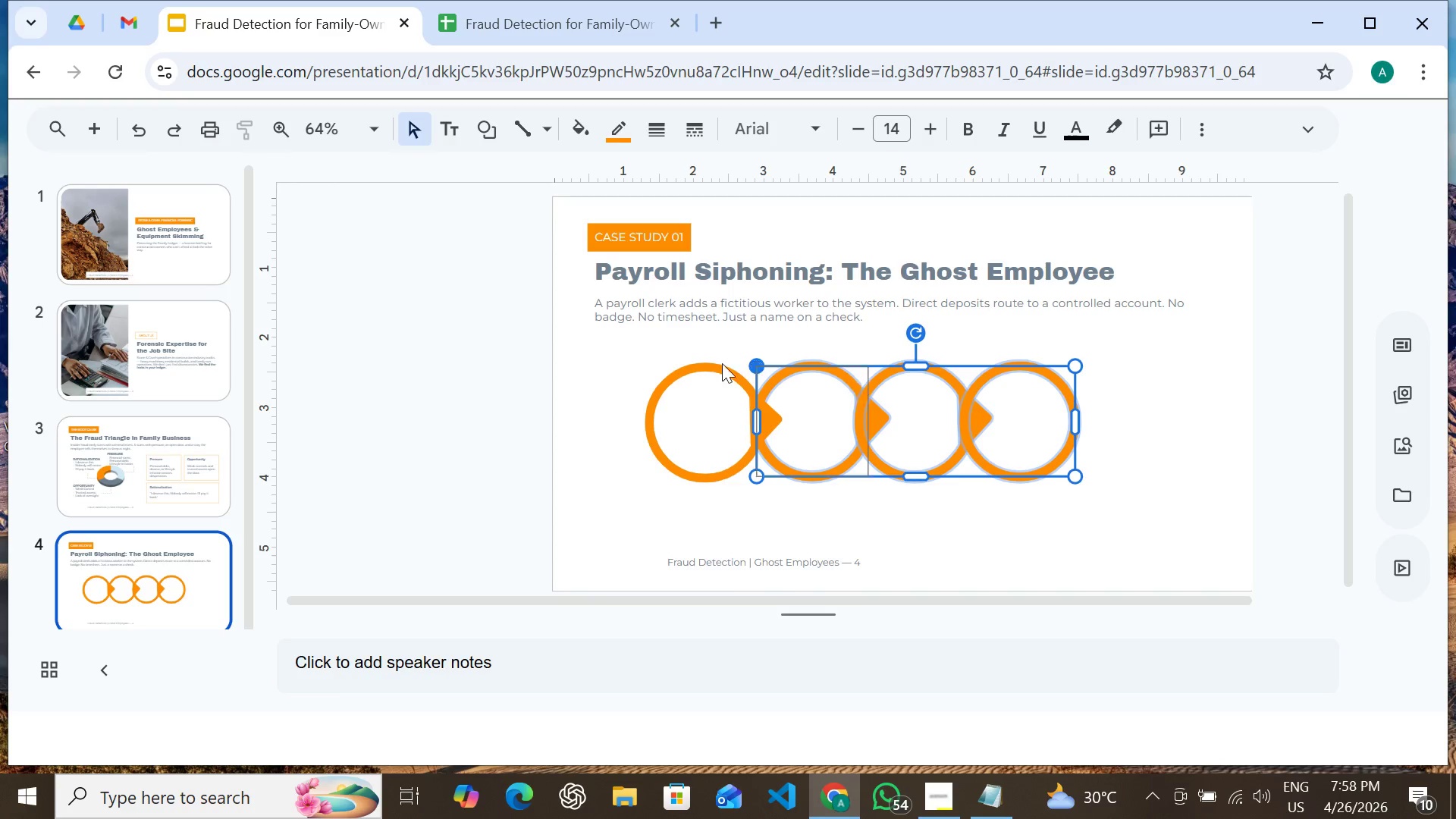 
left_click_drag(start_coordinate=[641, 347], to_coordinate=[1125, 537])
 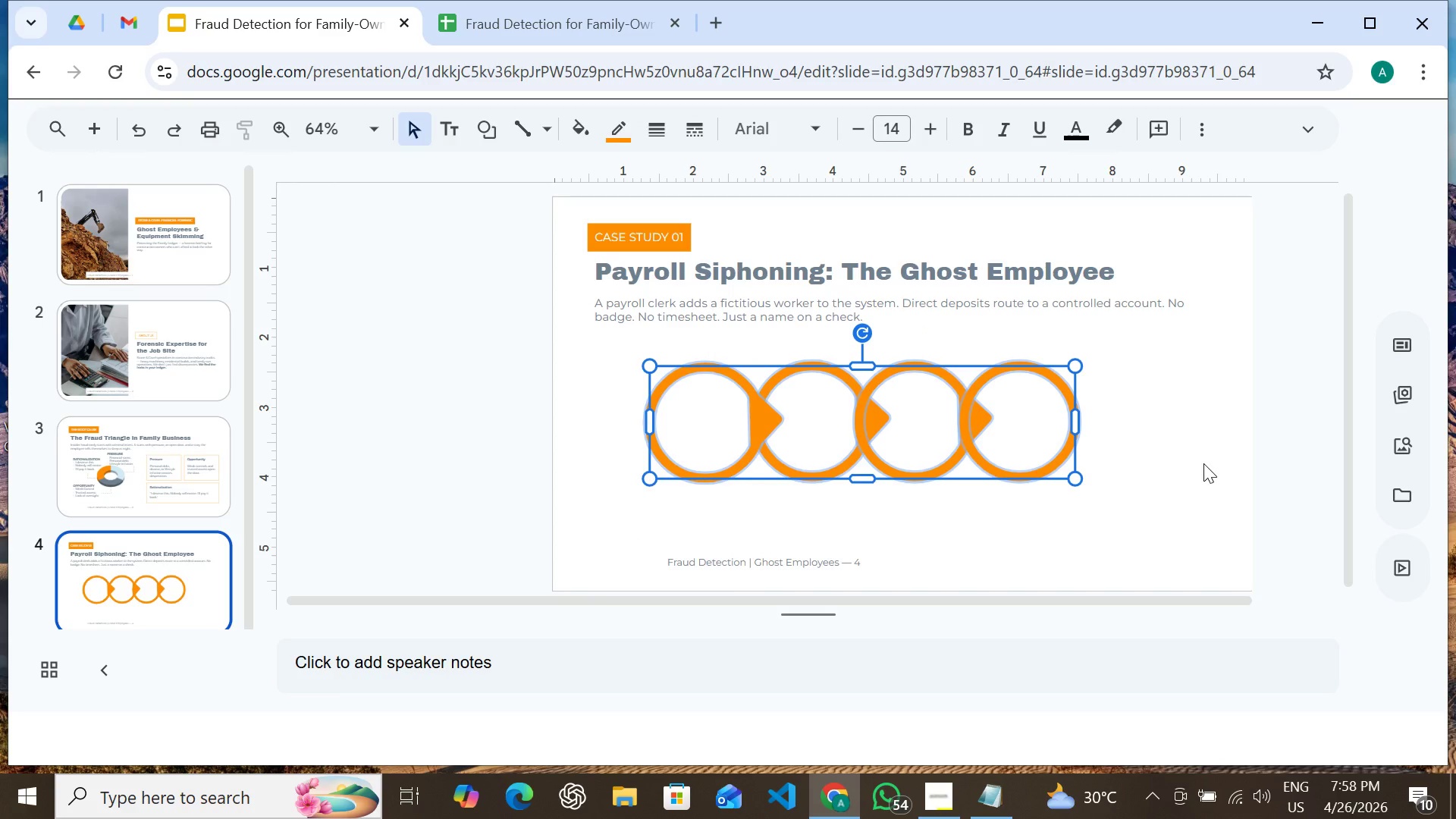 
left_click([1153, 438])
 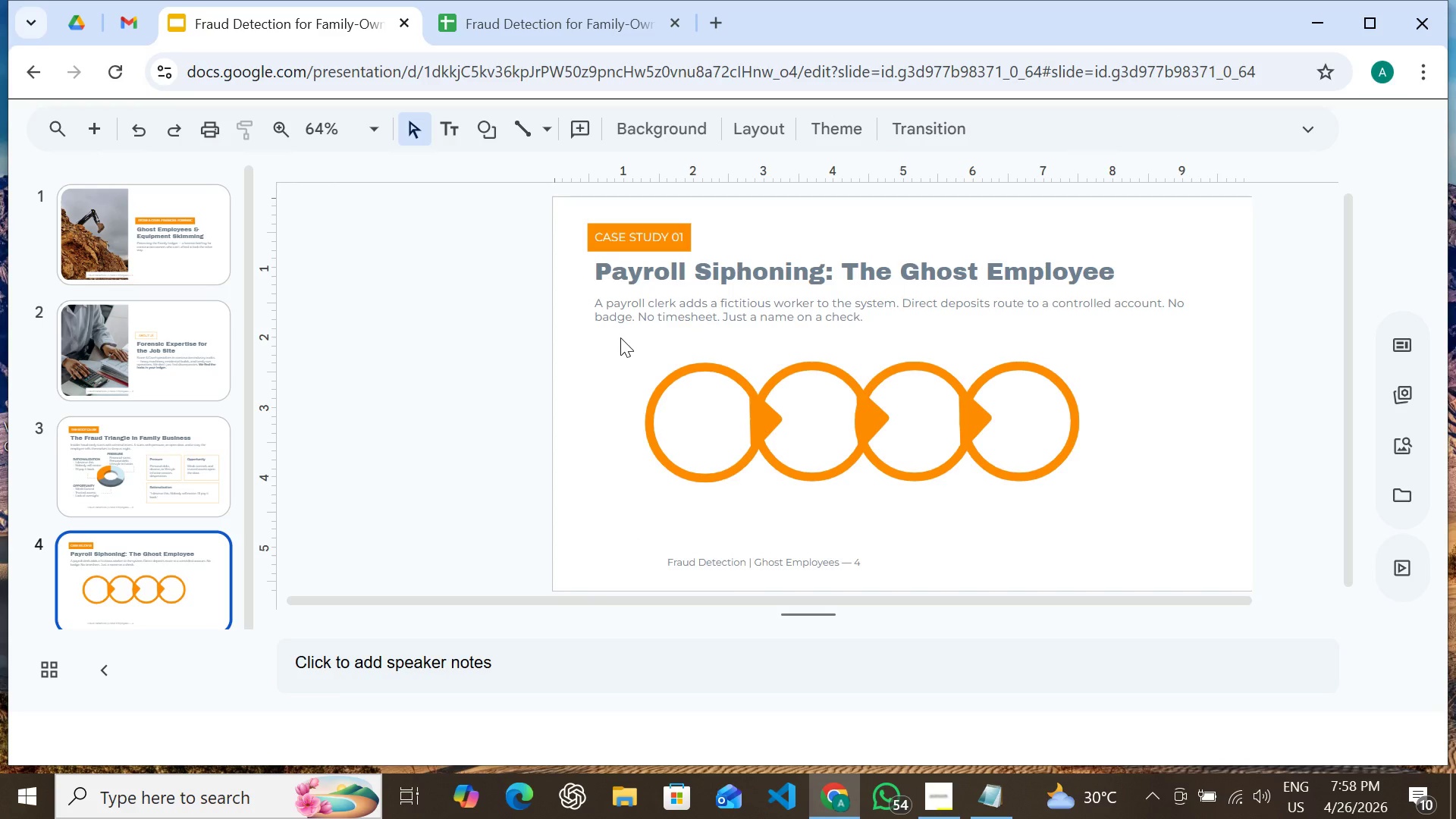 
left_click_drag(start_coordinate=[621, 338], to_coordinate=[1176, 507])
 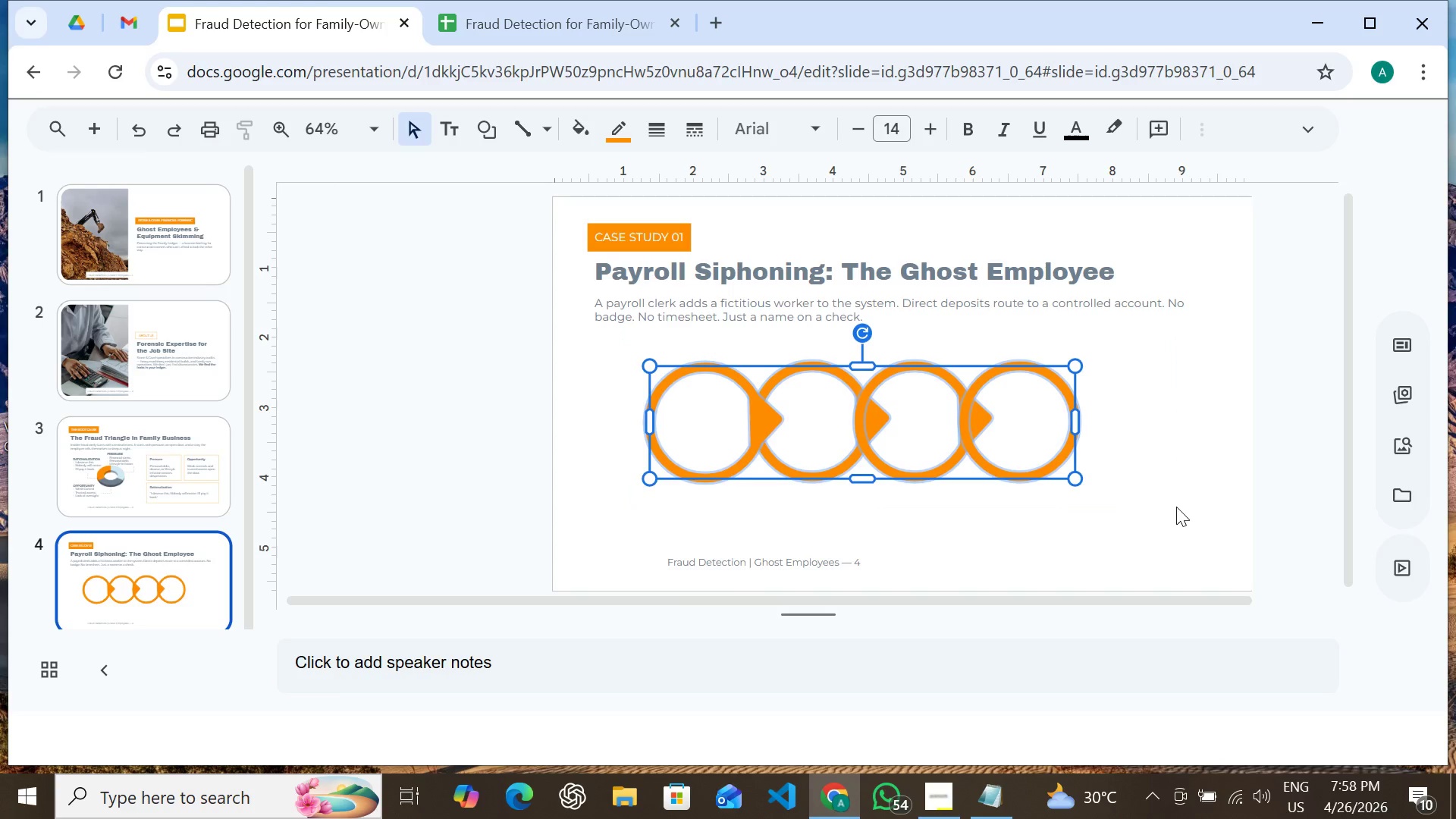 
key(Shift+ArrowUp)
 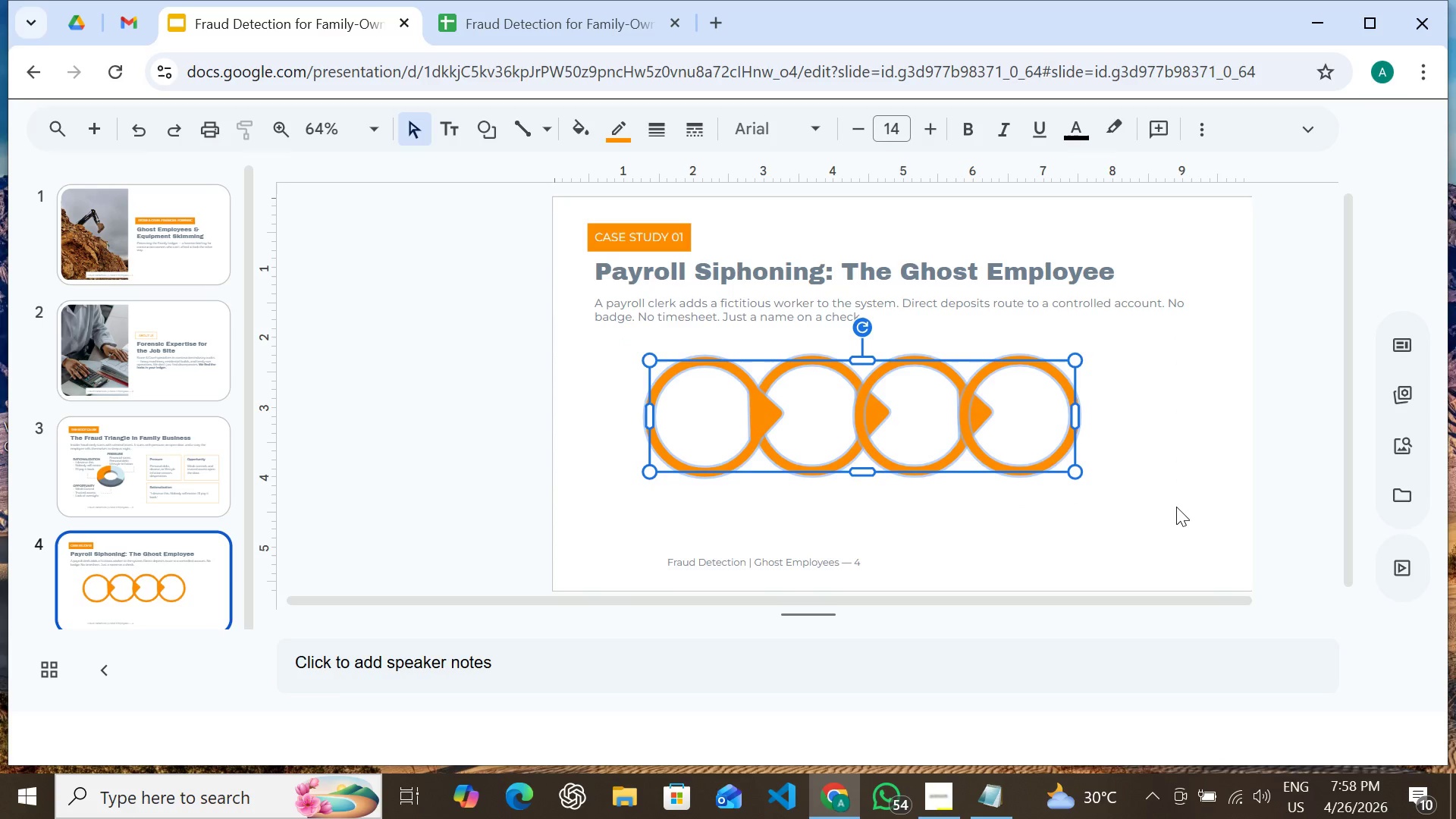 
key(Shift+ArrowUp)
 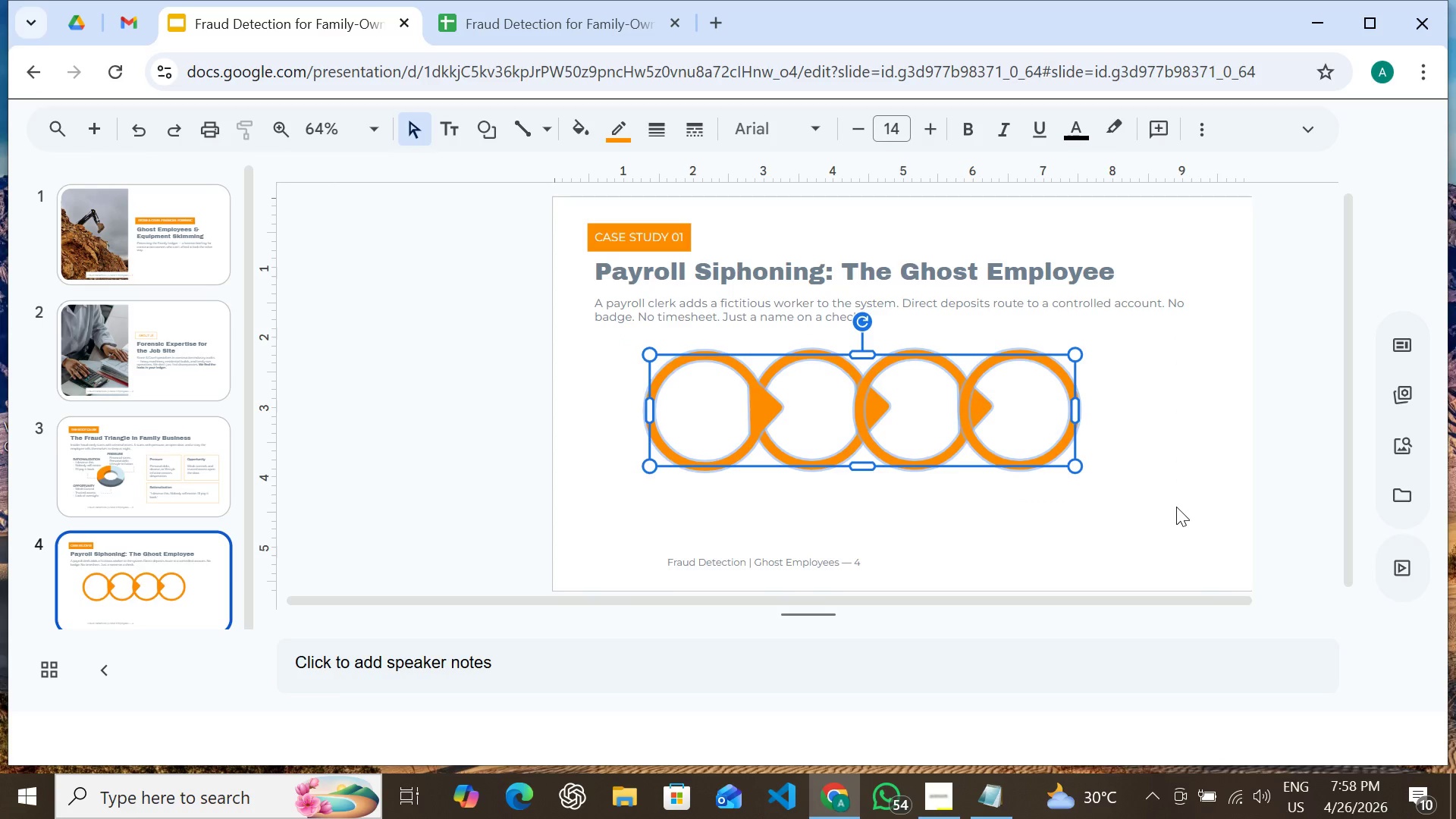 
key(Shift+ArrowRight)
 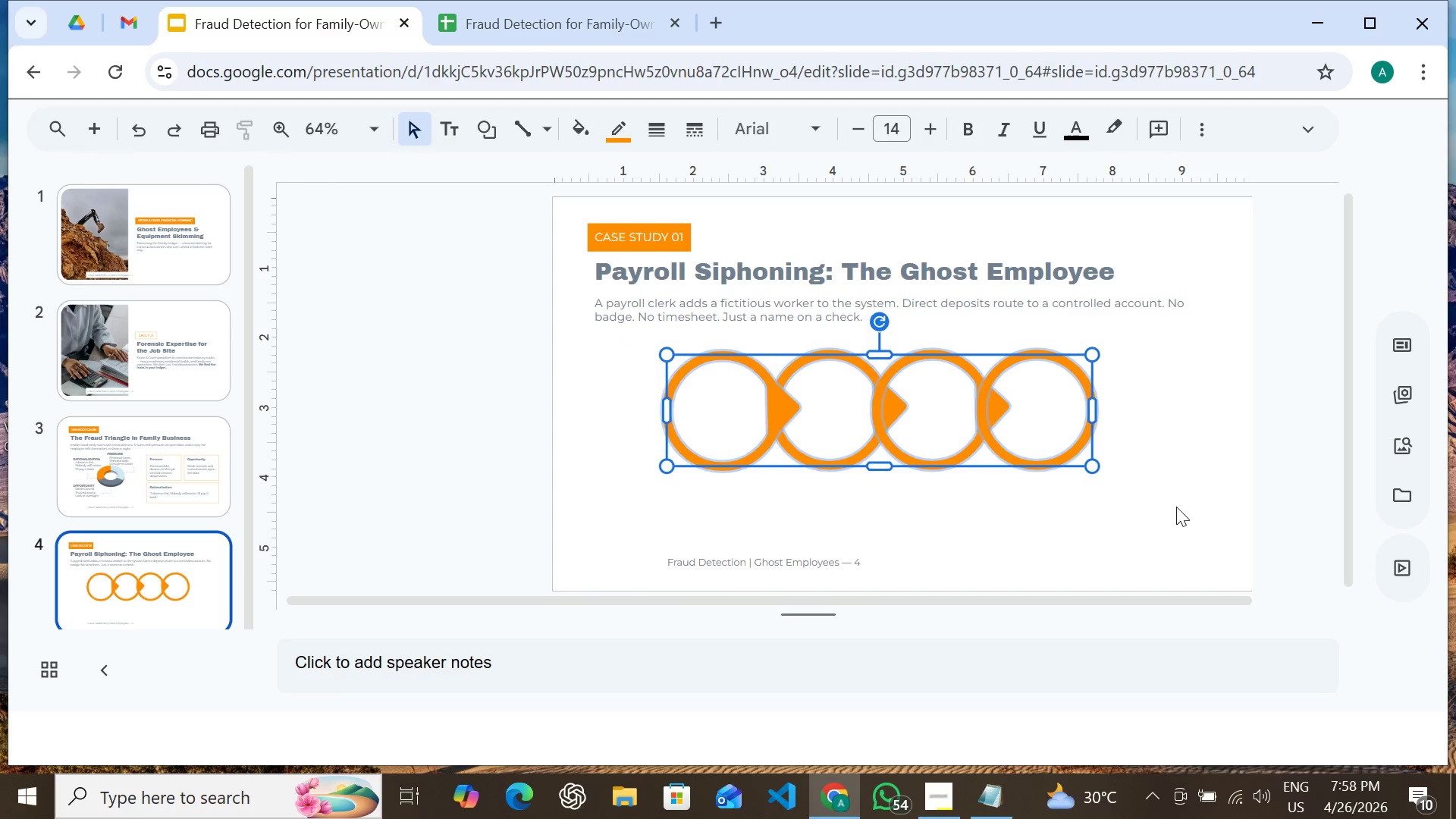 
key(Shift+ArrowRight)
 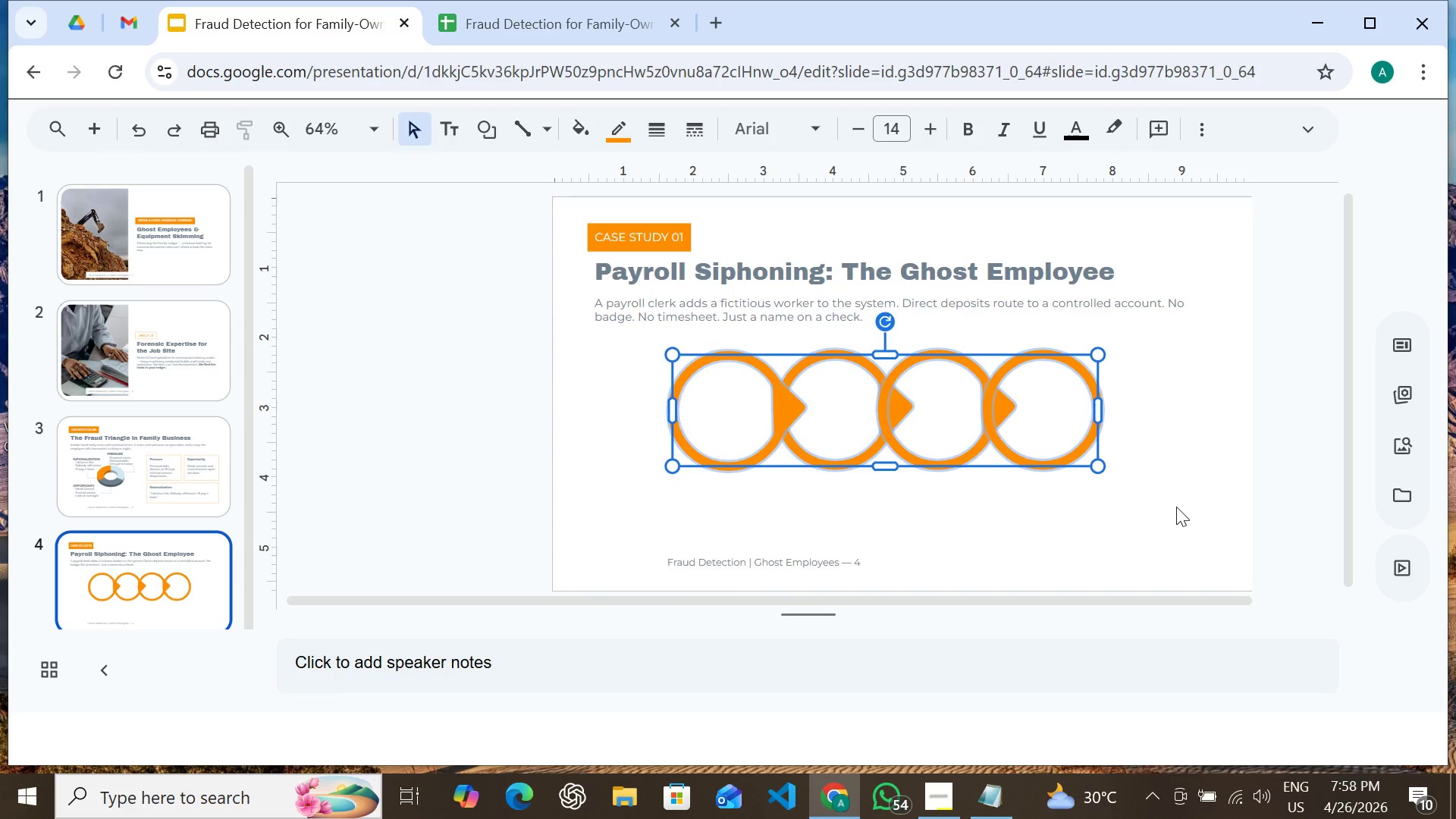 
key(Shift+ArrowRight)
 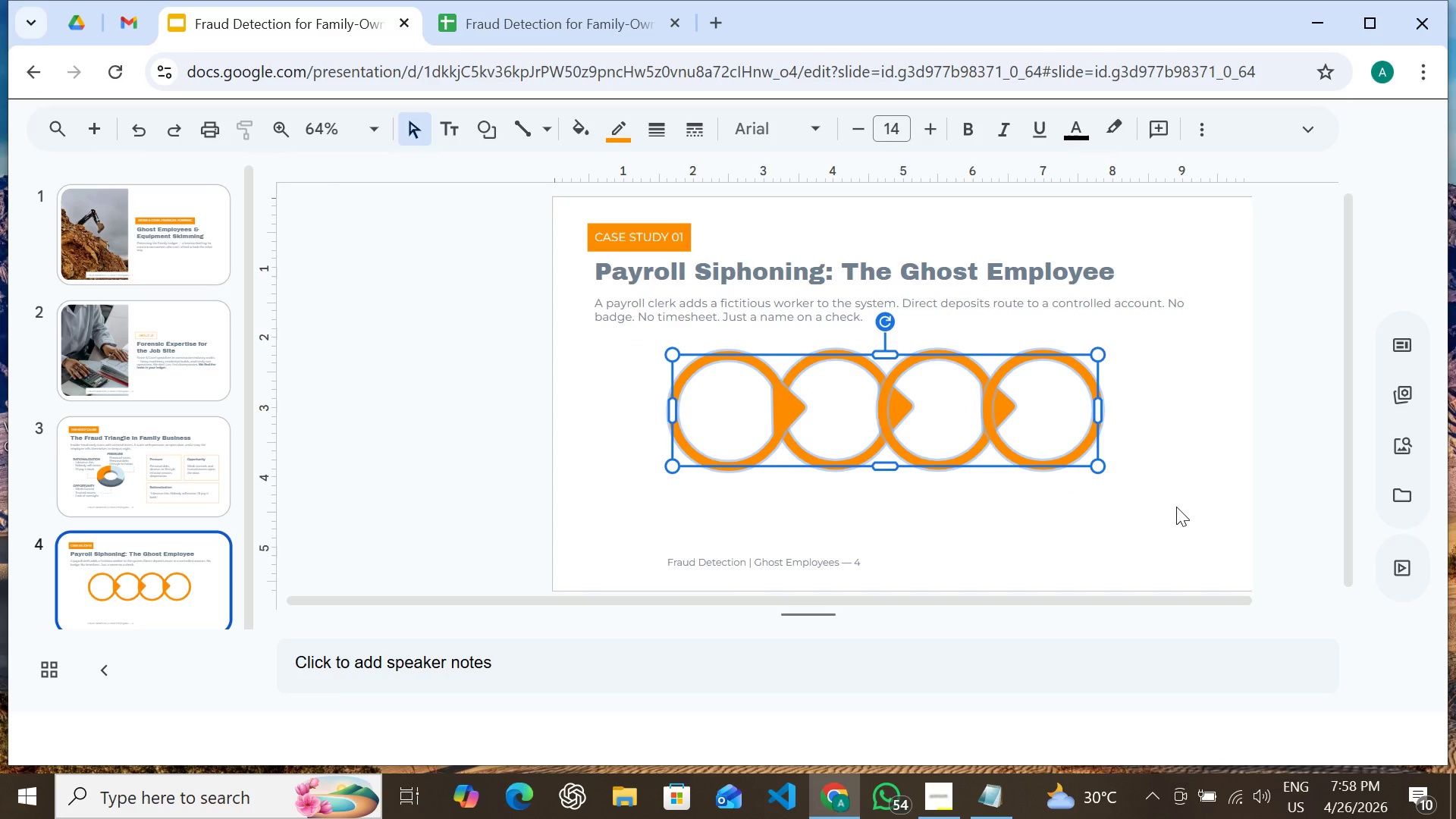 
key(Shift+ArrowRight)
 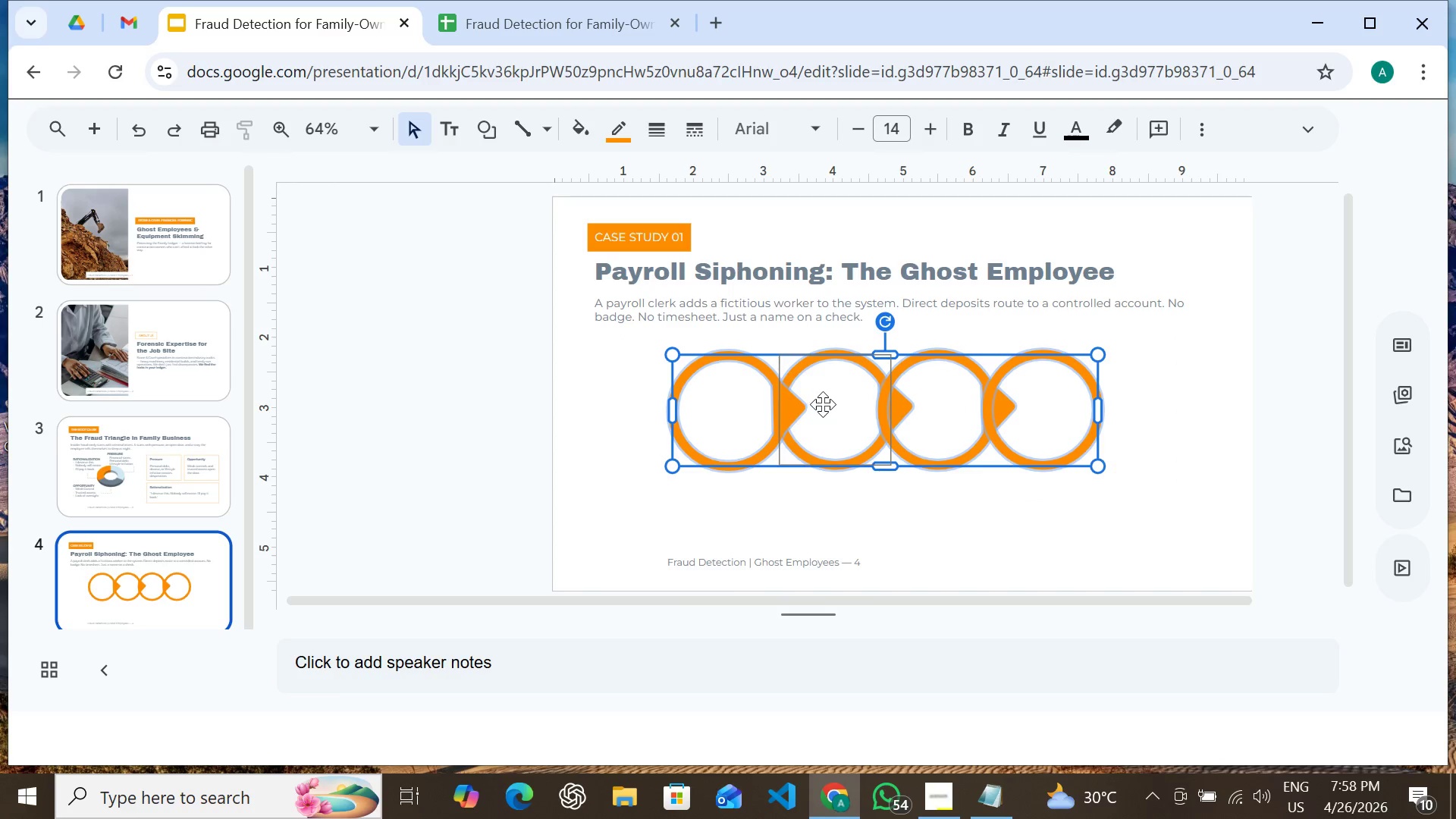 
left_click_drag(start_coordinate=[833, 404], to_coordinate=[849, 404])
 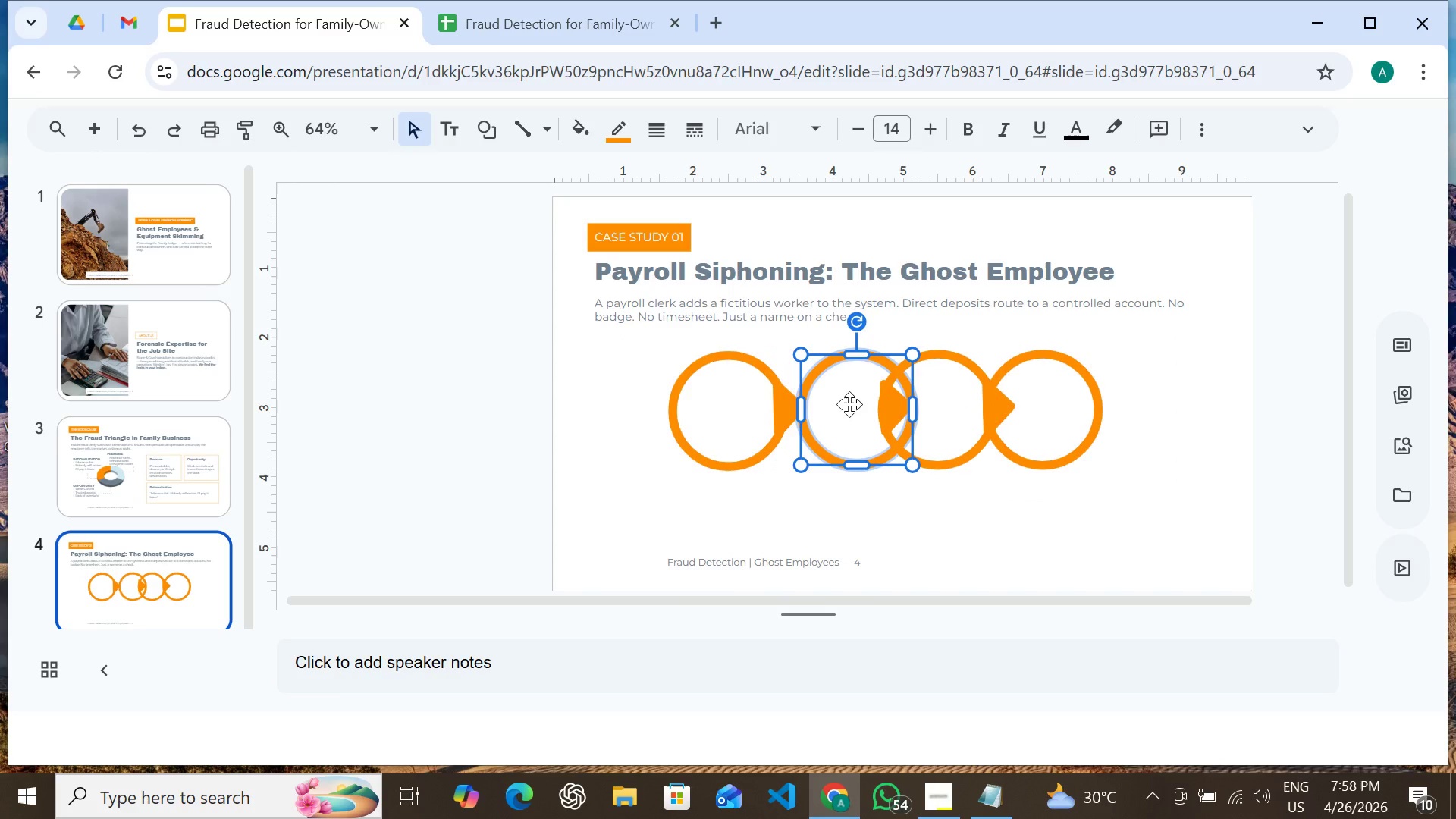 
key(Control+Z)
 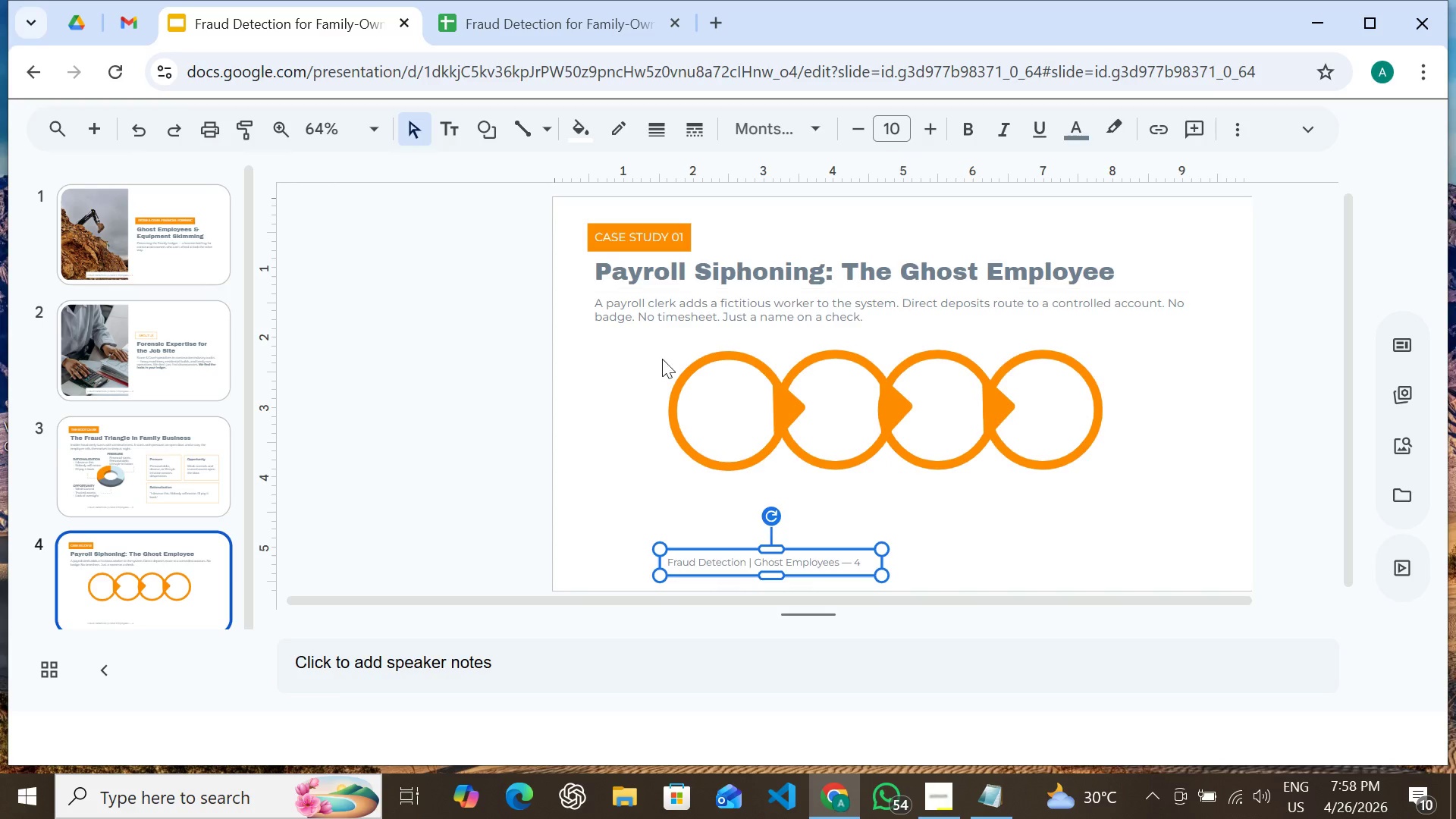 
left_click_drag(start_coordinate=[642, 350], to_coordinate=[1147, 483])
 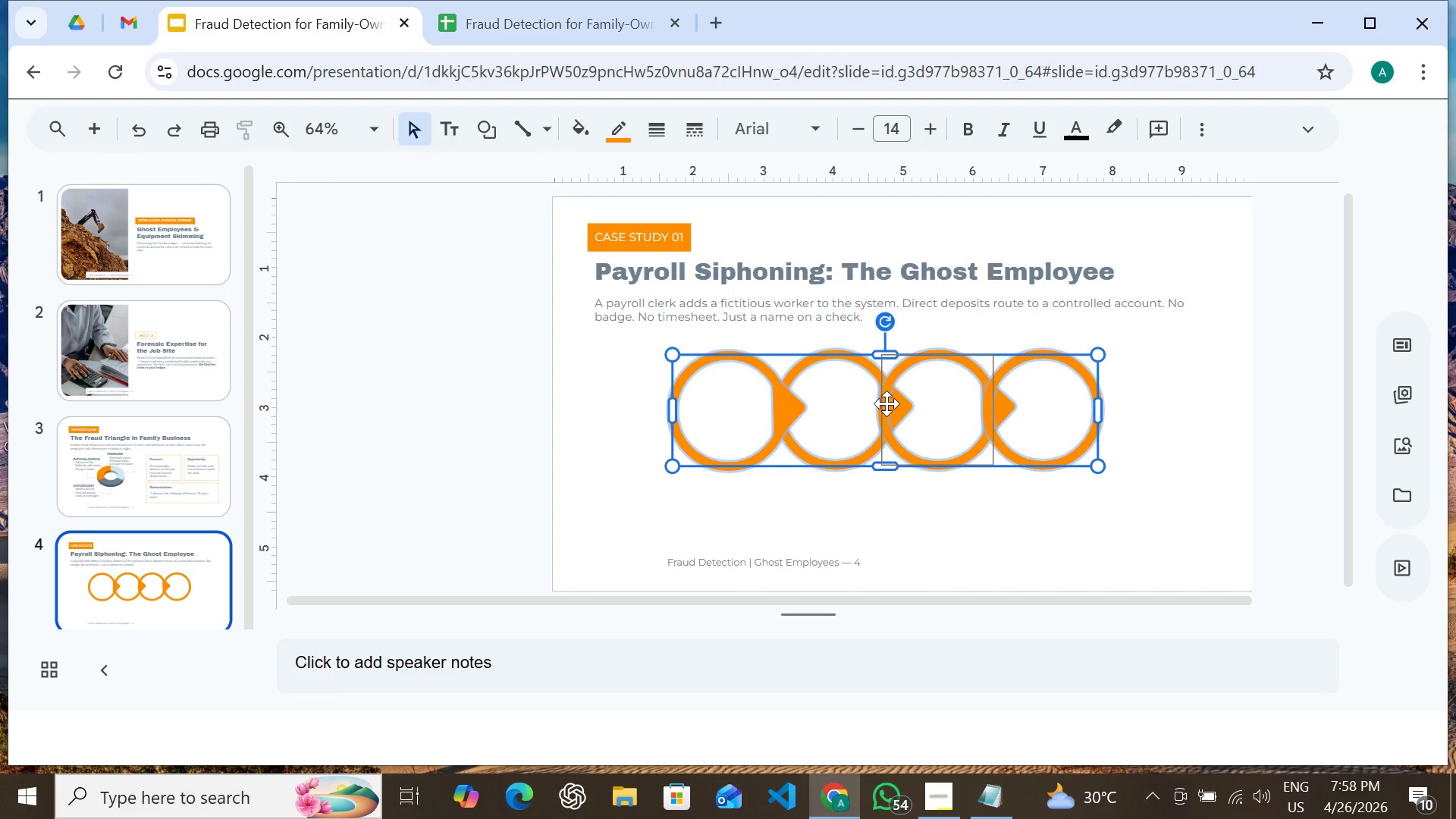 
left_click_drag(start_coordinate=[889, 404], to_coordinate=[906, 403])
 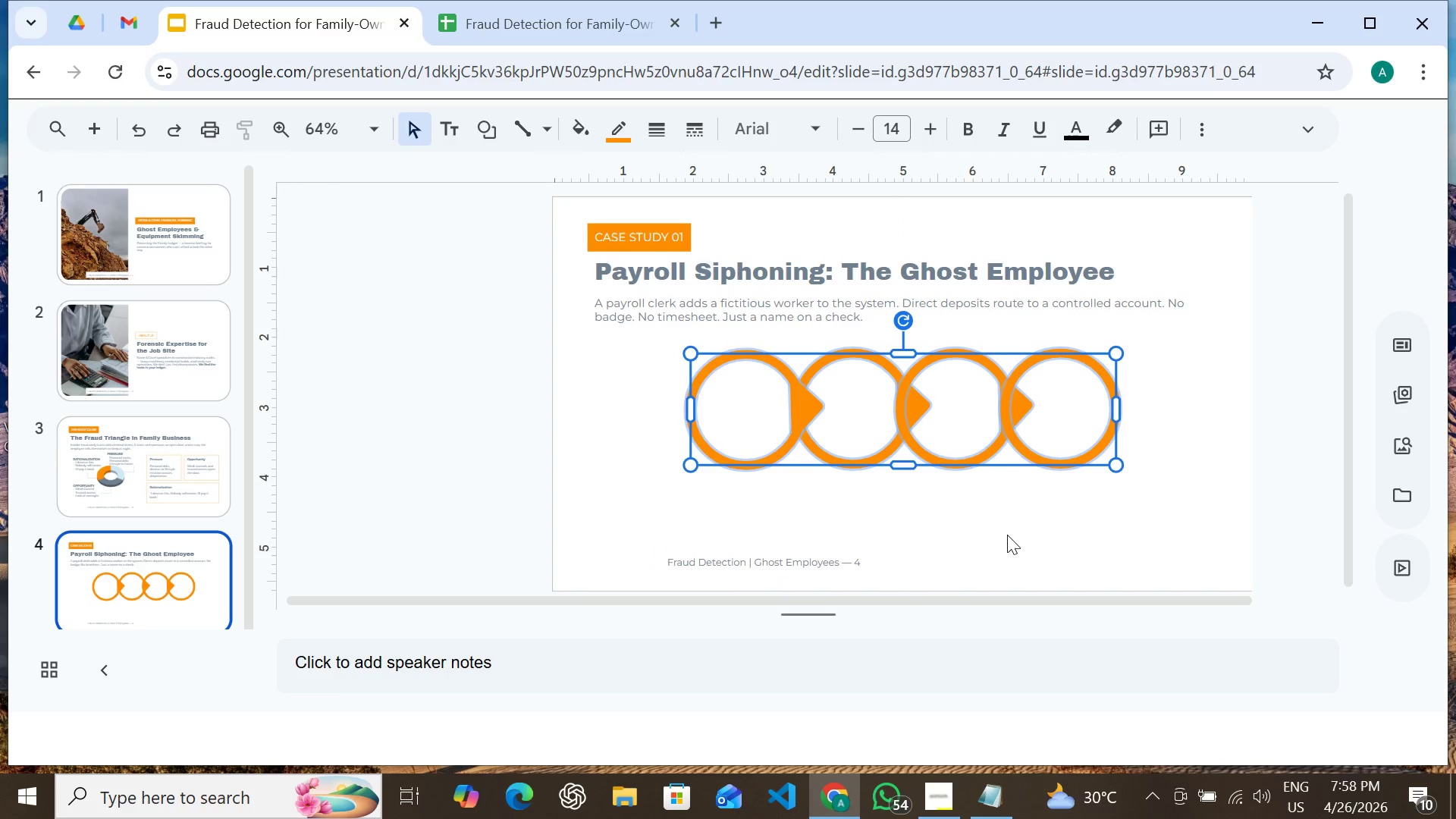 
left_click([1005, 519])
 